 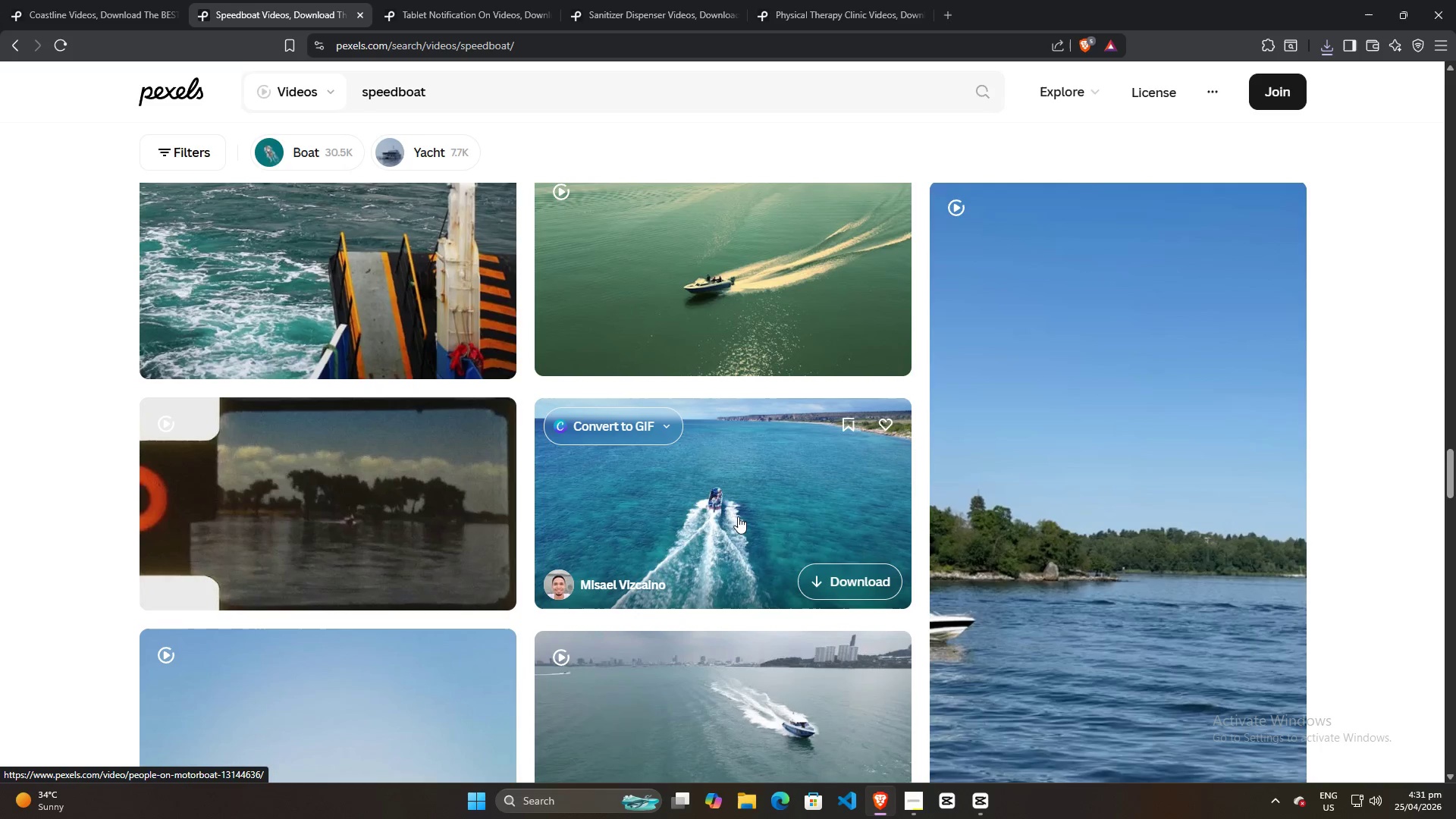 
left_click([830, 575])
 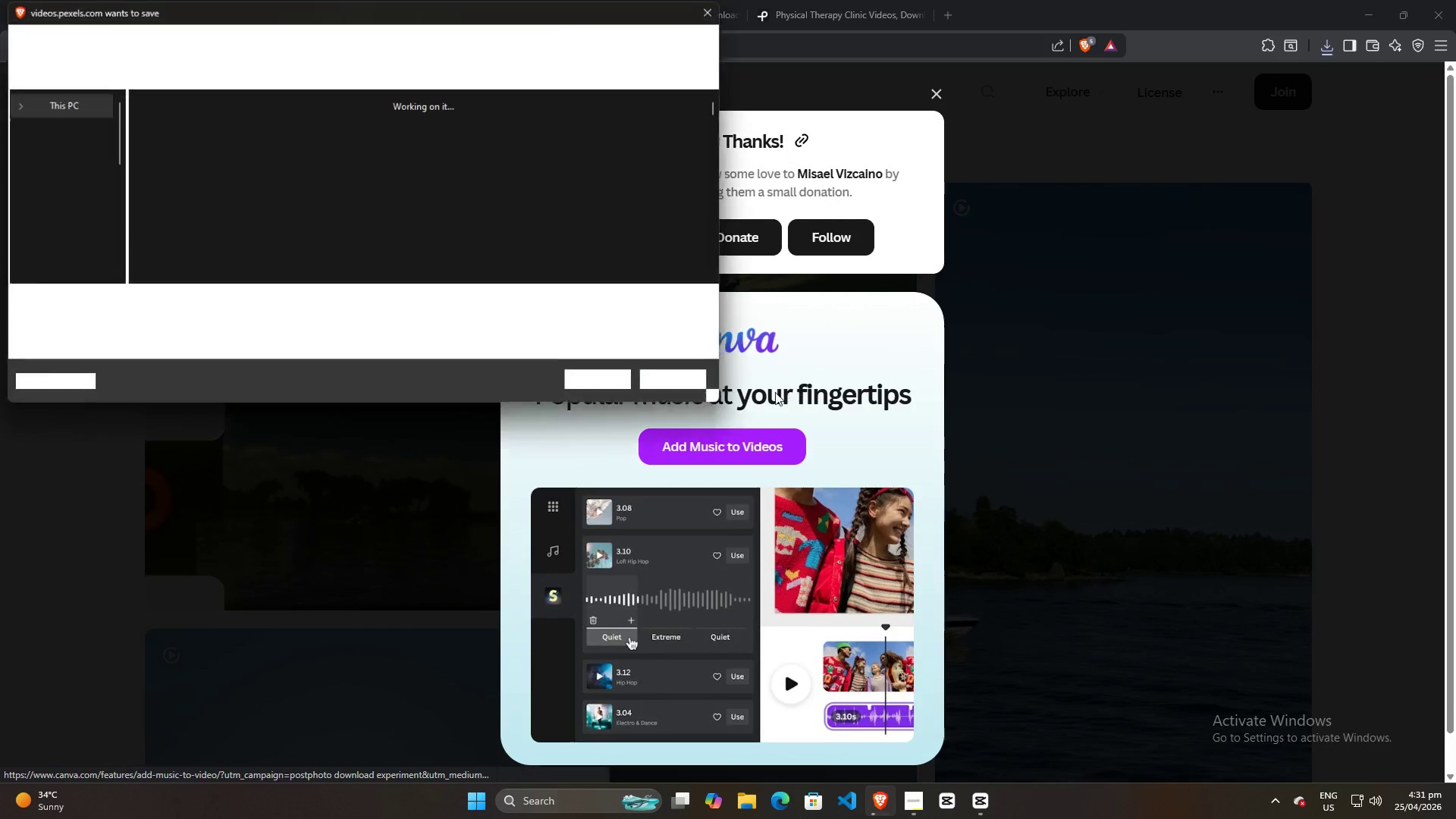 
left_click([614, 378])
 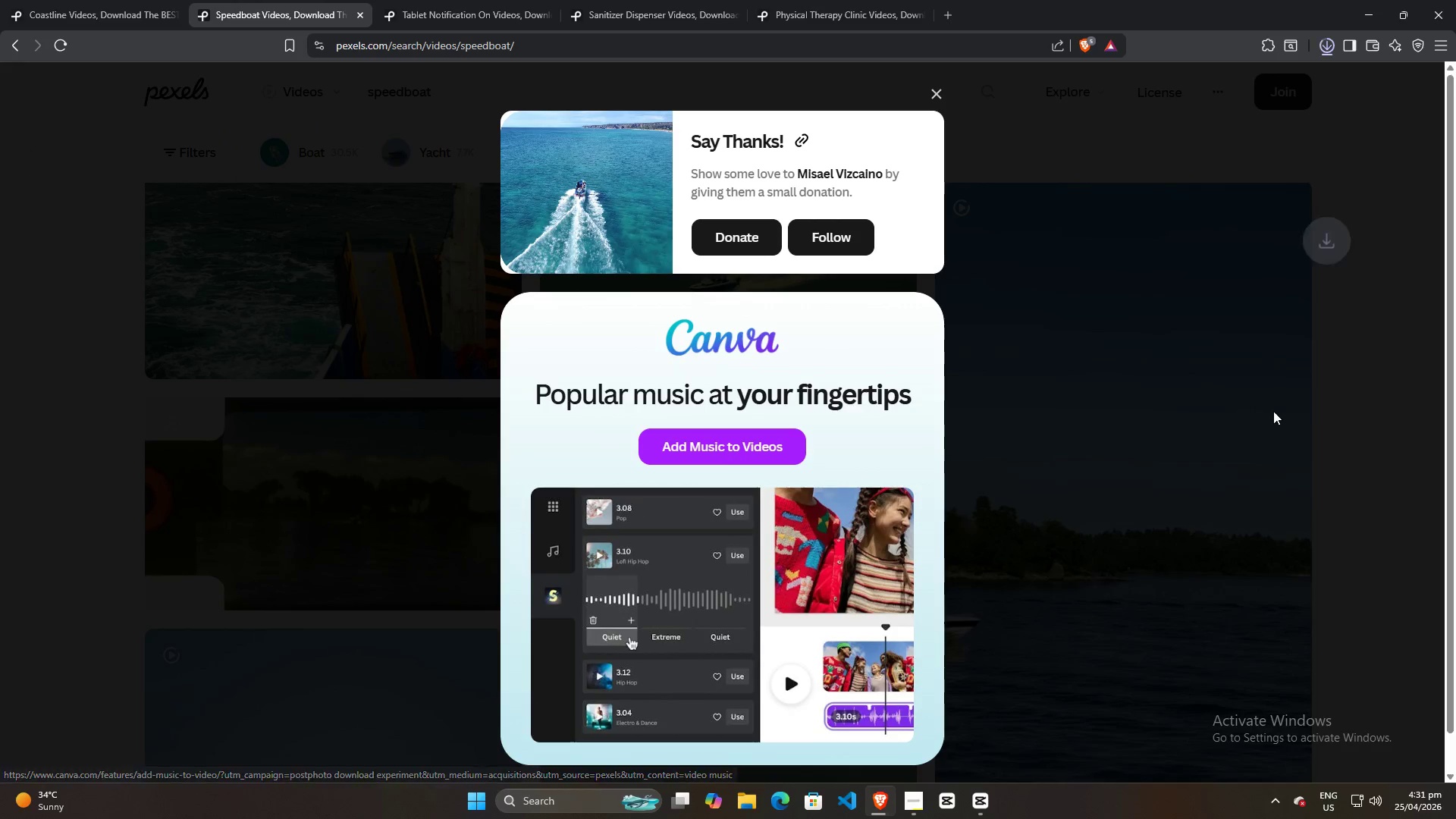 
left_click([1341, 411])
 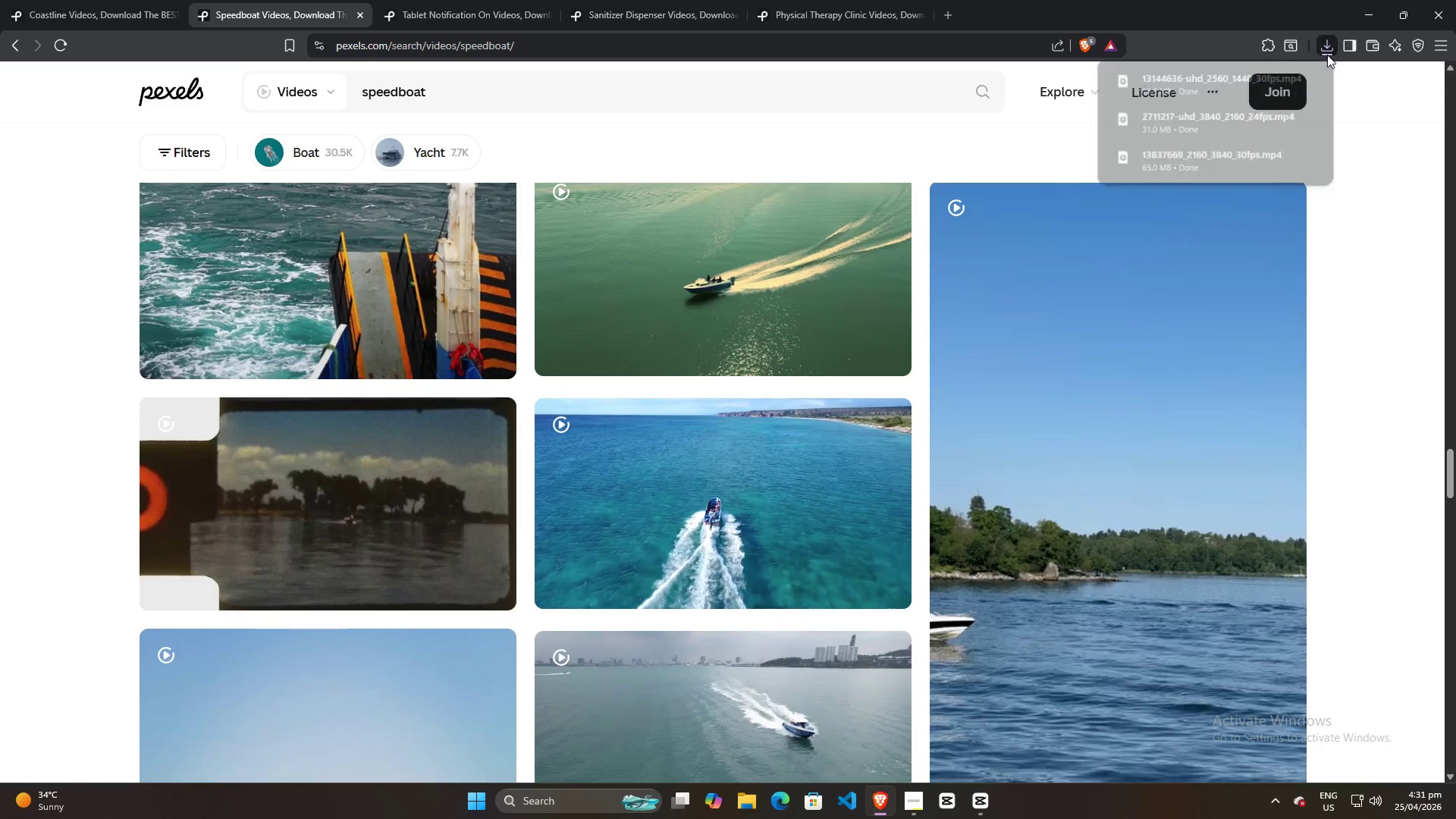 
double_click([1320, 46])
 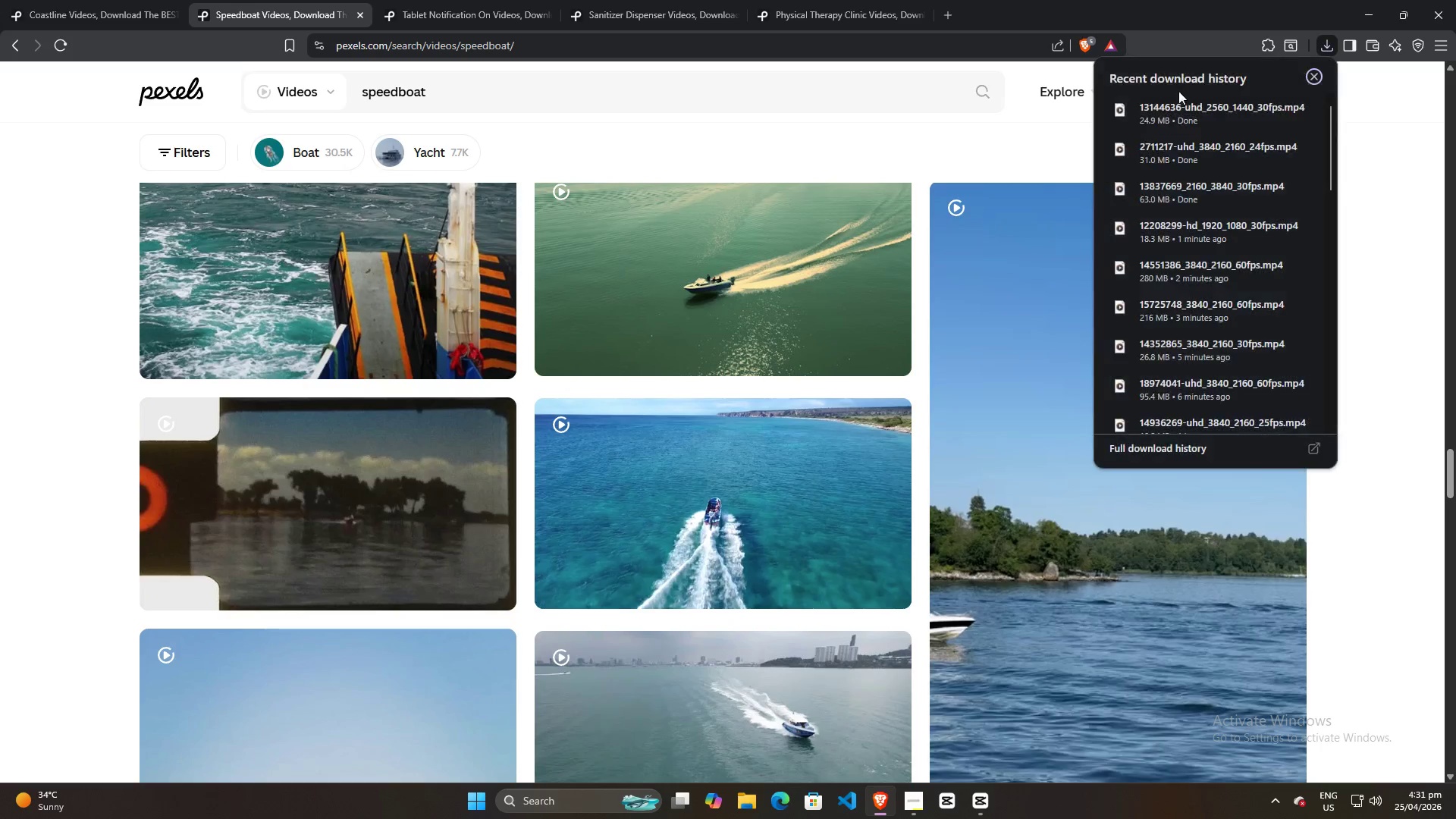 
left_click_drag(start_coordinate=[1163, 110], to_coordinate=[362, 333])
 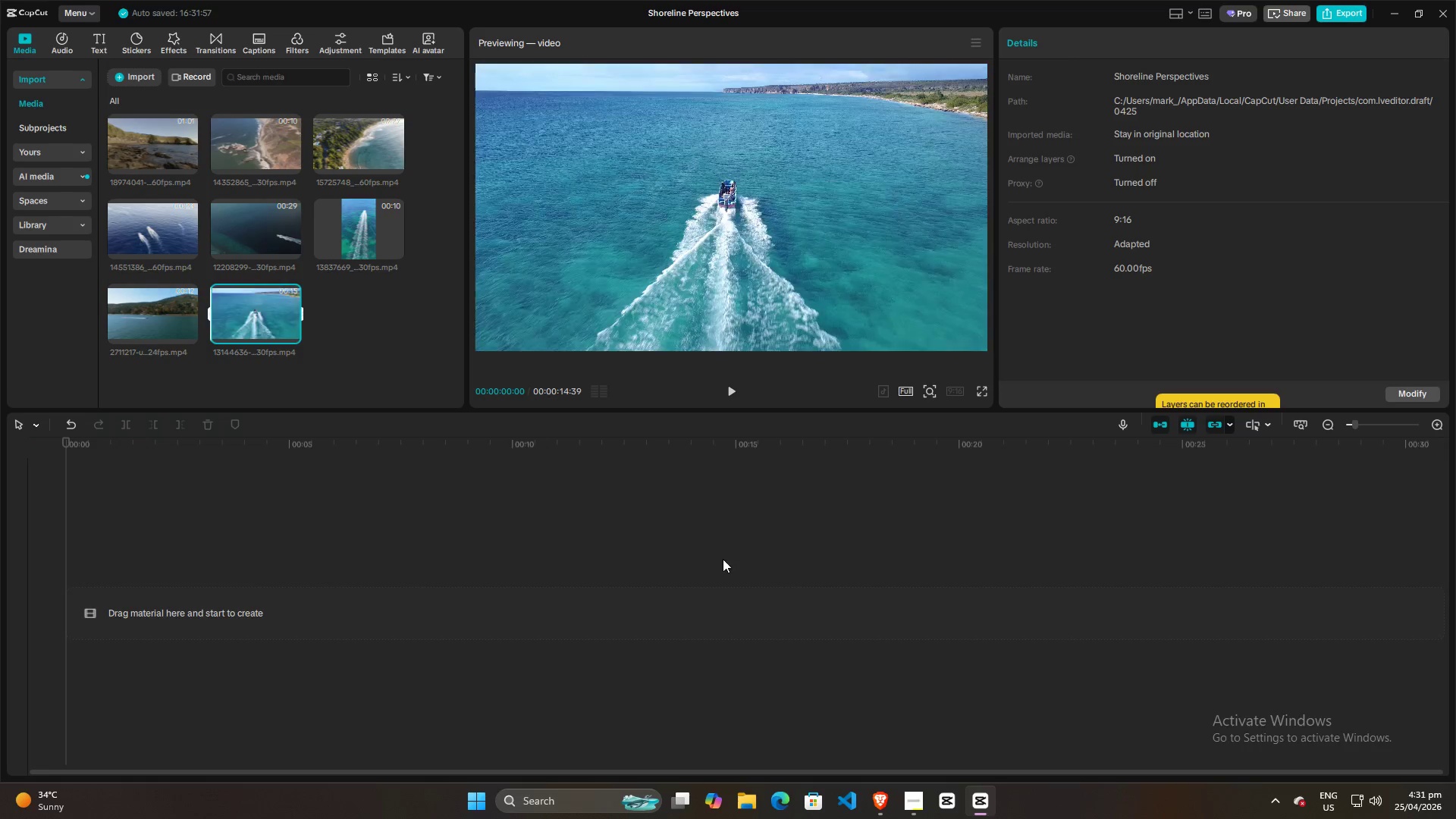 
key(Alt+AltLeft)
 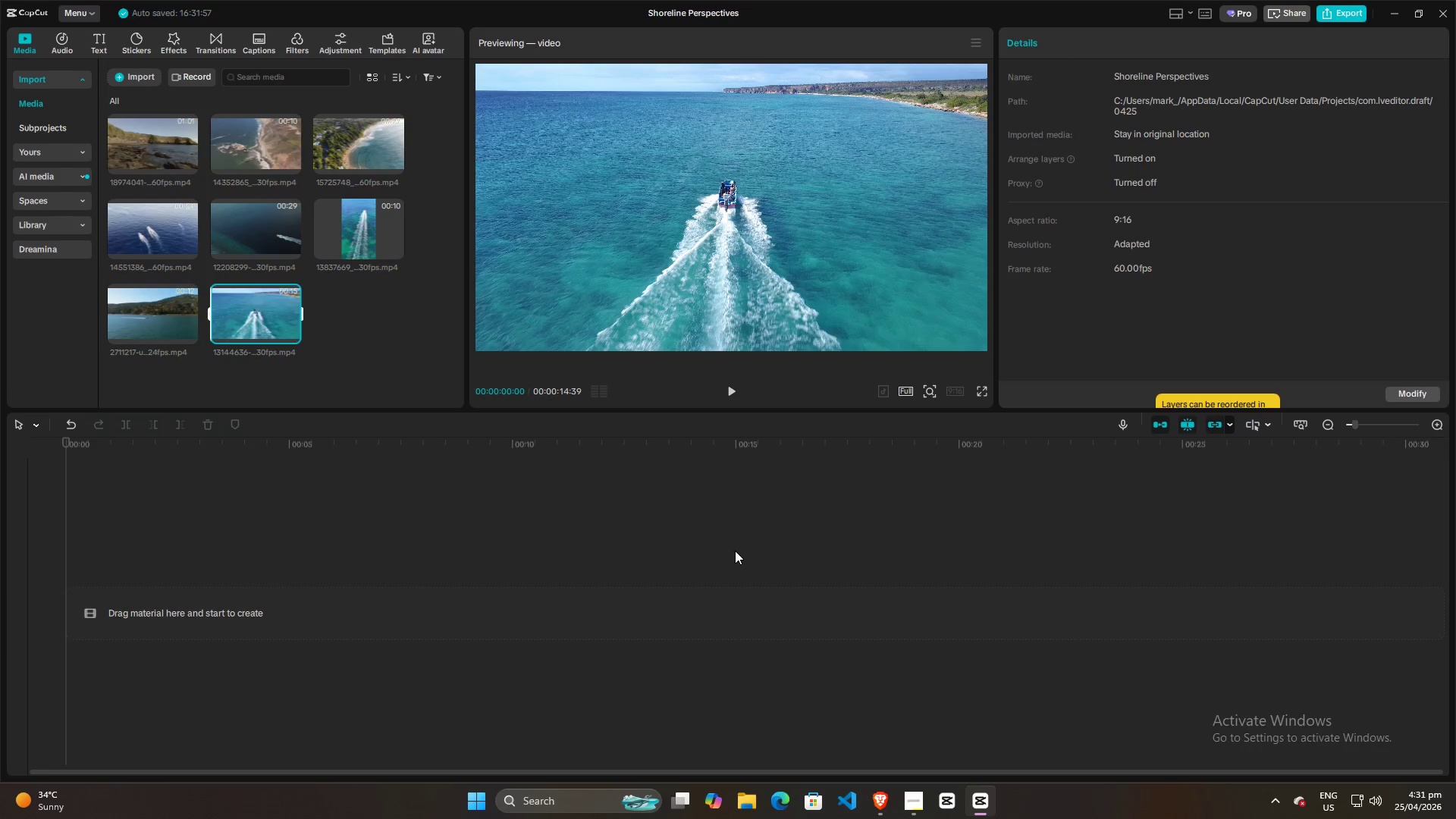 
key(Alt+Tab)
 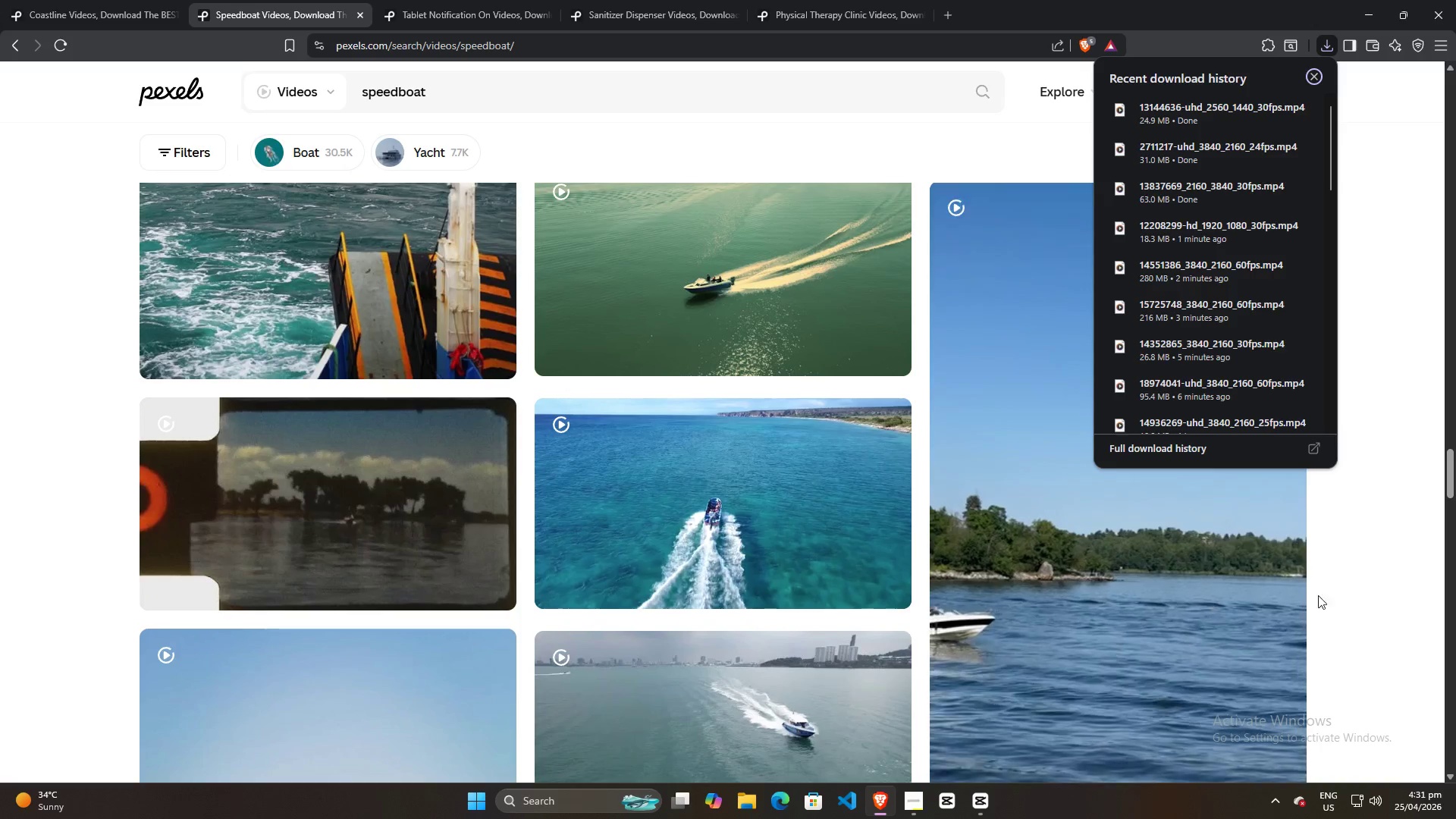 
left_click([1376, 560])
 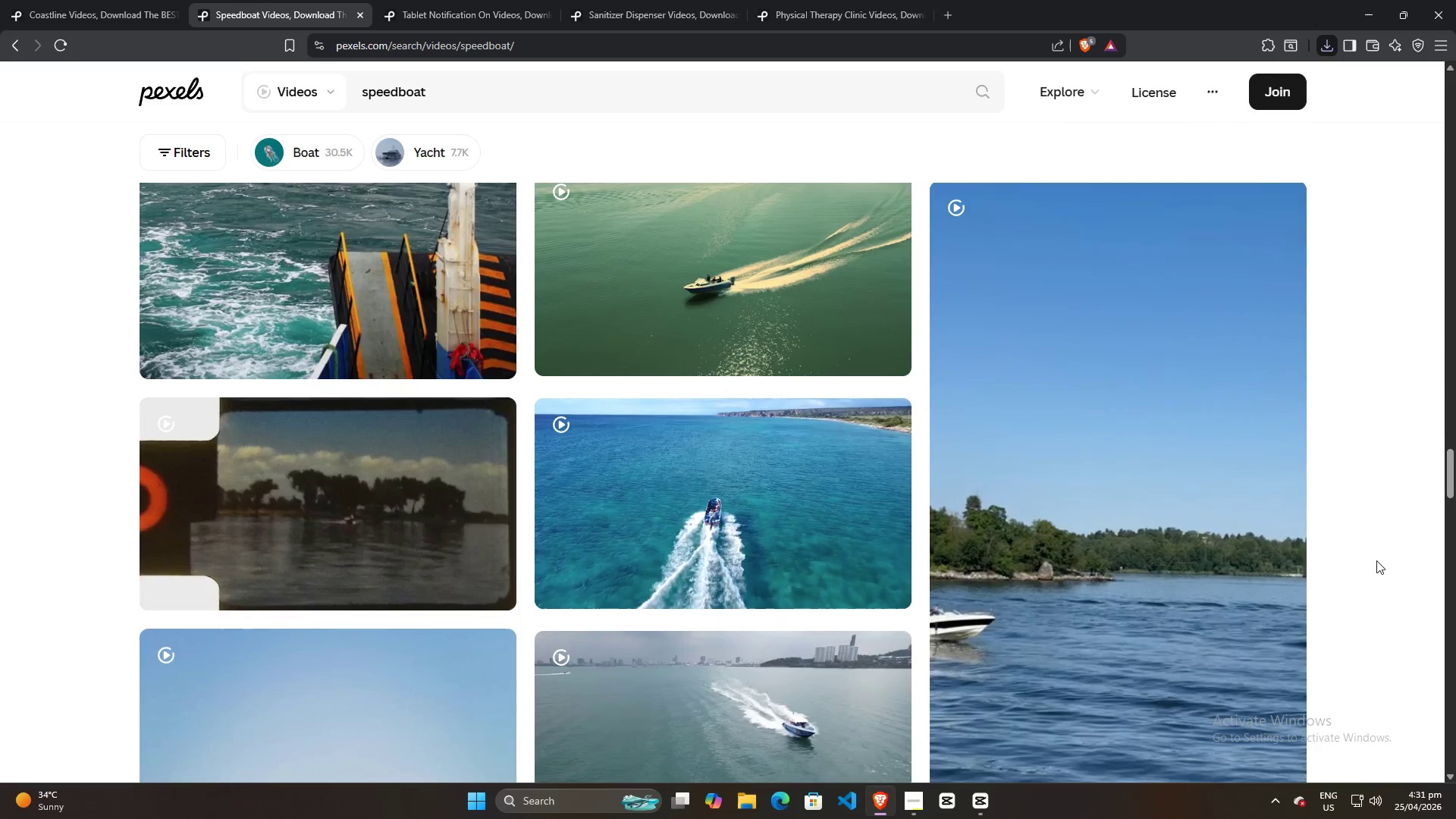 
scroll: coordinate [692, 655], scroll_direction: down, amount: 13.0
 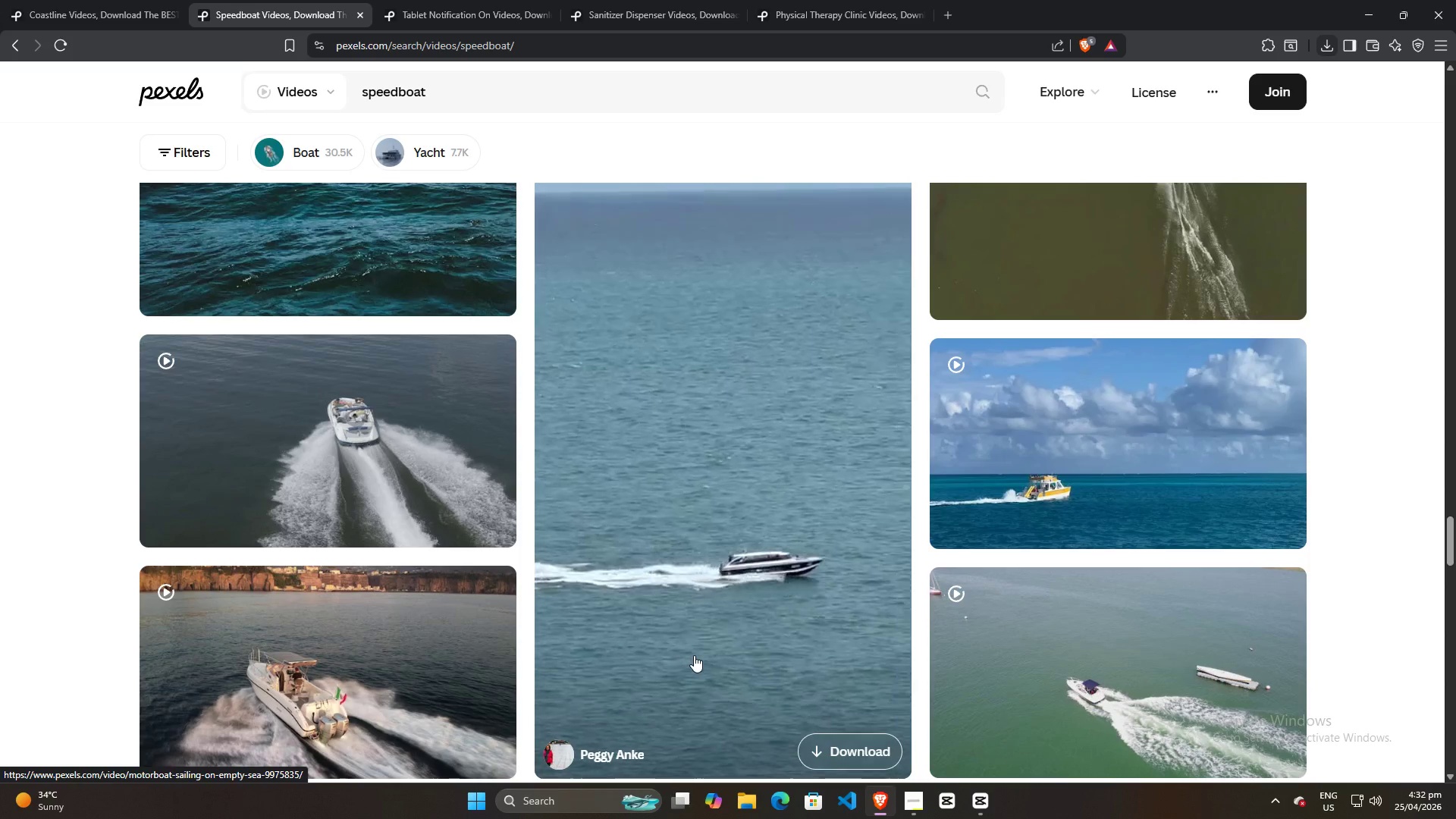 
wait(30.35)
 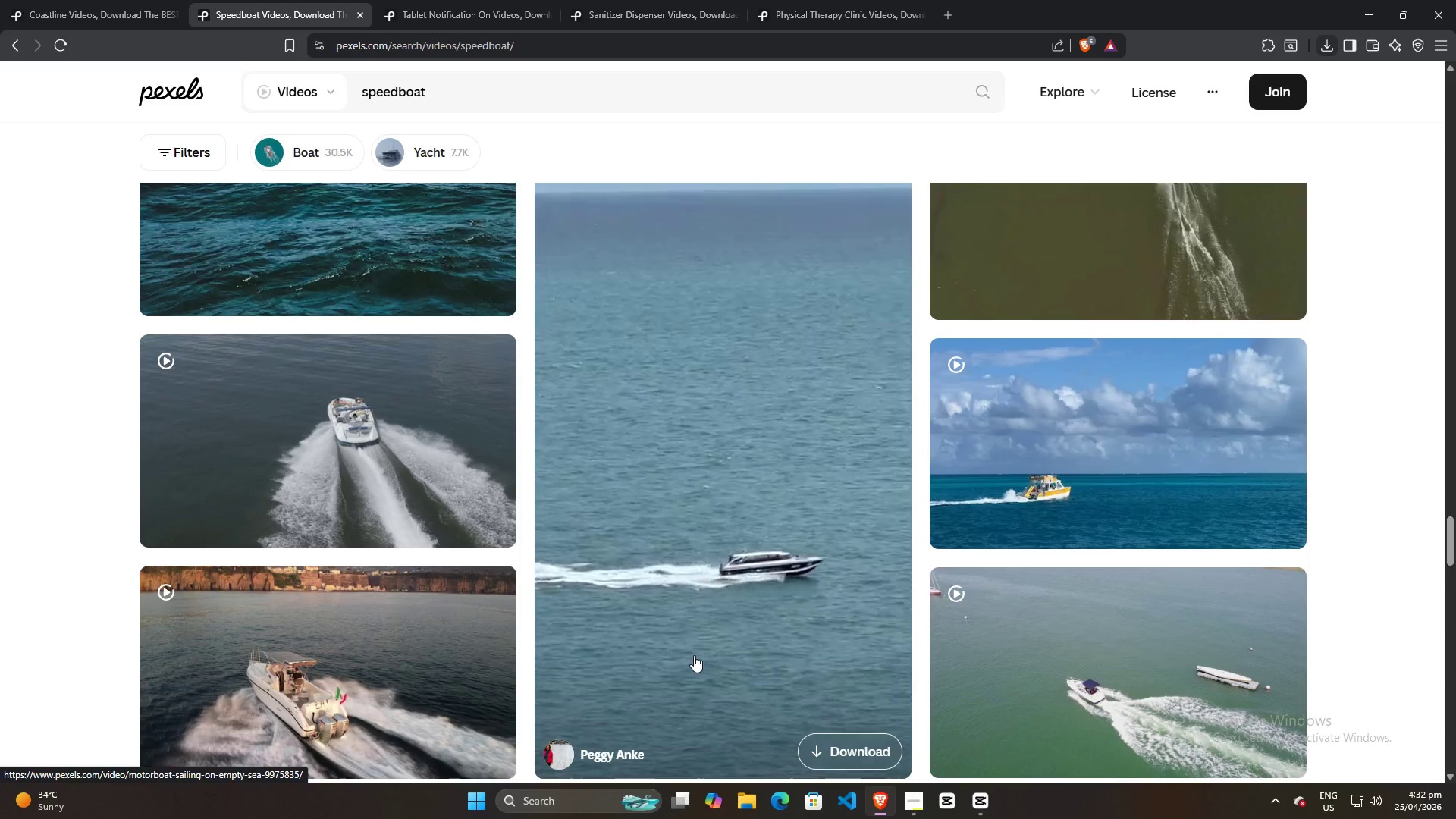 
scroll: coordinate [949, 494], scroll_direction: down, amount: 5.0
 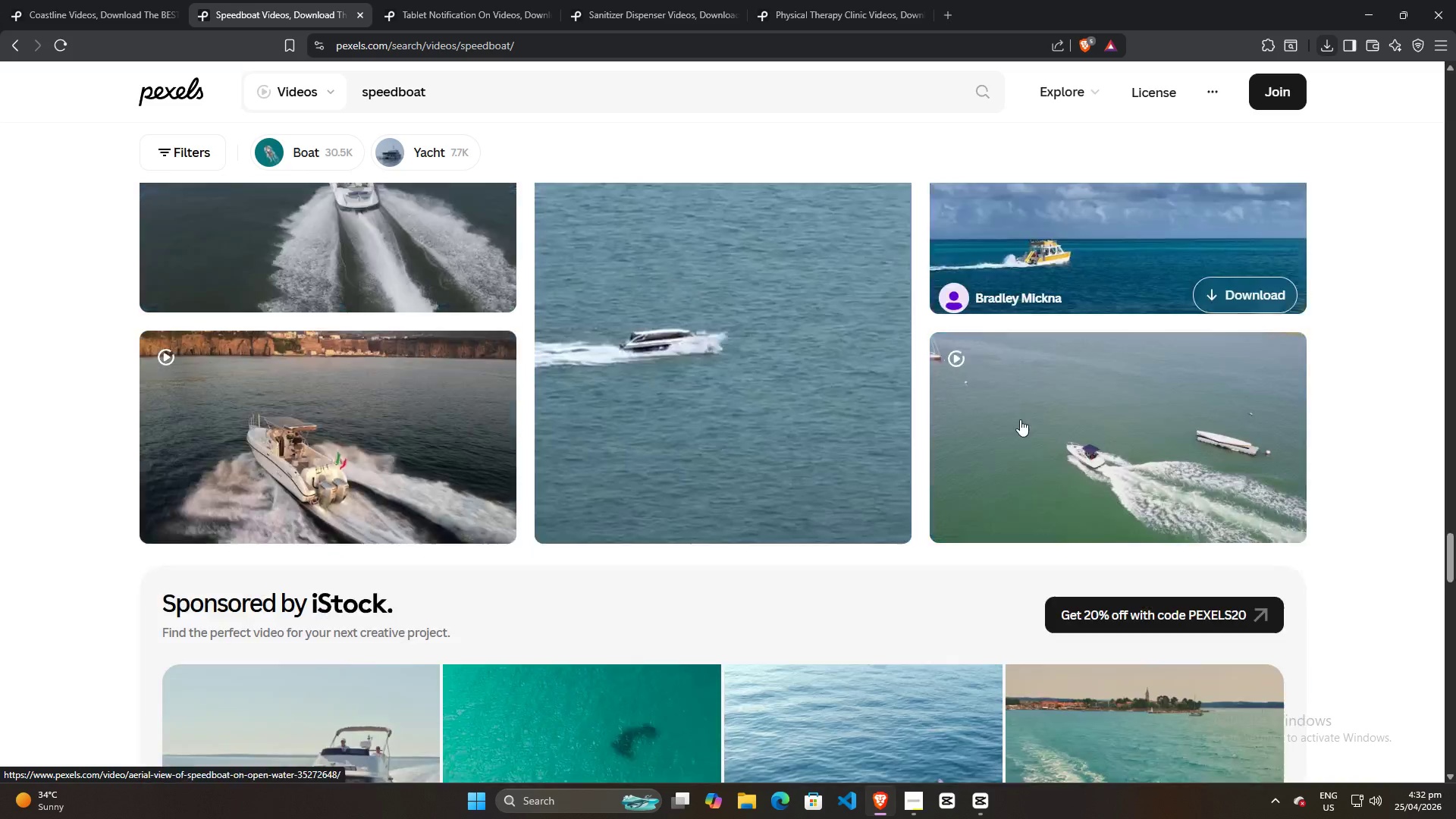 
mouse_move([1021, 375])
 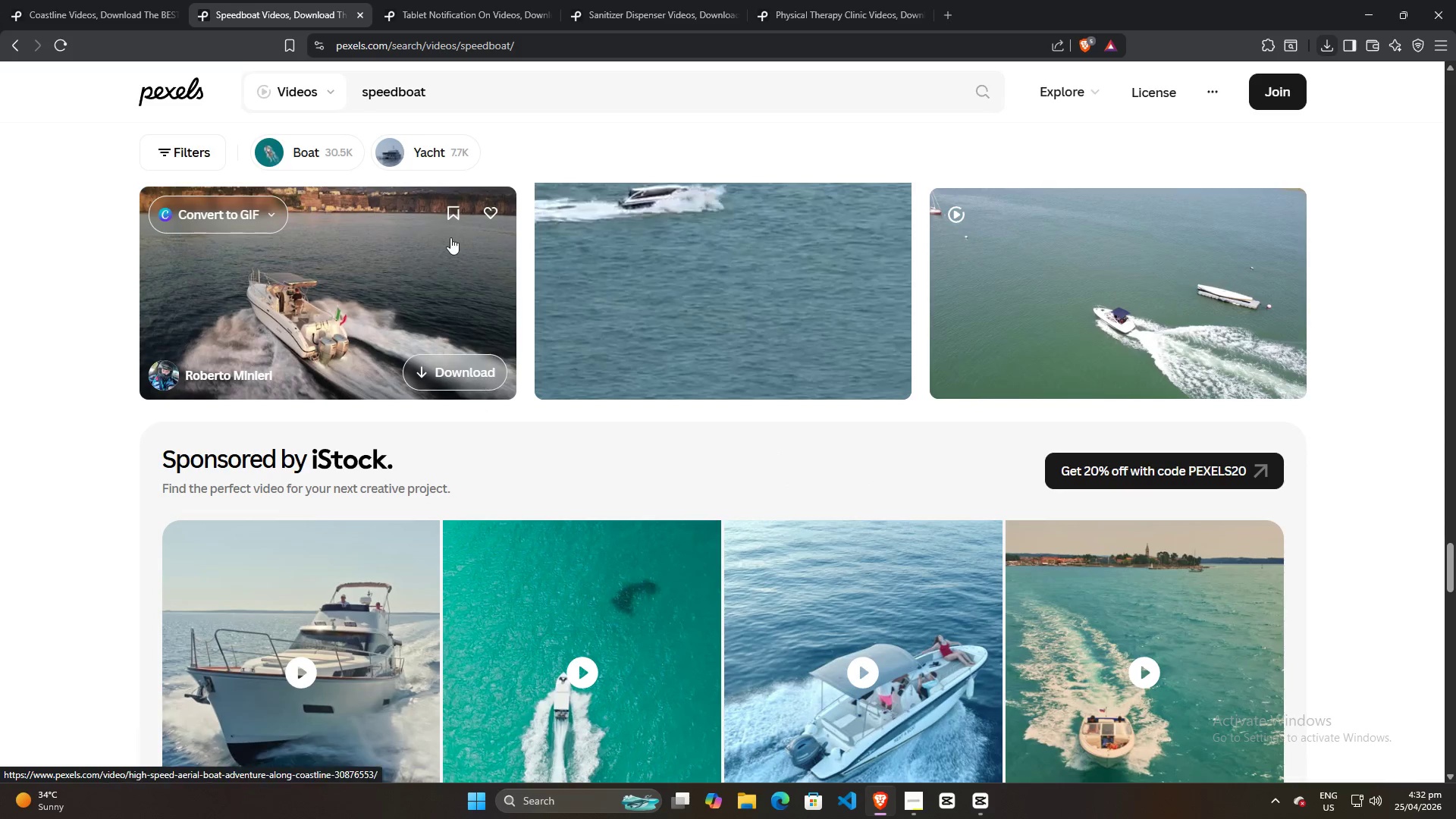 
scroll: coordinate [447, 243], scroll_direction: down, amount: 3.0
 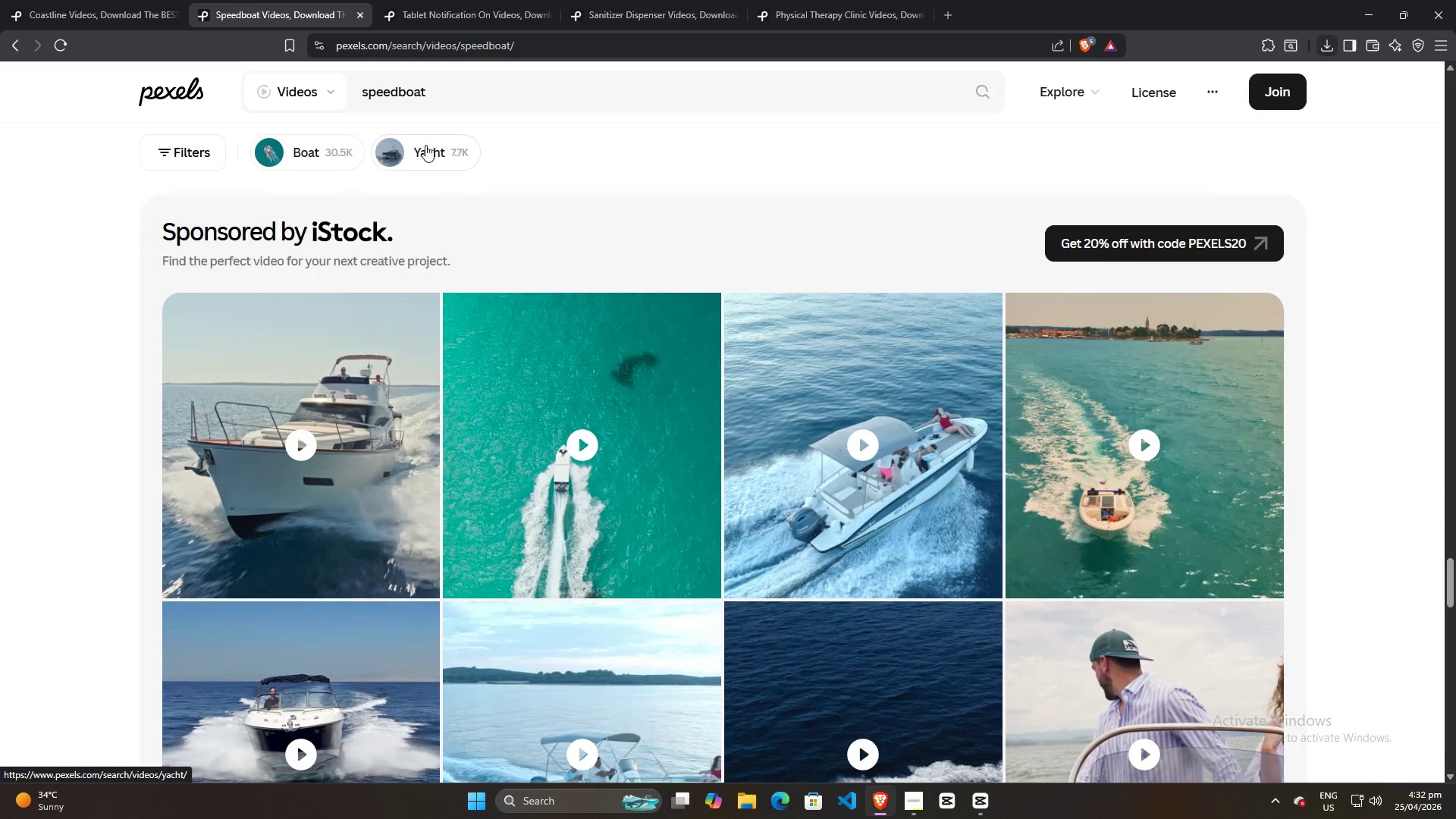 
left_click([425, 145])
 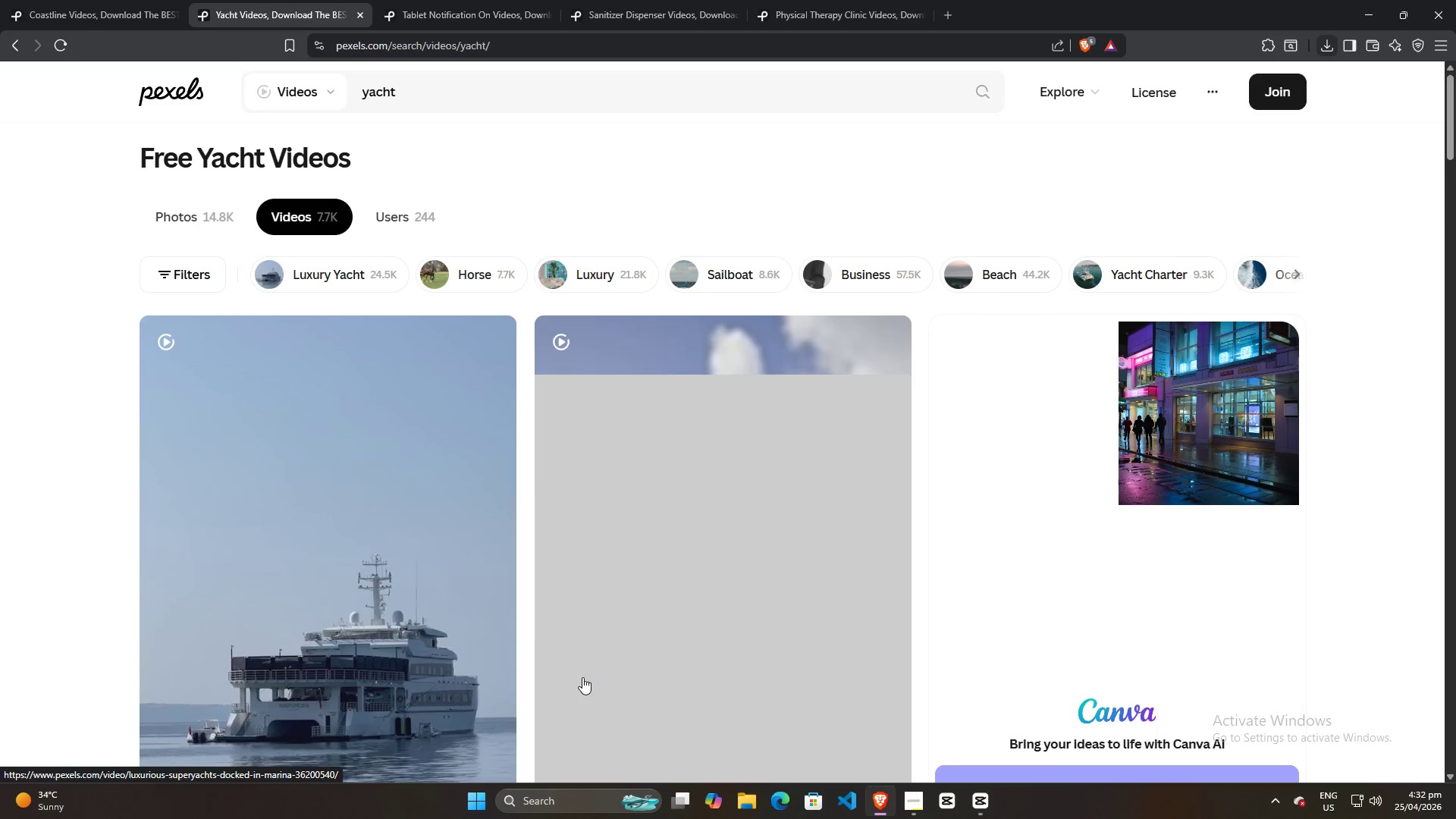 
scroll: coordinate [629, 548], scroll_direction: down, amount: 50.0
 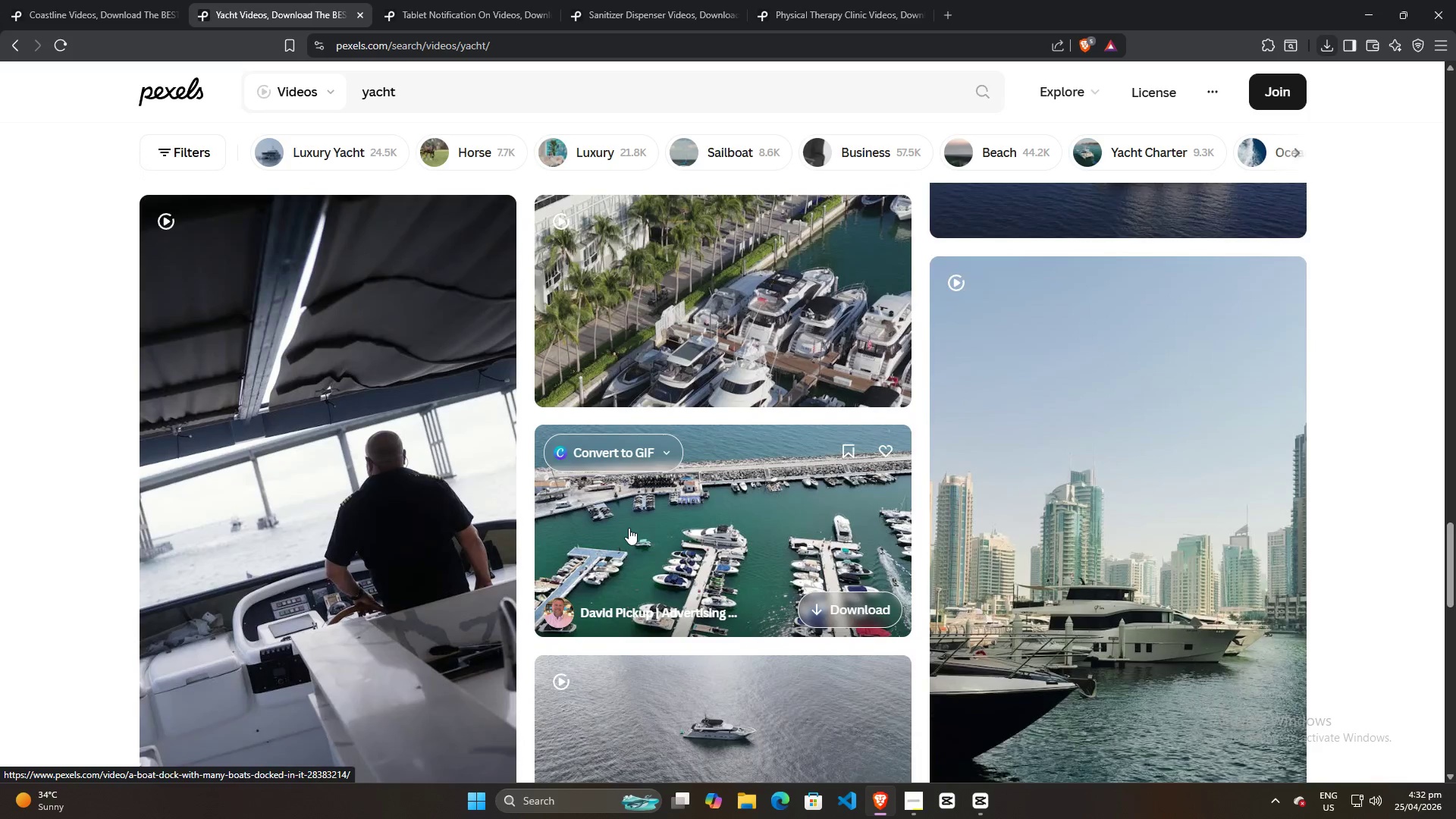 
scroll: coordinate [629, 528], scroll_direction: down, amount: 4.0
 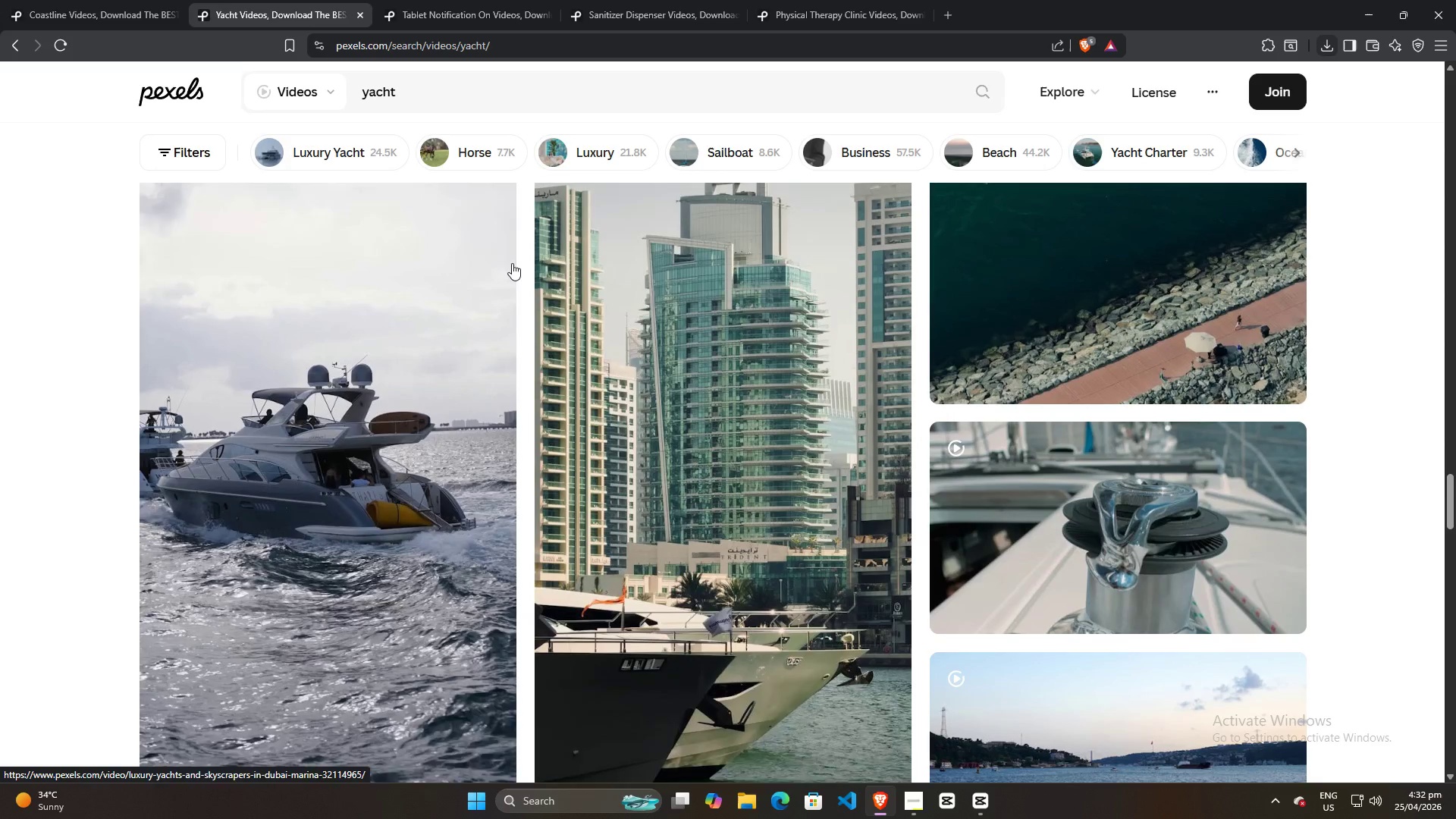 
left_click([343, 156])
 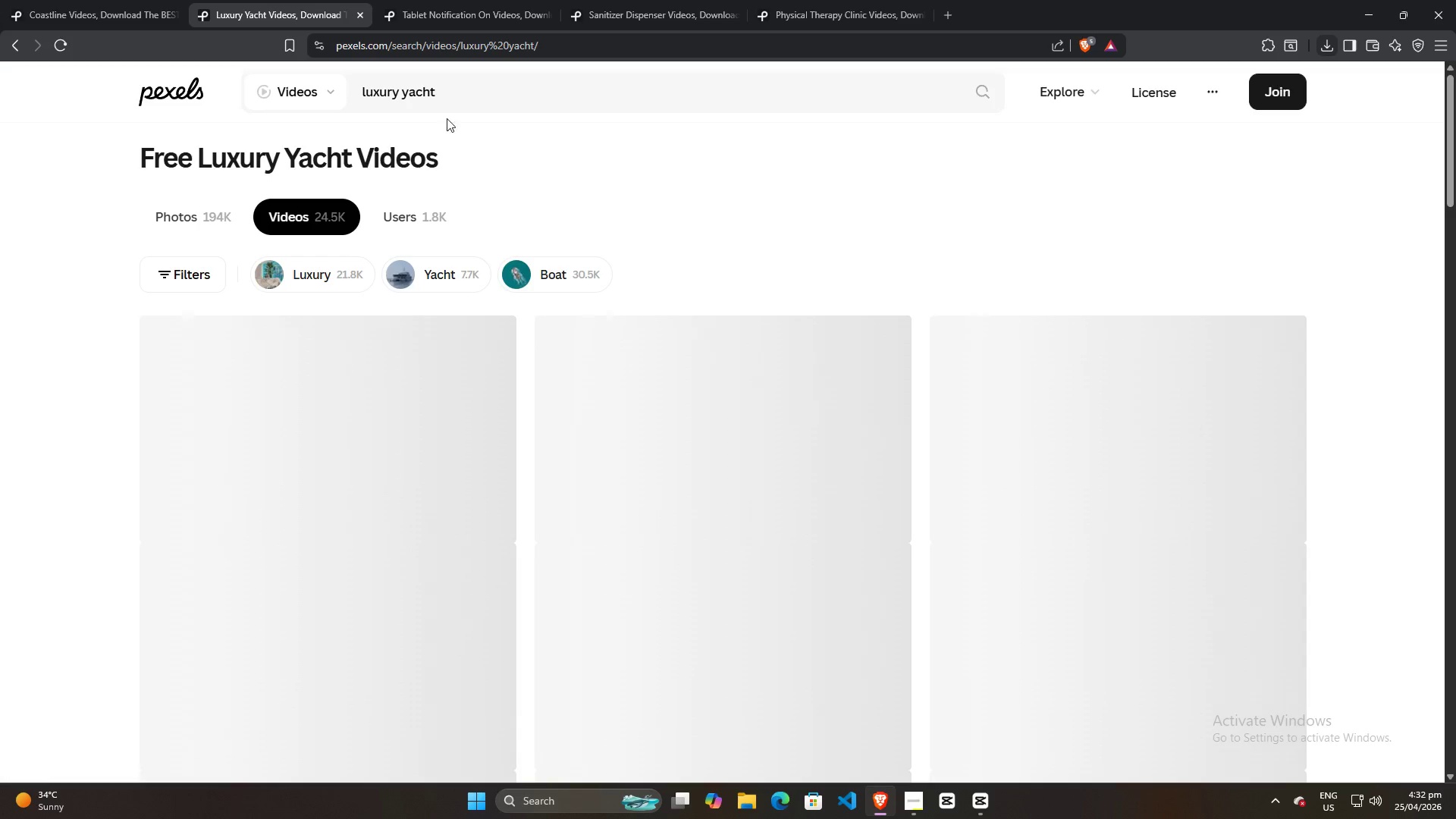 
left_click([472, 93])
 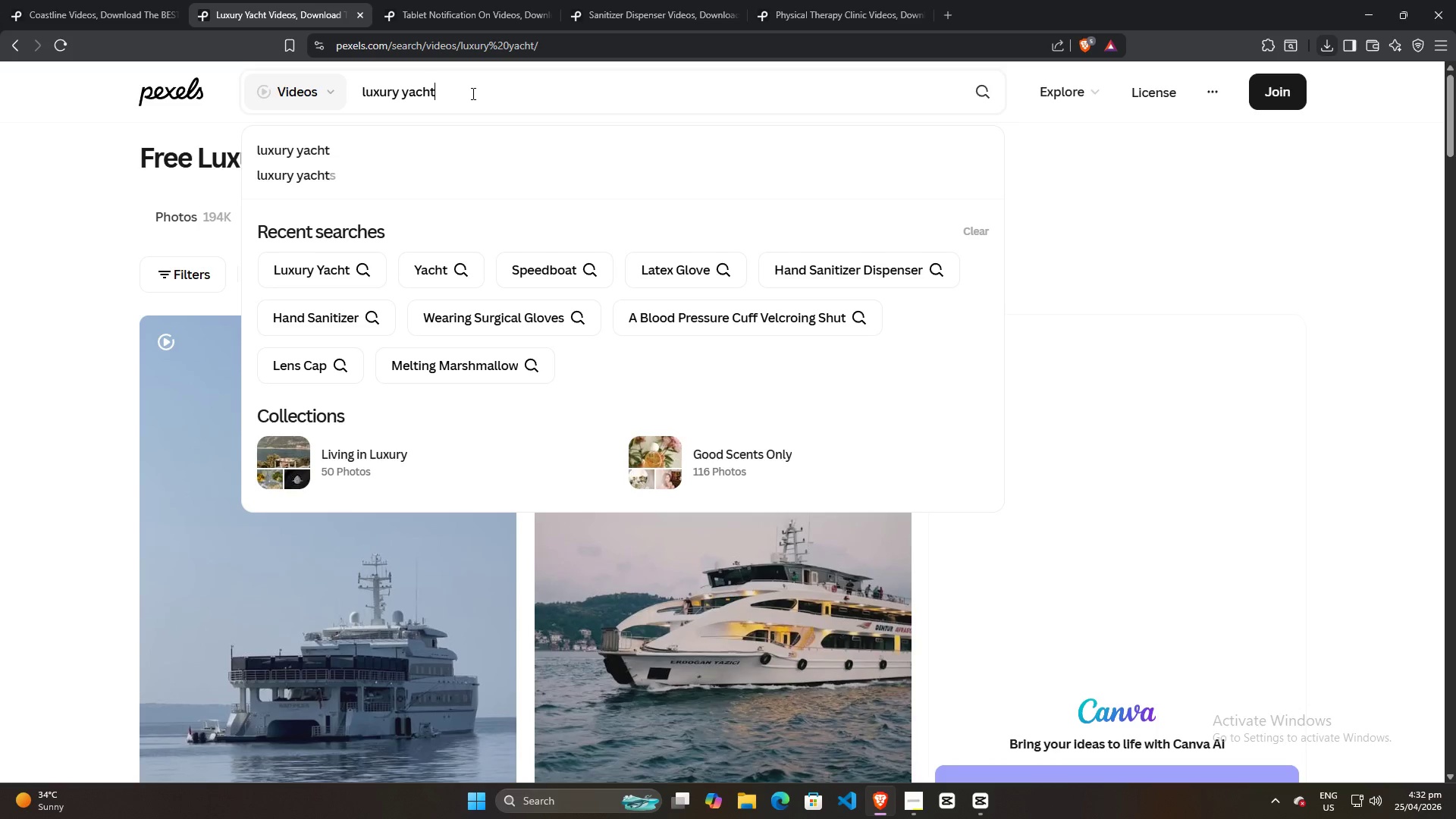 
type( drone c)
key(Backspace)
type(shot)
 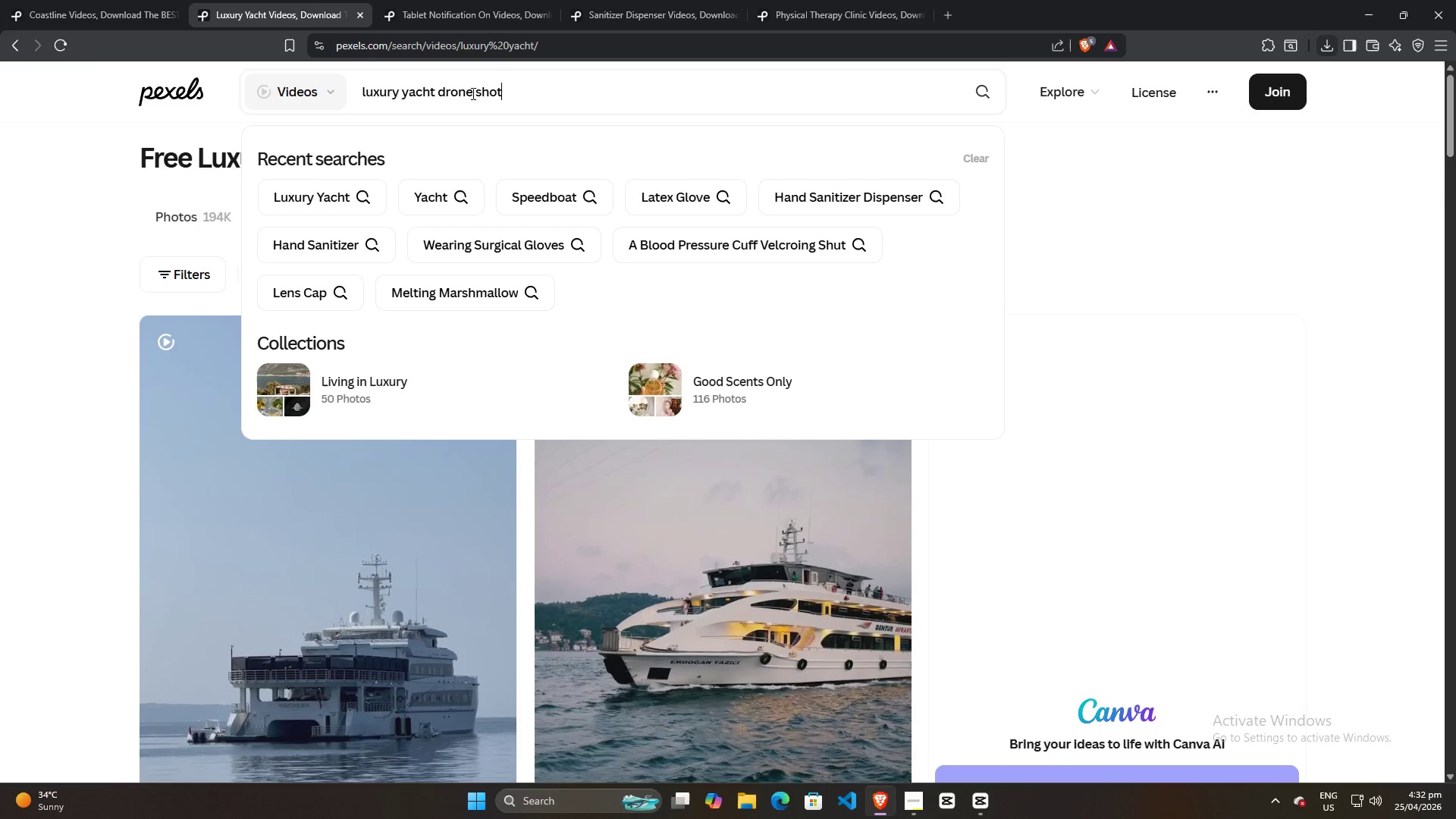 
key(Enter)
 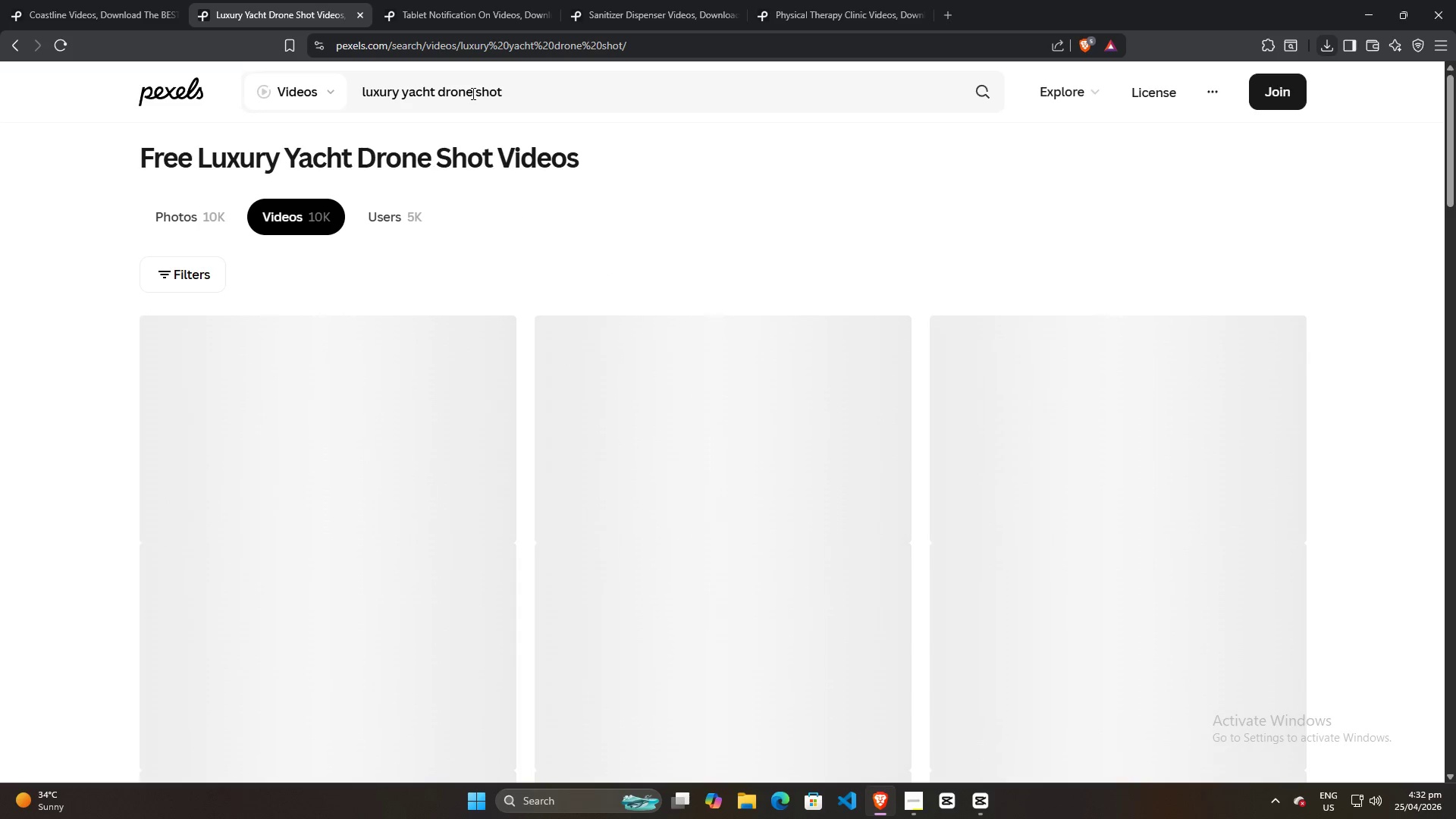 
scroll: coordinate [563, 379], scroll_direction: down, amount: 3.0
 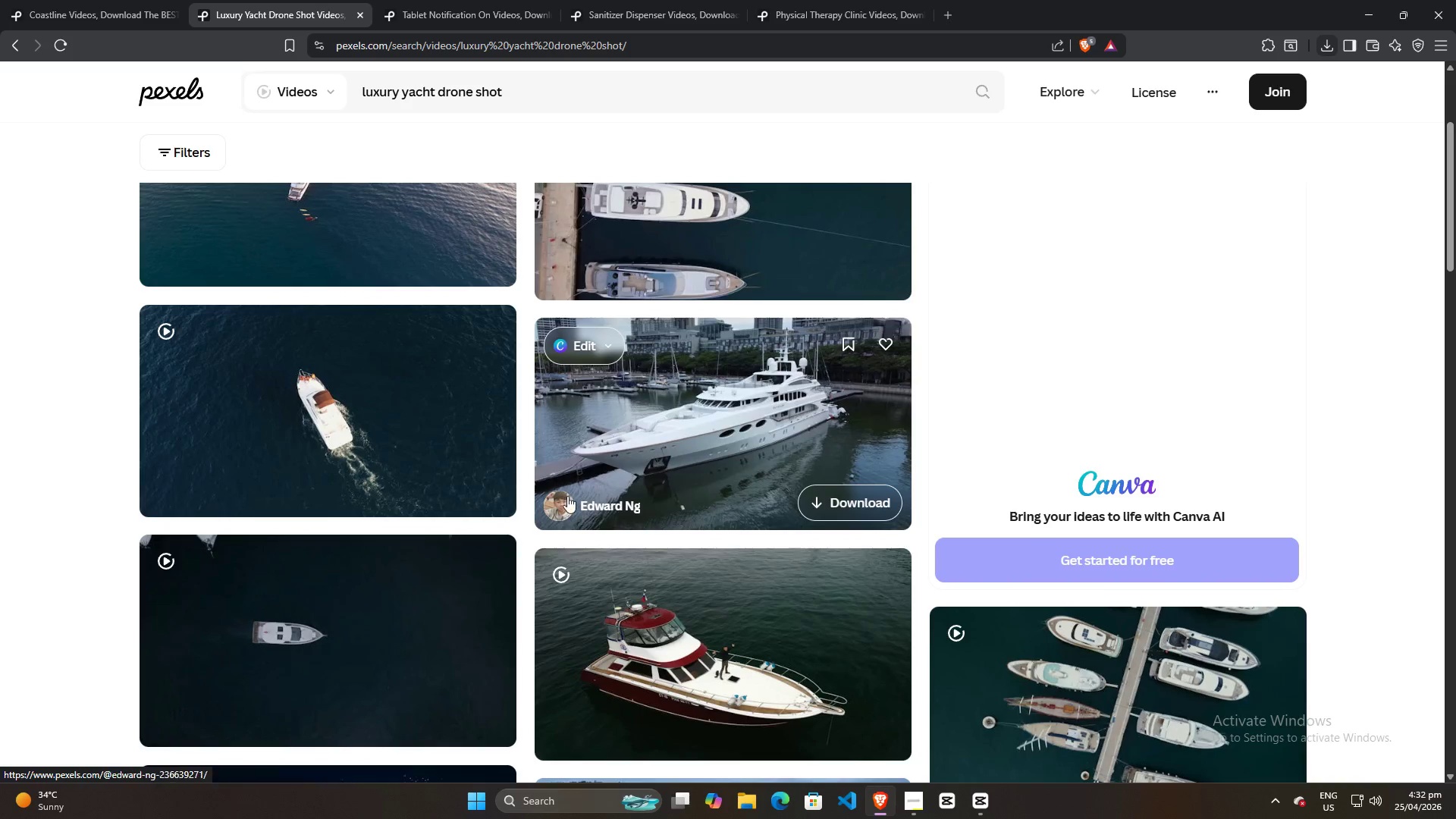 
scroll: coordinate [488, 439], scroll_direction: up, amount: 4.0
 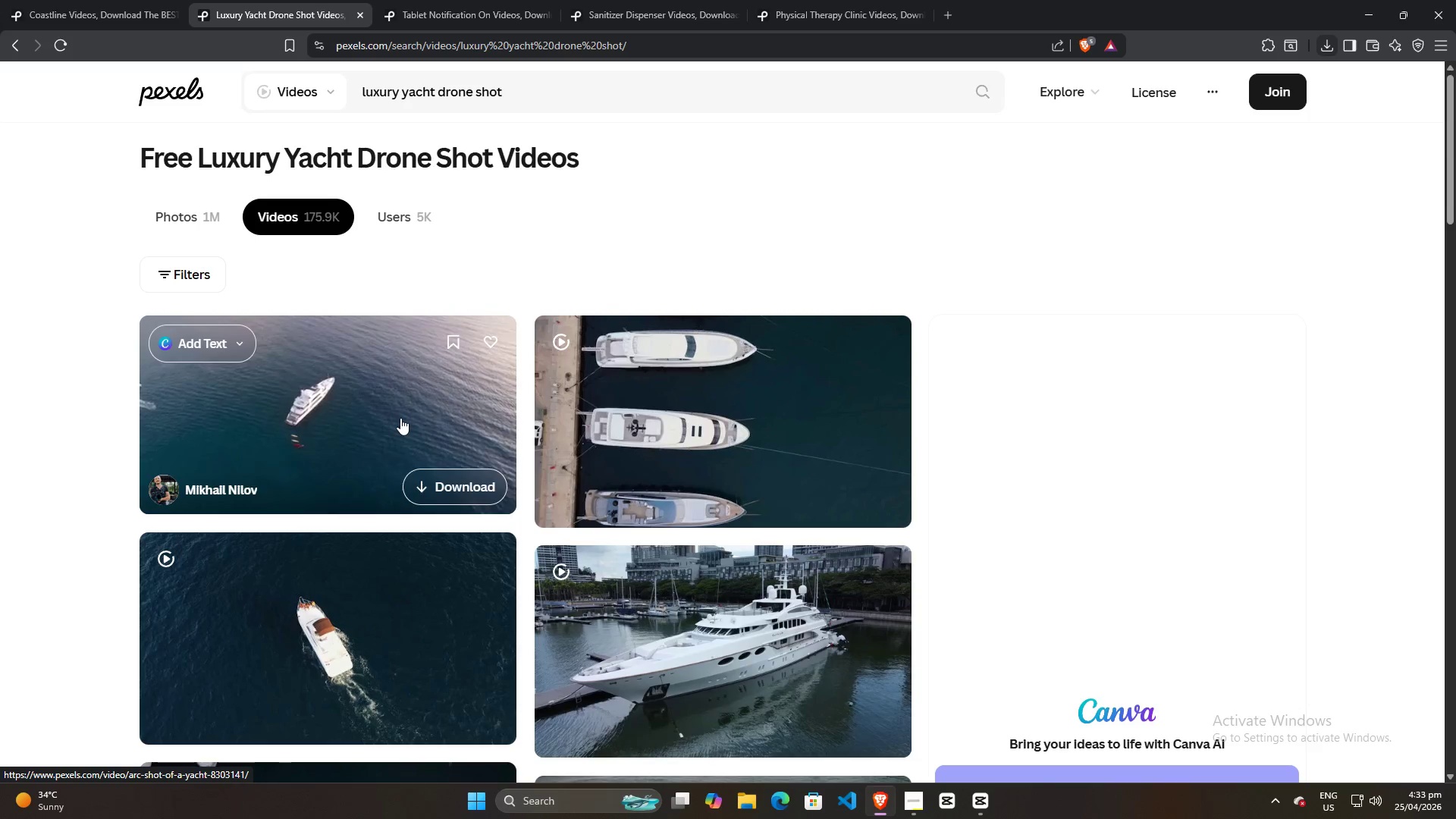 
wait(6.8)
 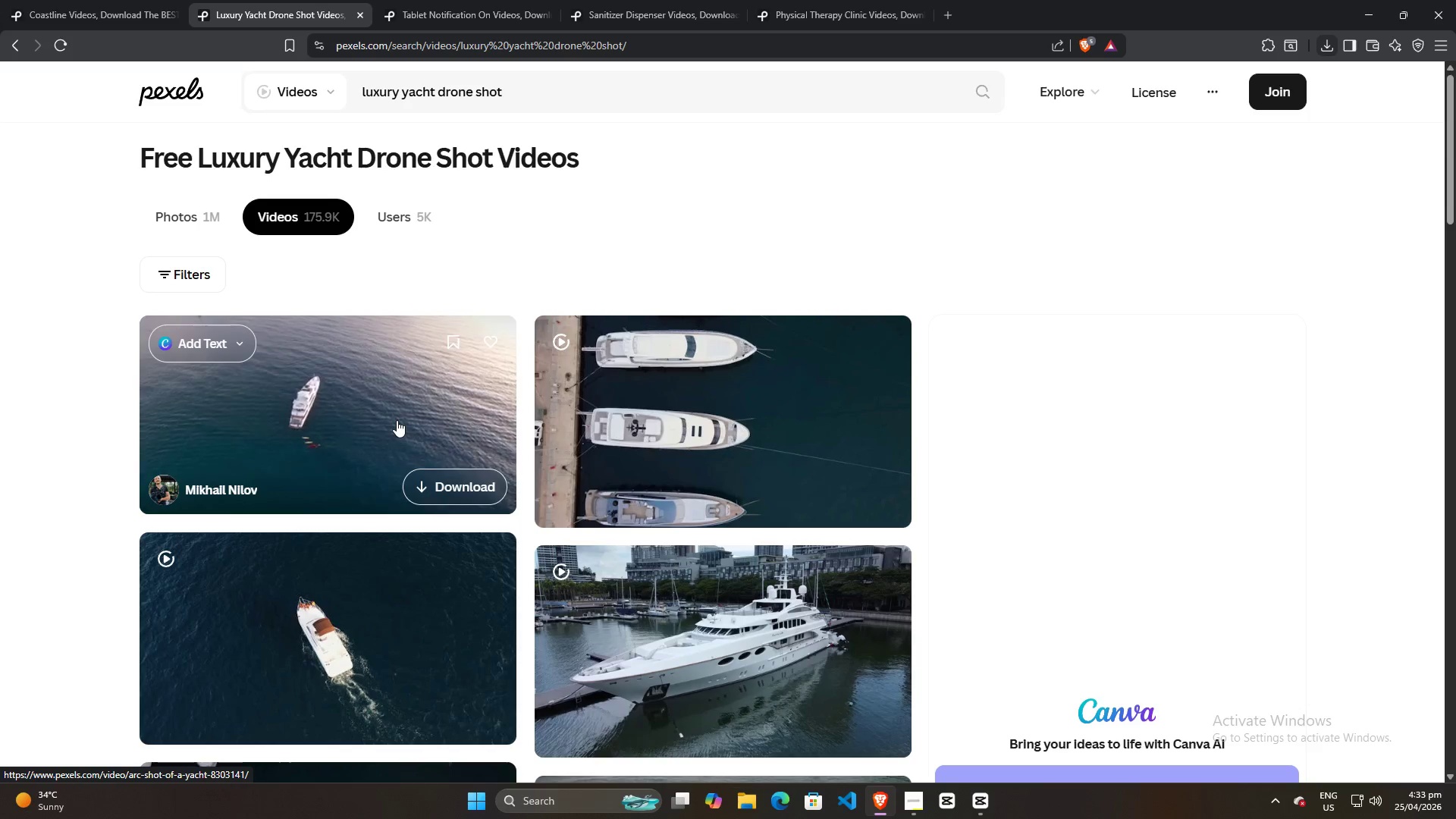 
left_click([438, 485])
 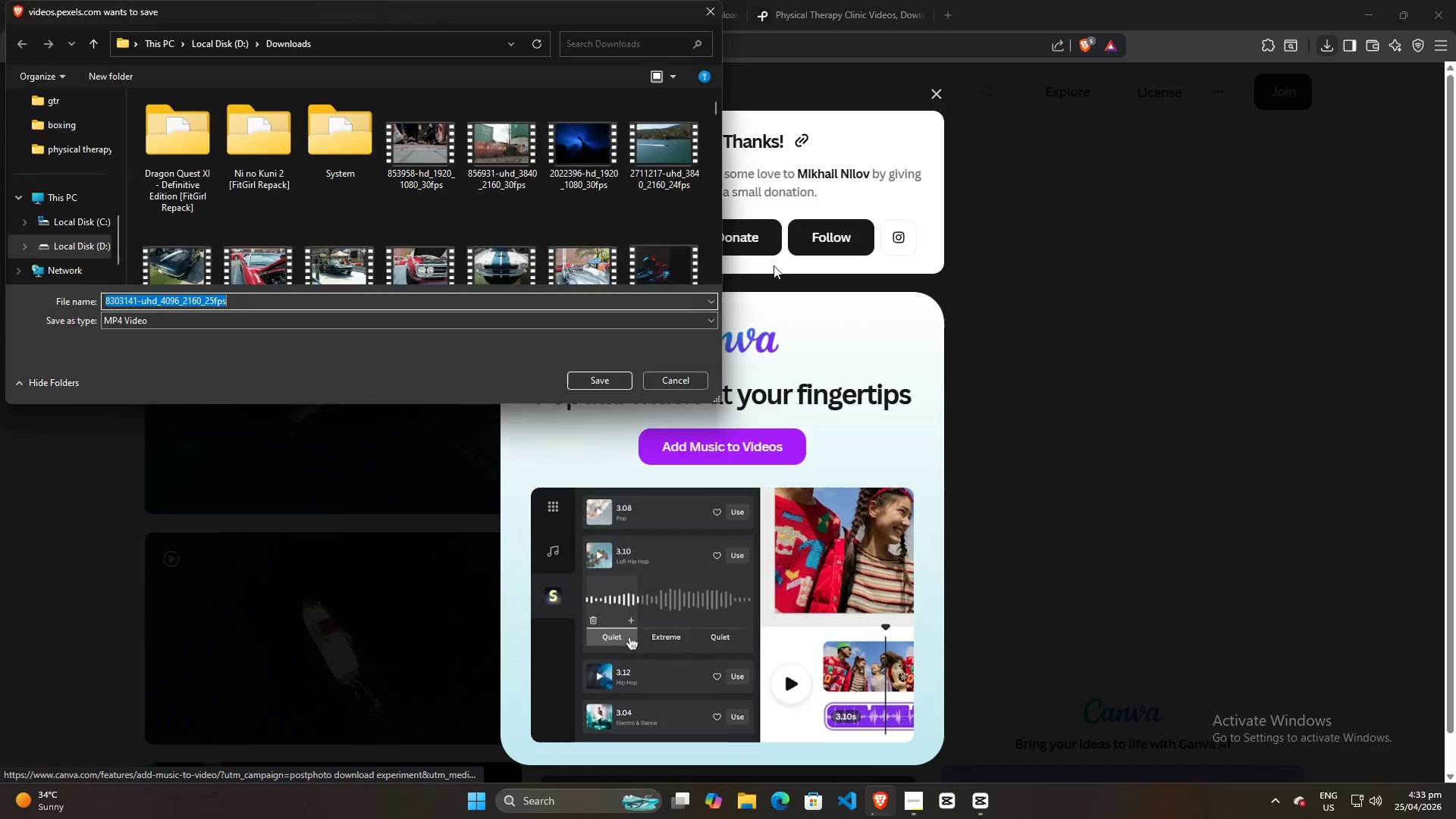 
left_click([620, 376])
 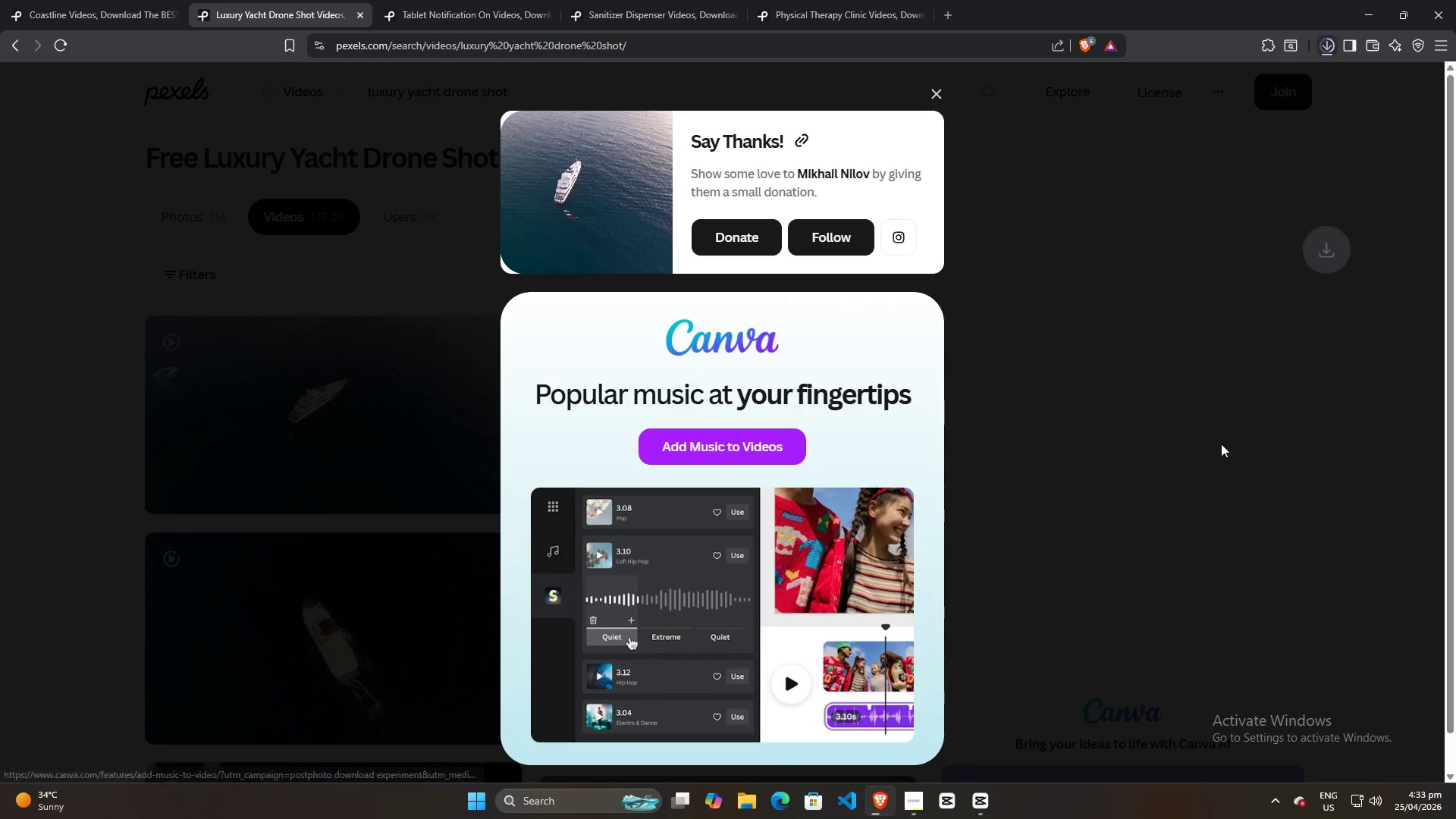 
left_click([1233, 457])
 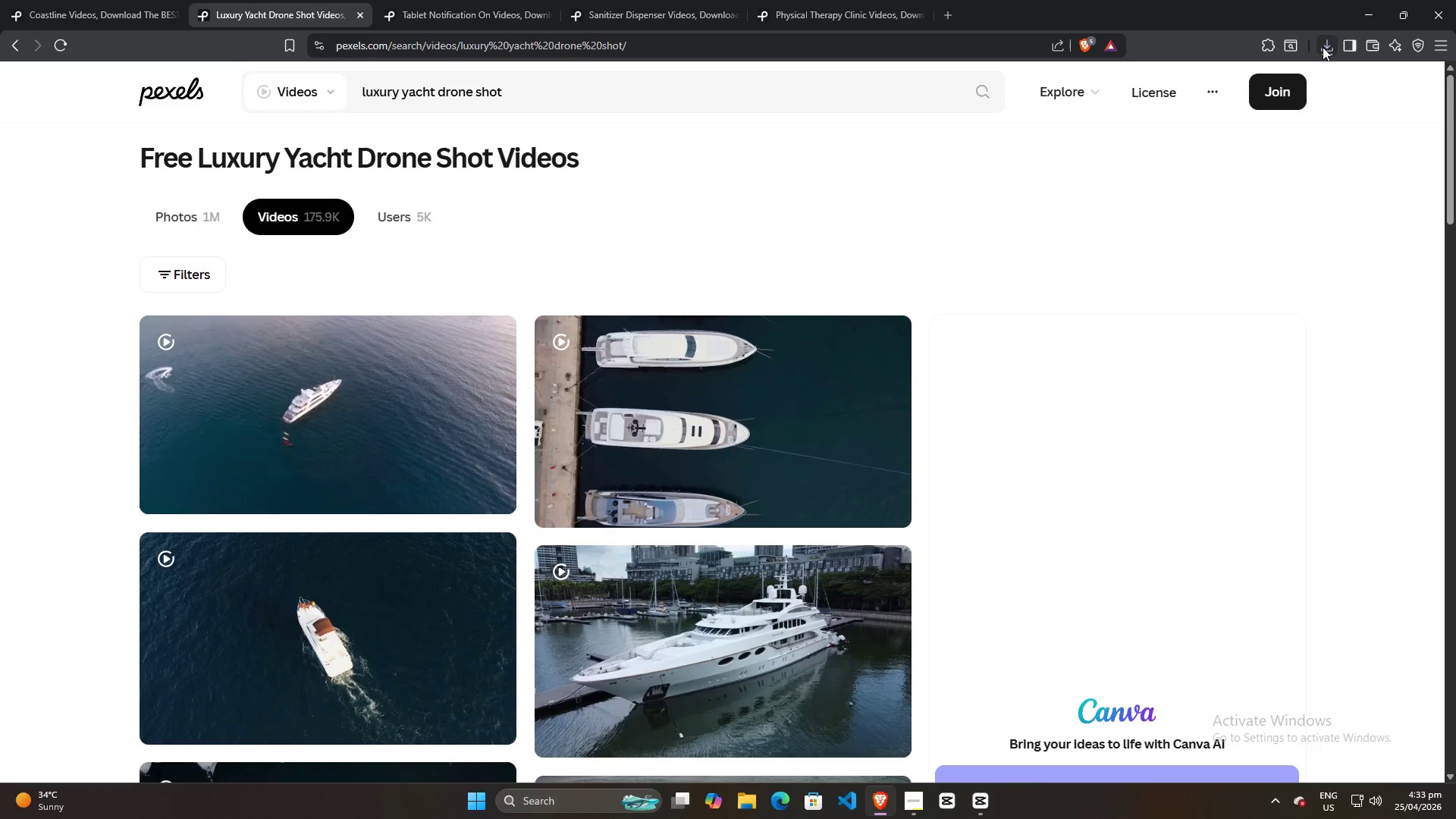 
left_click_drag(start_coordinate=[1192, 78], to_coordinate=[366, 327])
 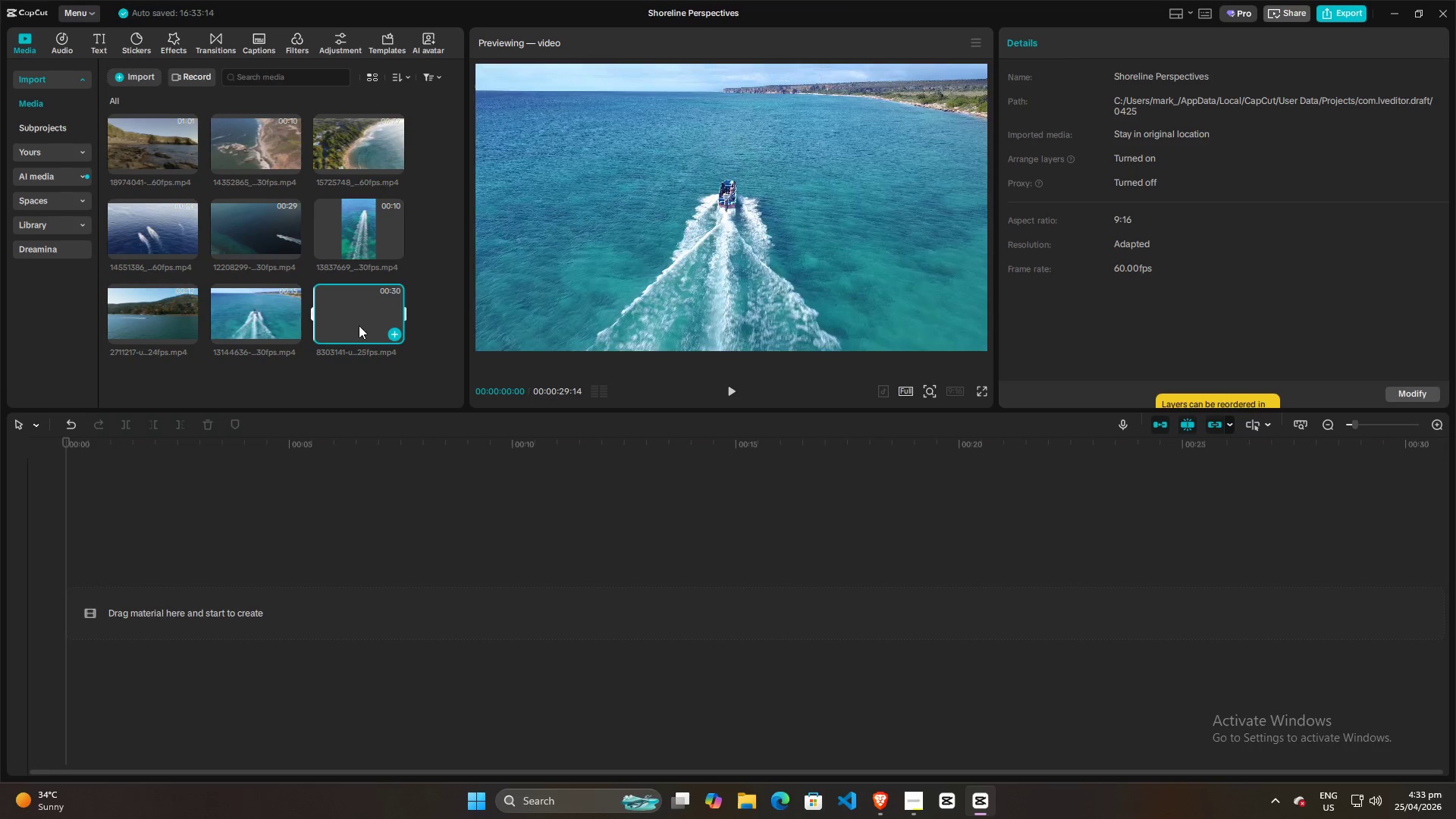 
left_click_drag(start_coordinate=[358, 312], to_coordinate=[200, 575])
 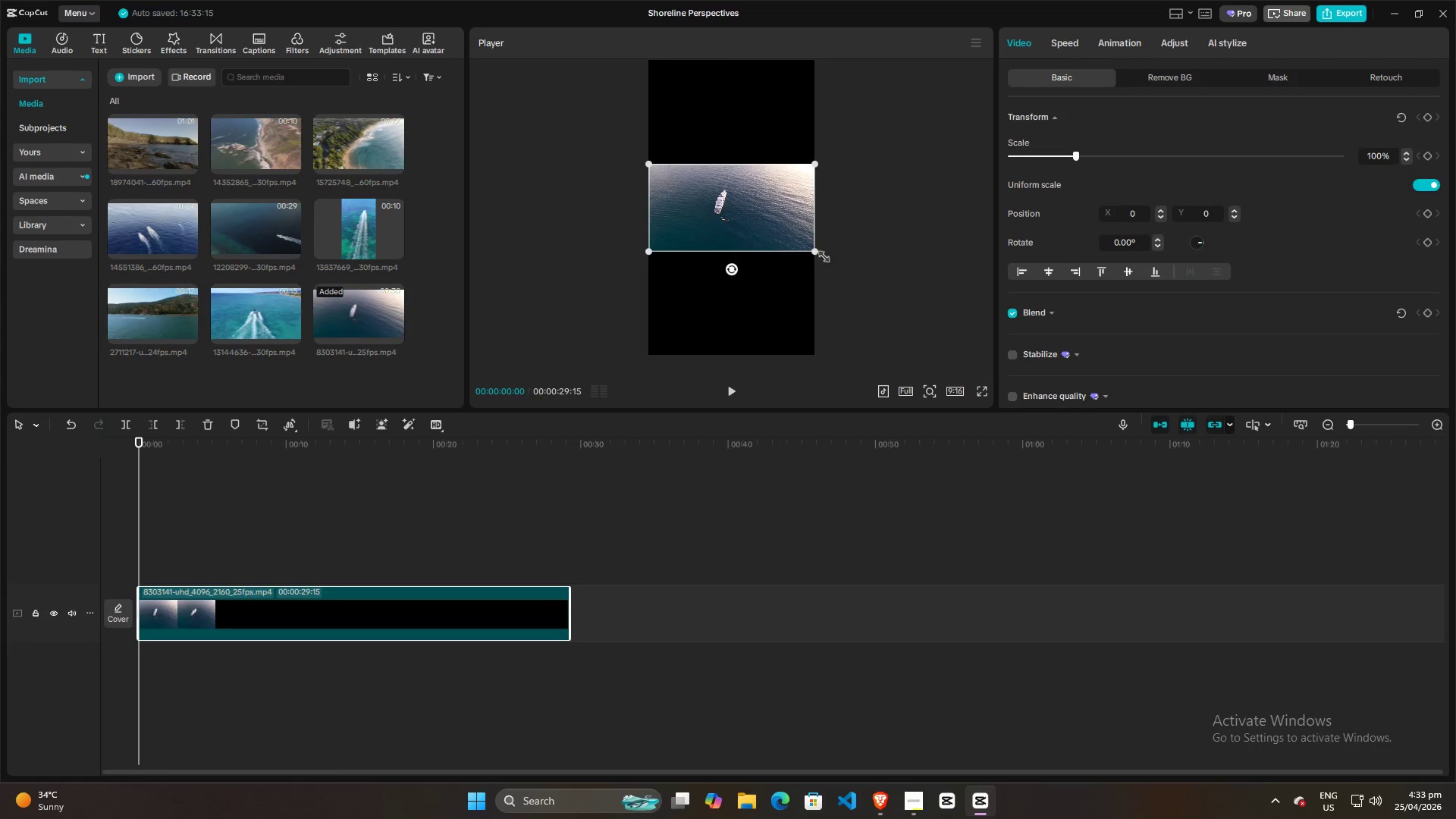 
left_click_drag(start_coordinate=[814, 252], to_coordinate=[993, 579])
 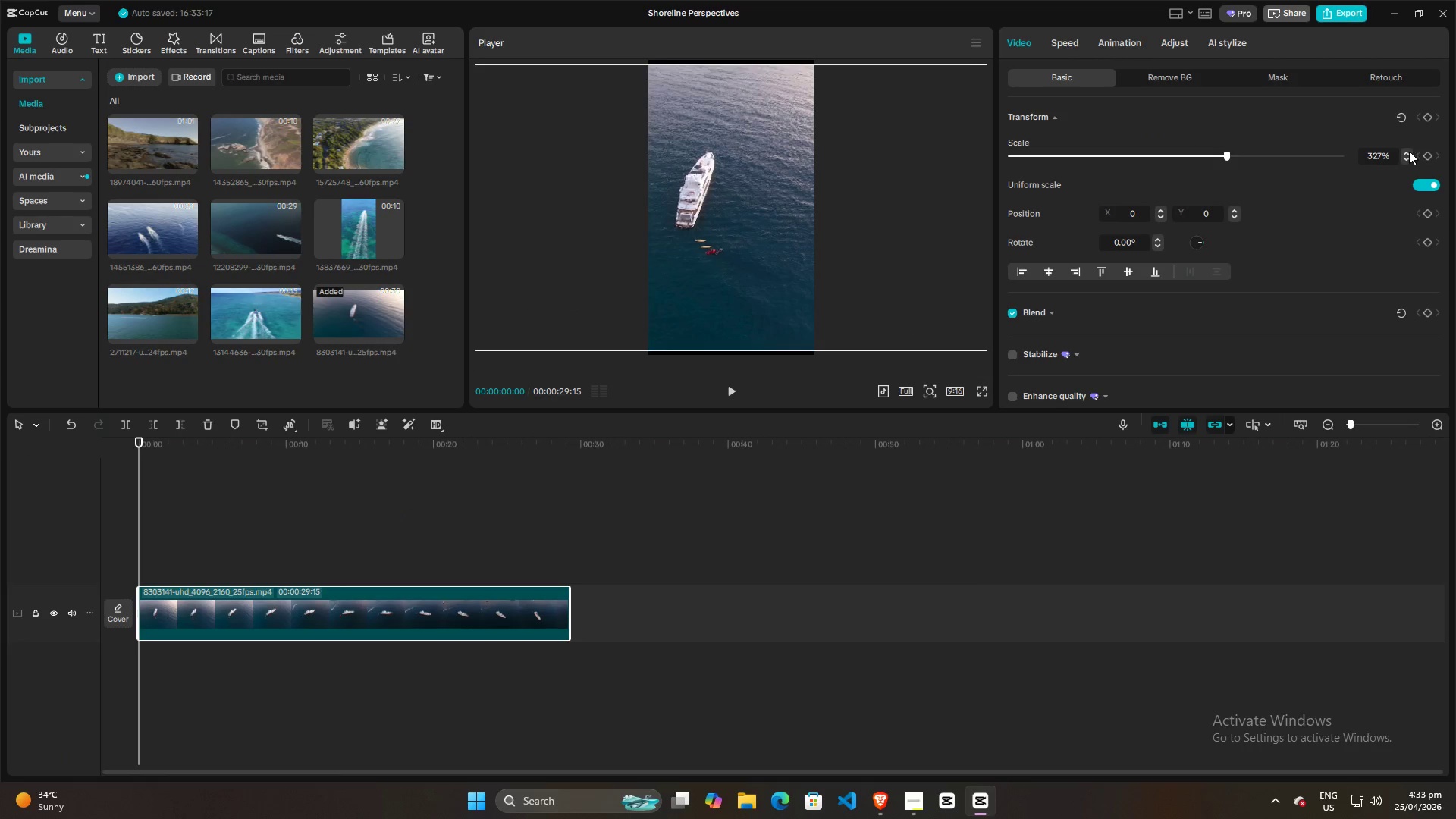 
double_click([1406, 150])
 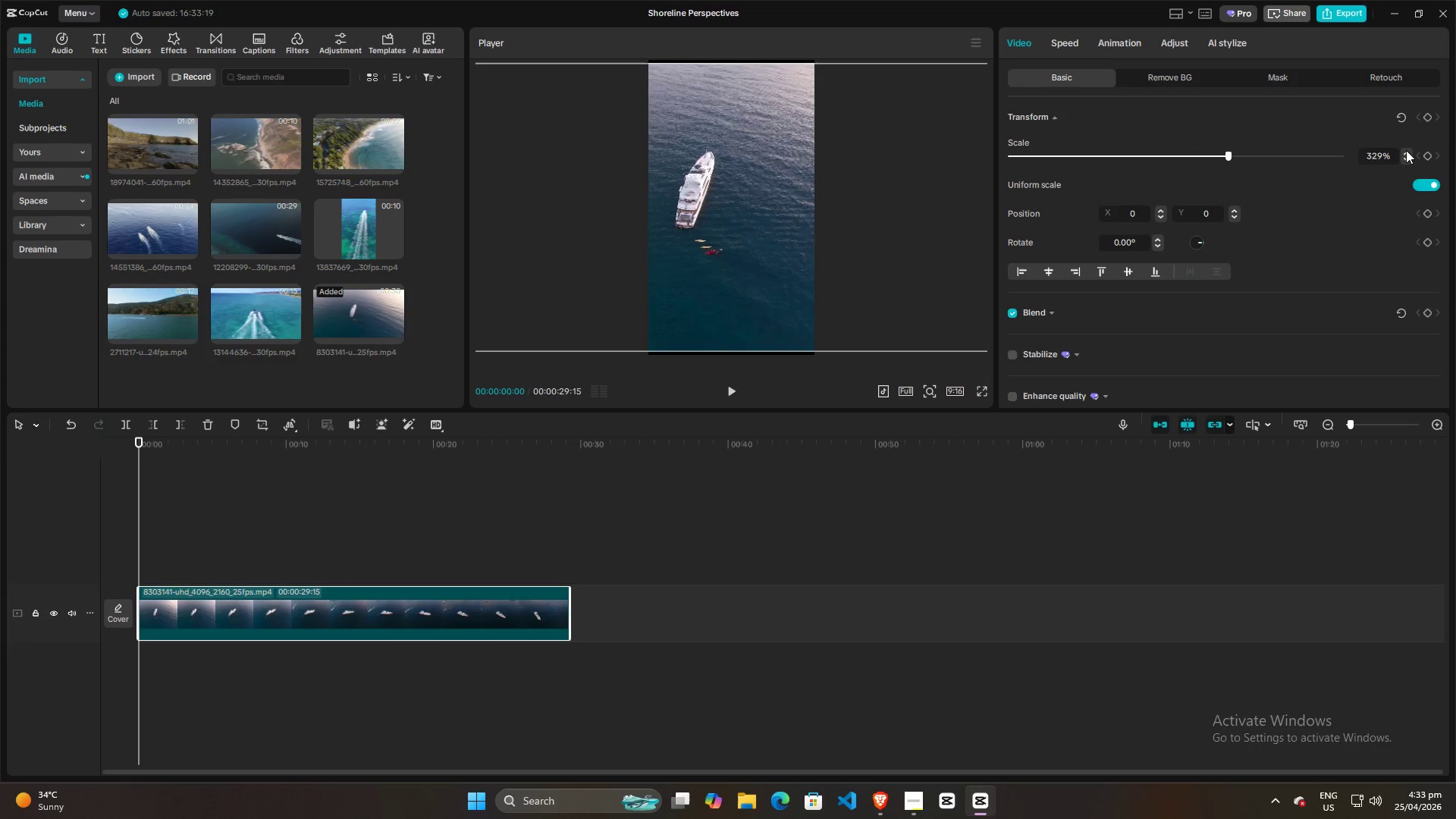 
triple_click([1406, 150])
 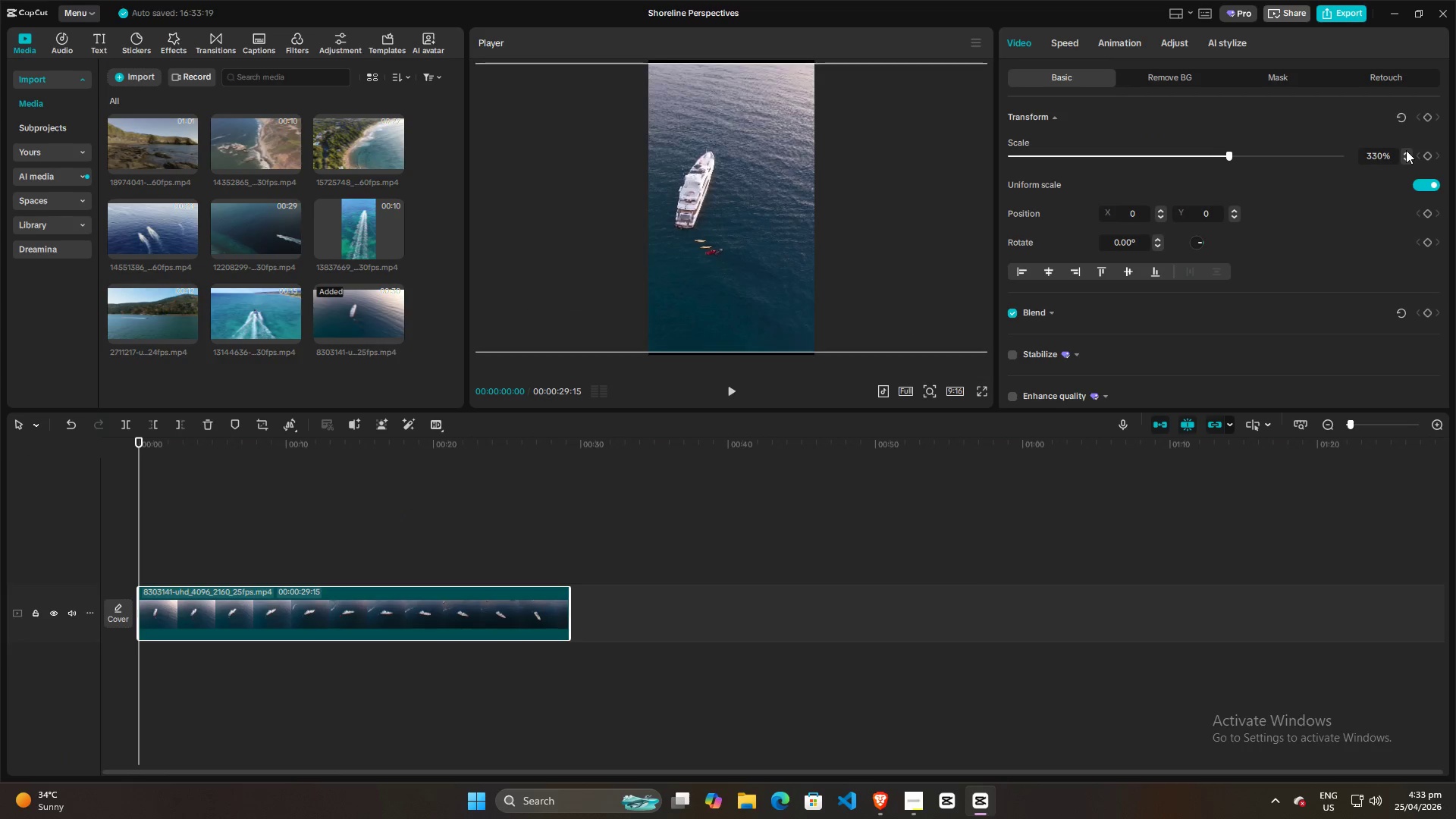 
triple_click([1406, 150])
 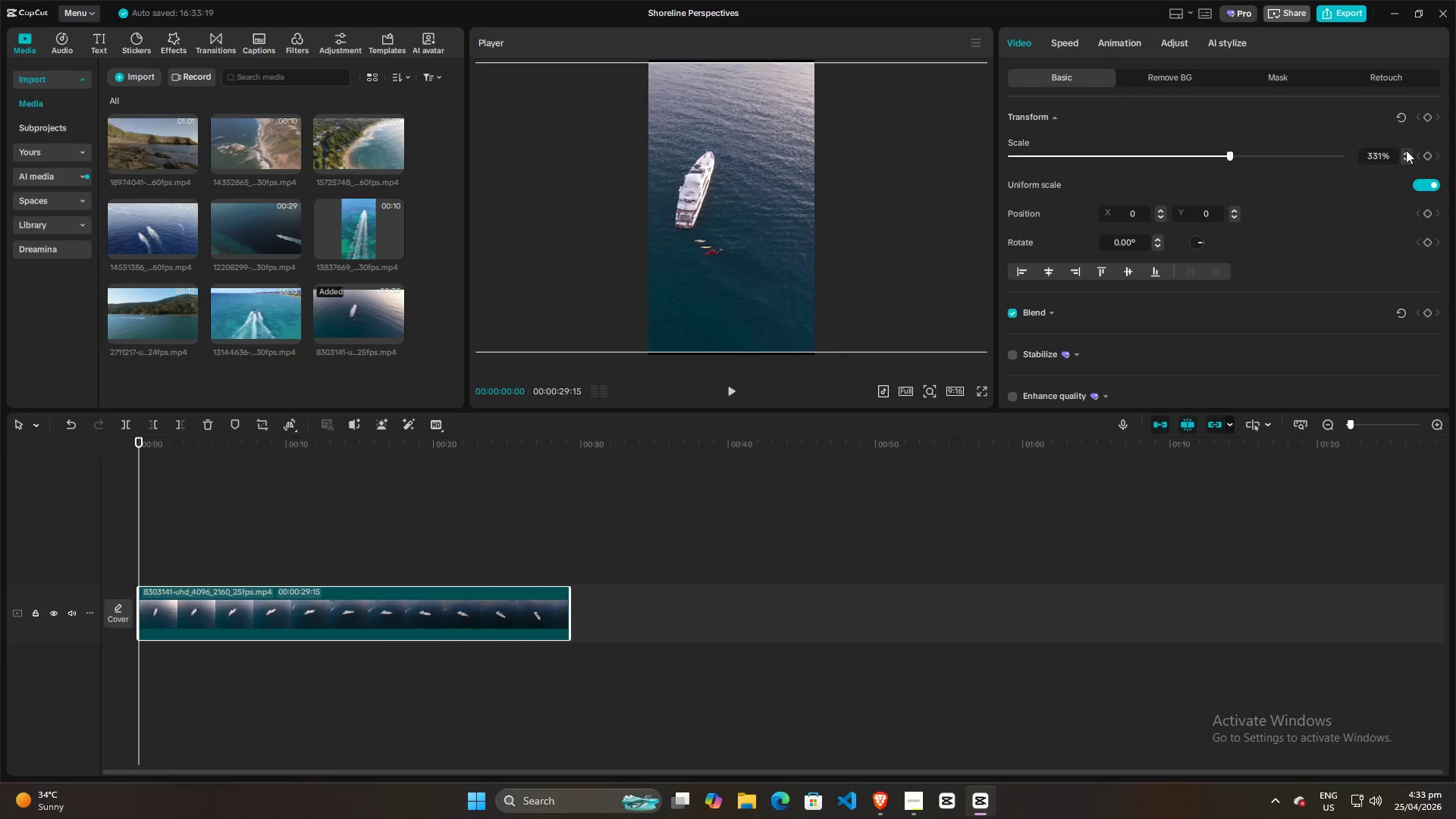 
triple_click([1406, 150])
 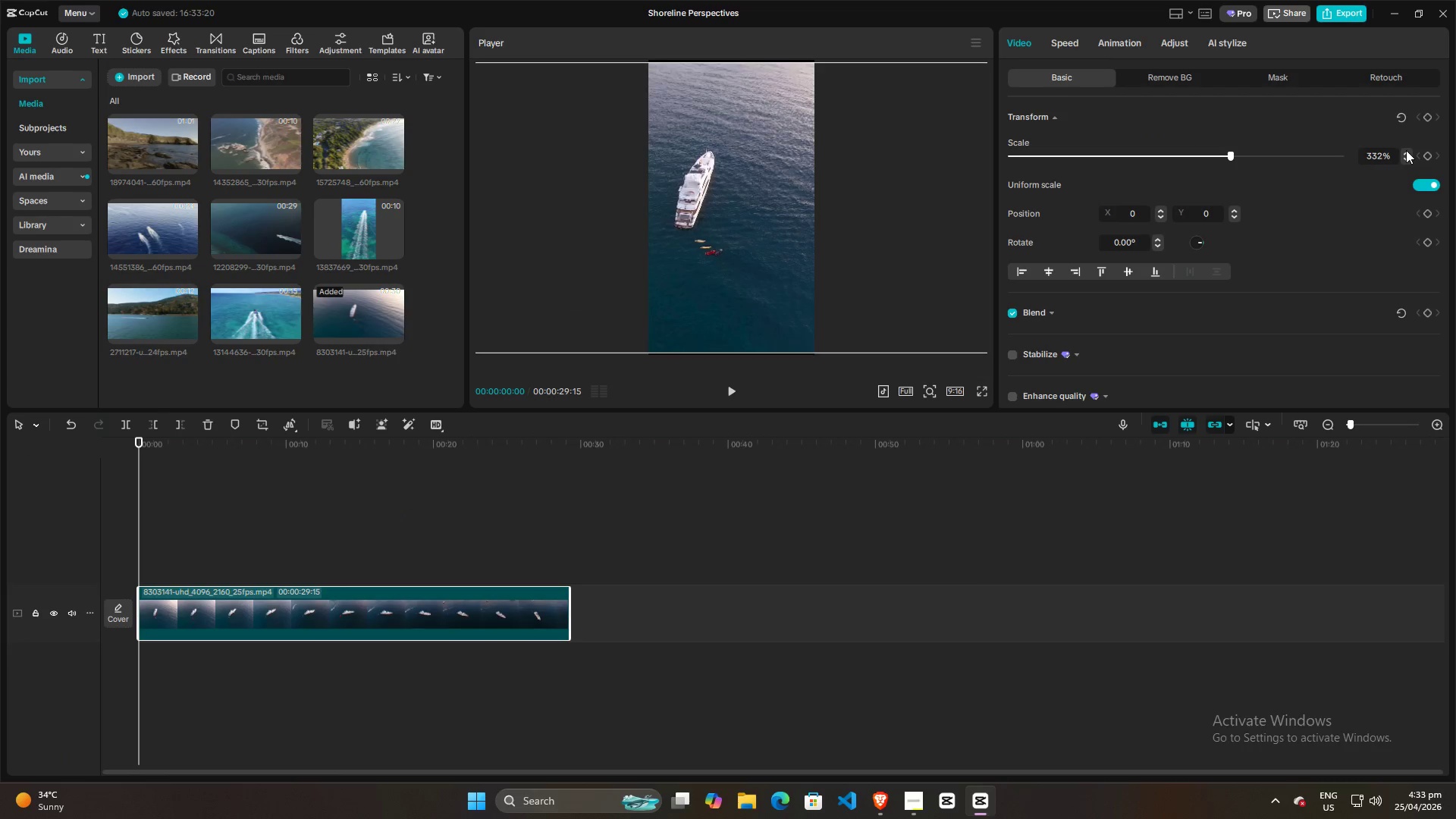 
triple_click([1406, 150])
 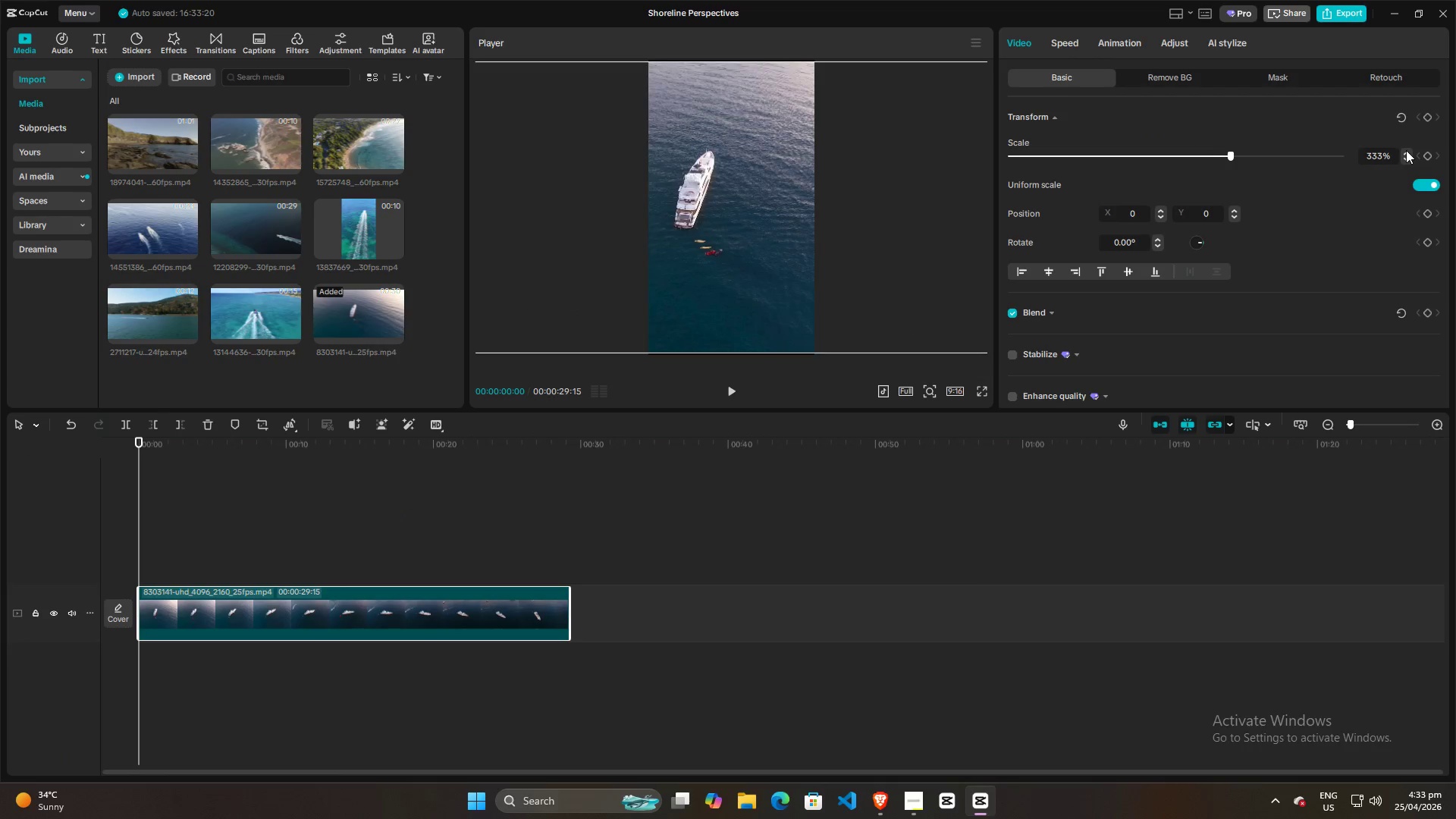 
triple_click([1406, 150])
 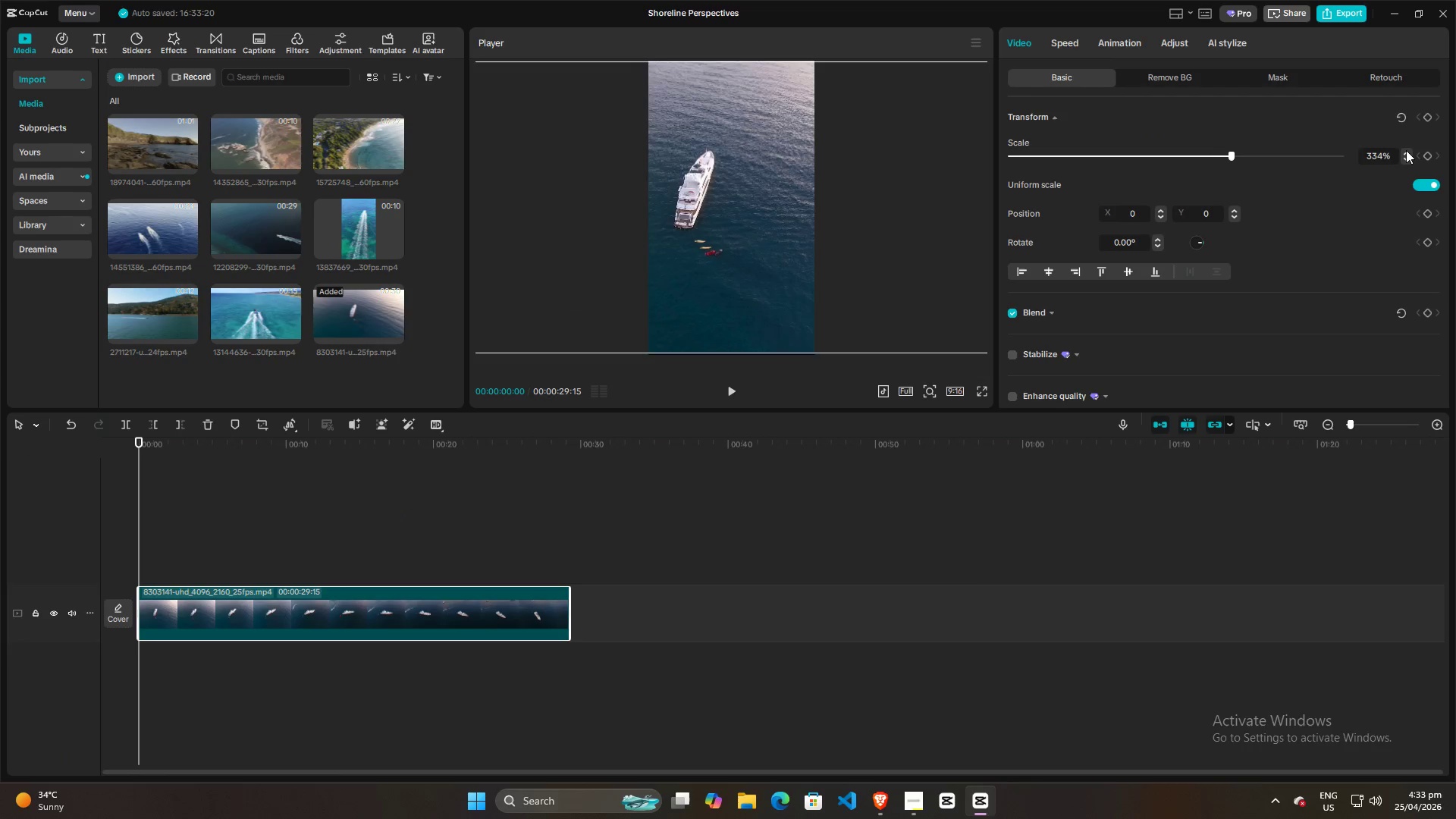 
triple_click([1406, 150])
 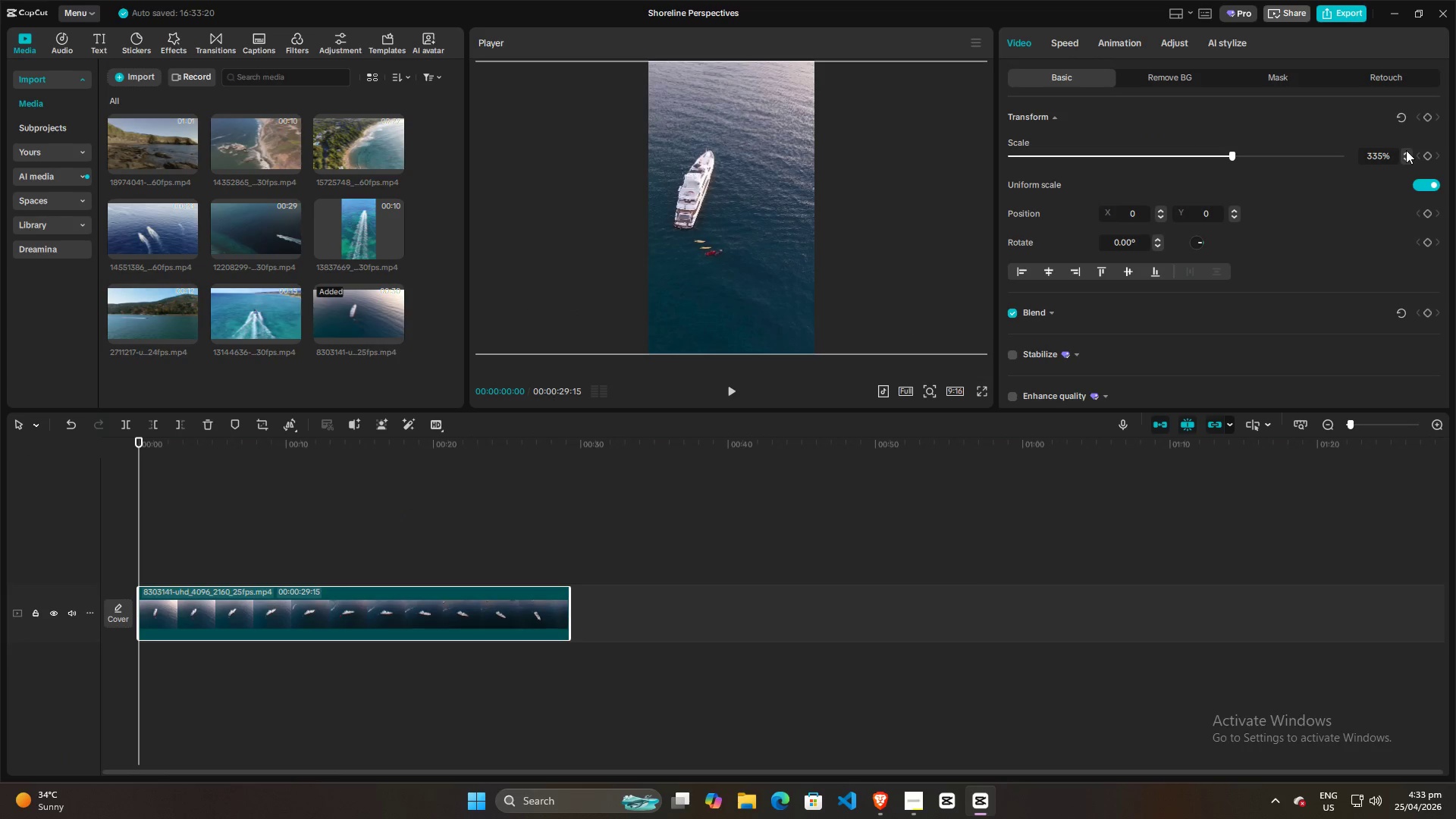 
triple_click([1406, 150])
 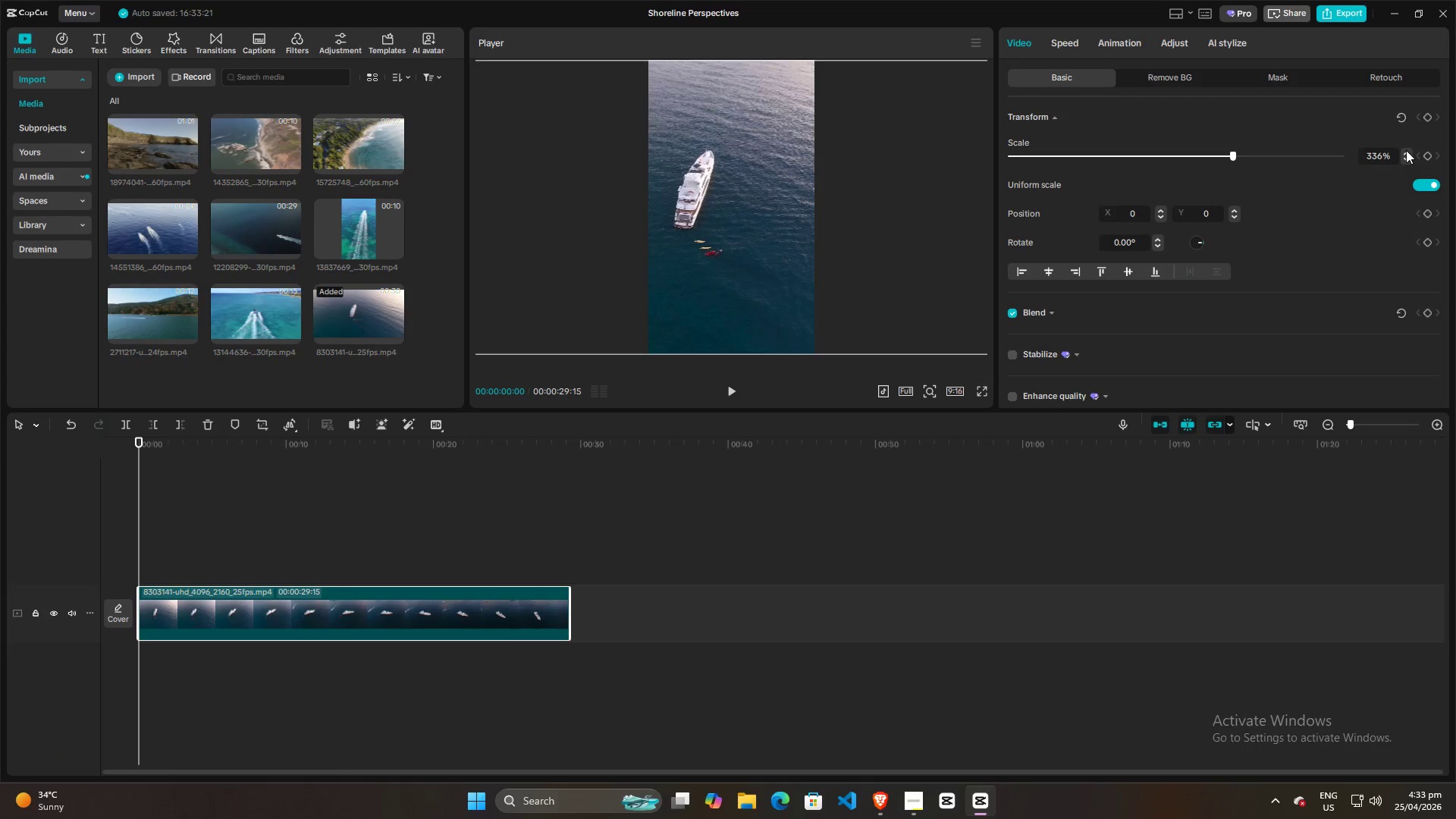 
triple_click([1406, 150])
 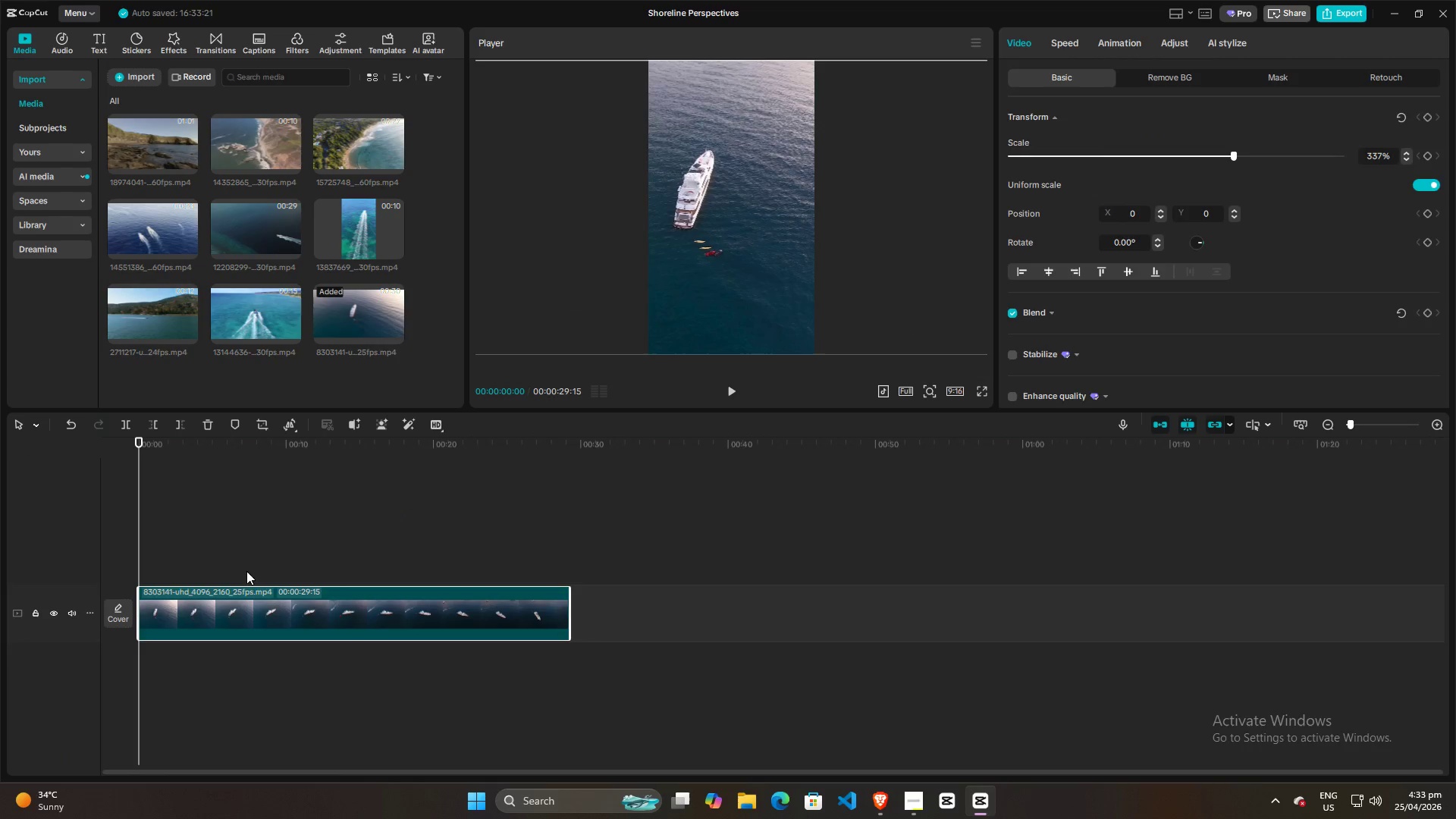 
left_click([288, 517])
 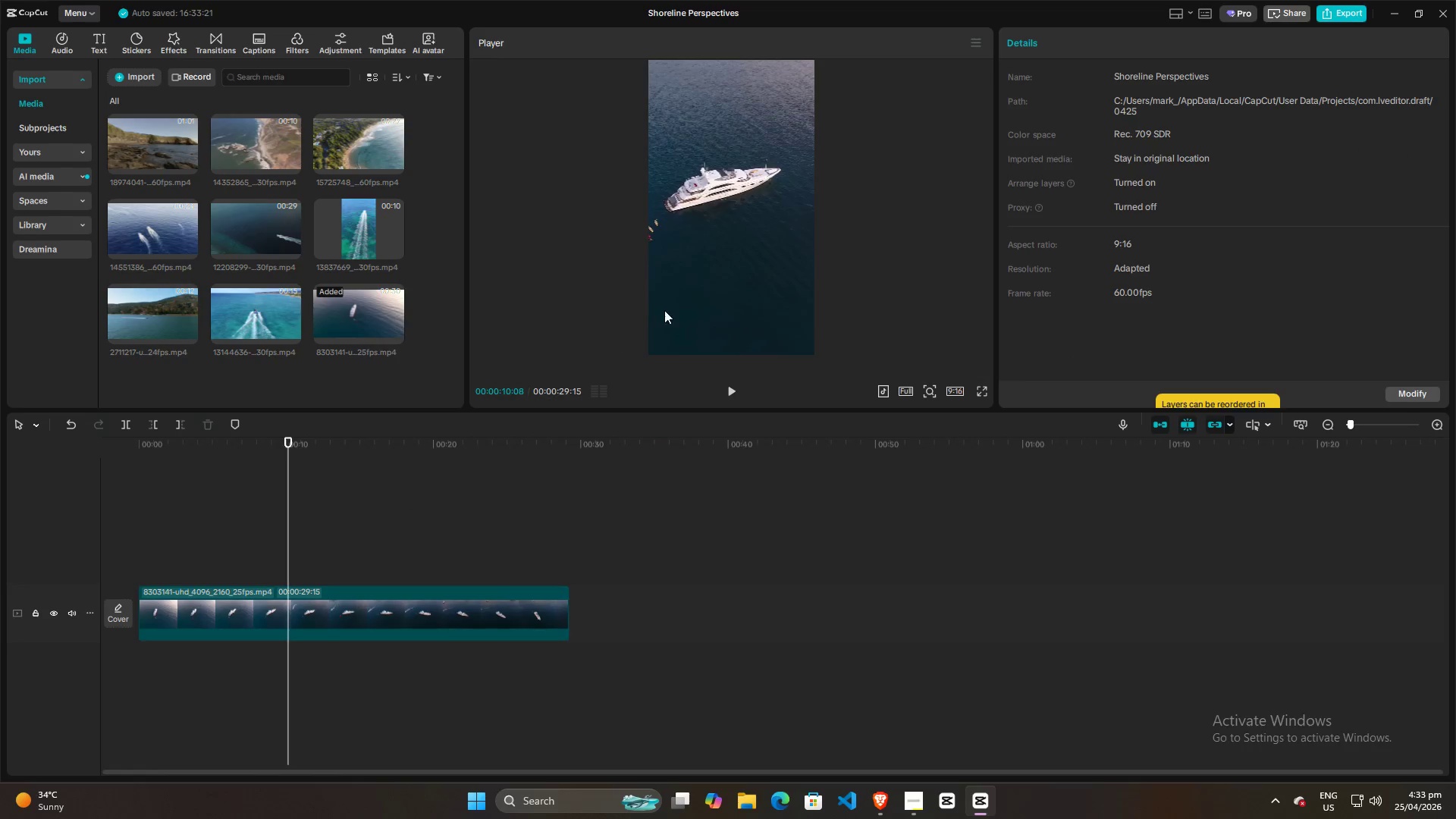 
left_click([695, 285])
 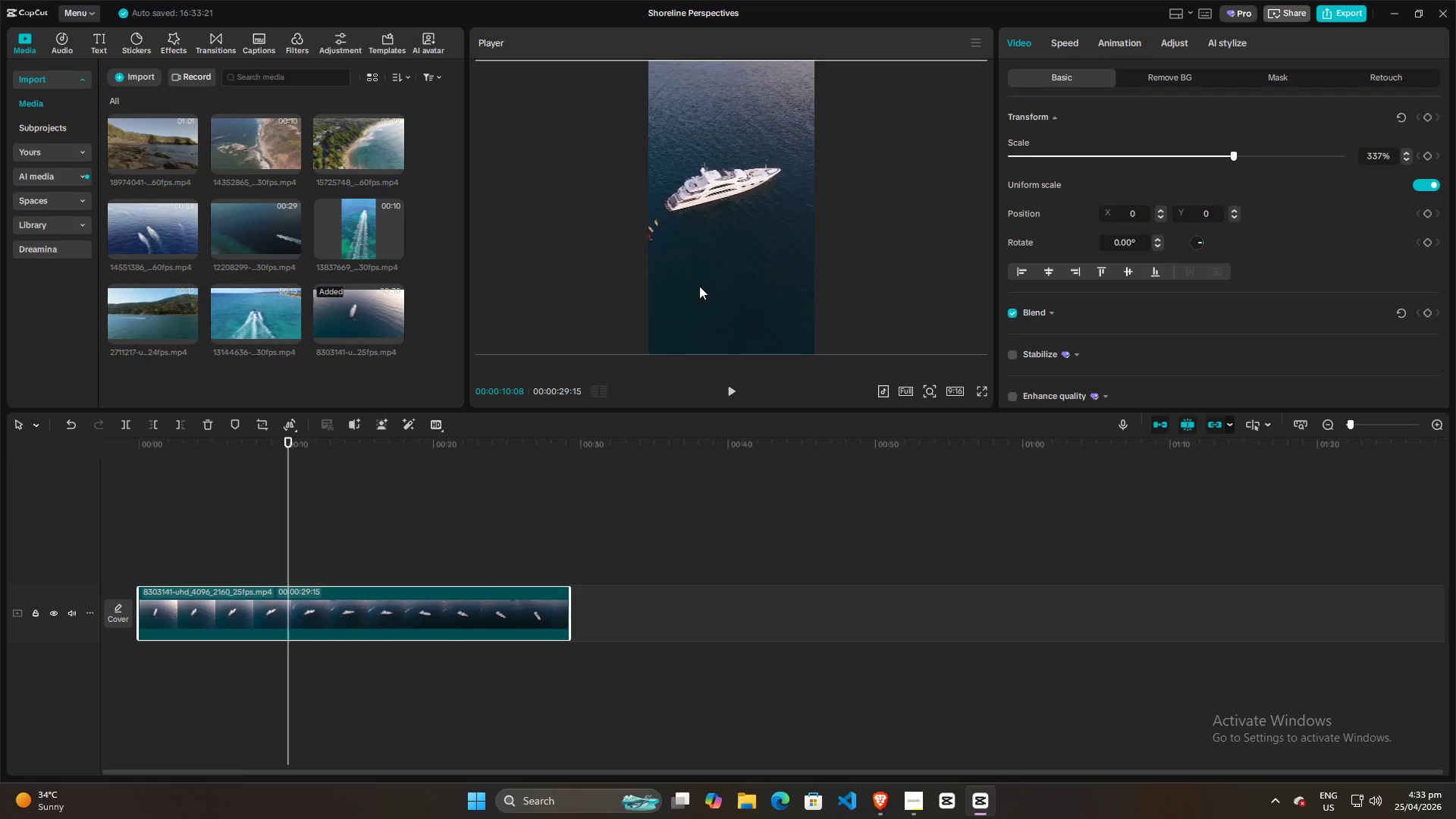 
left_click_drag(start_coordinate=[699, 286], to_coordinate=[714, 289])
 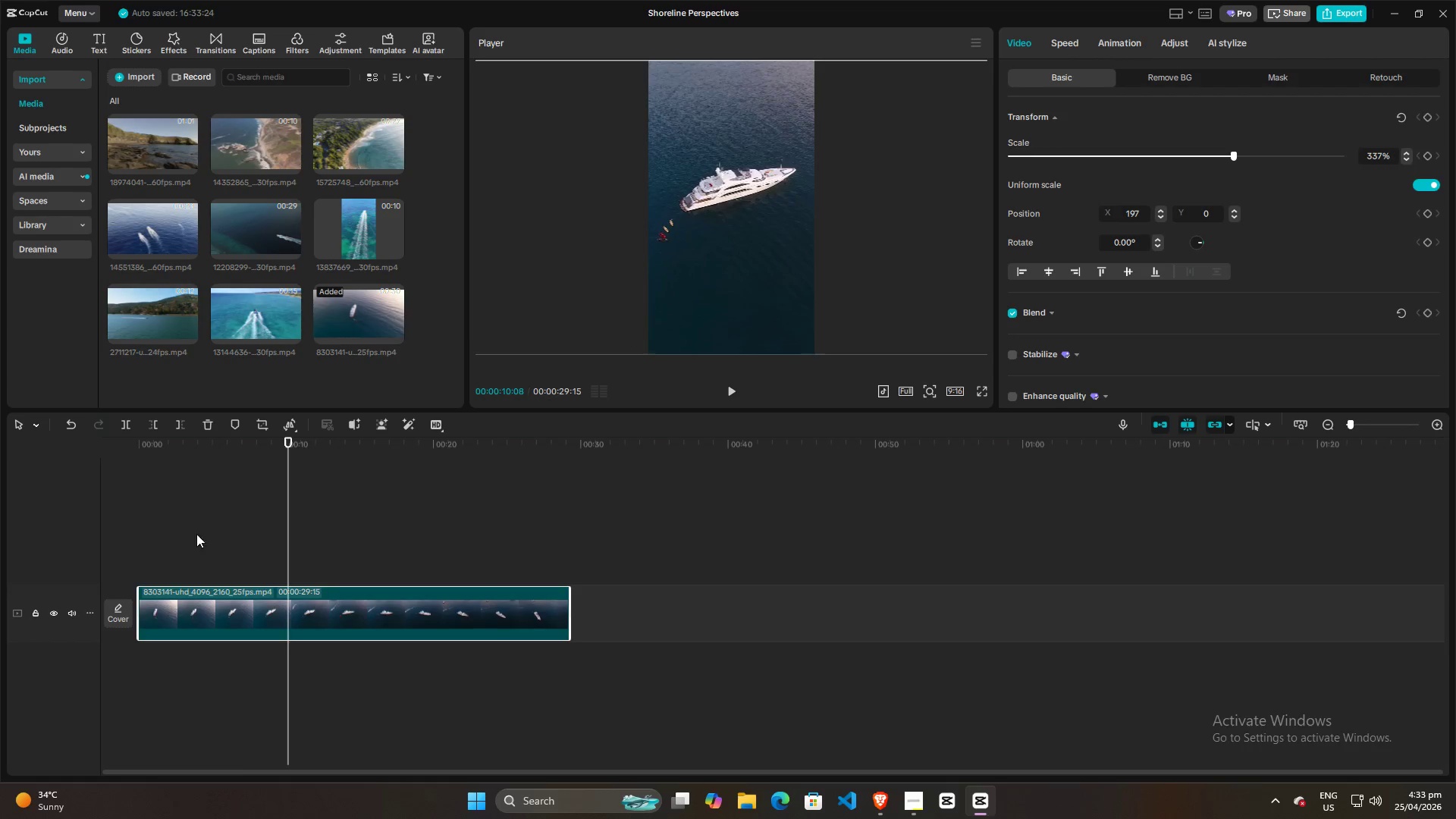 
left_click([170, 534])
 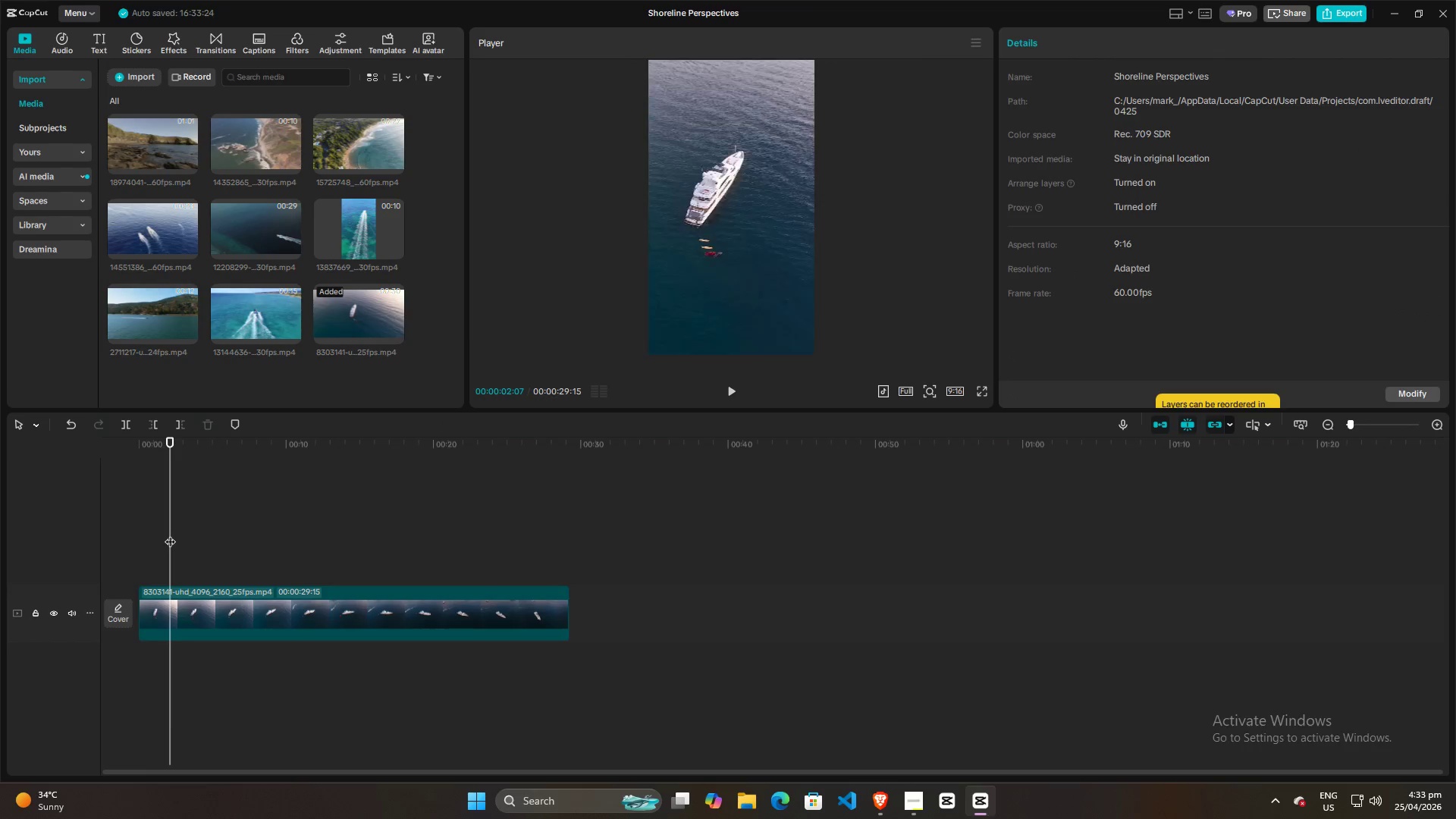 
left_click_drag(start_coordinate=[170, 534], to_coordinate=[95, 544])
 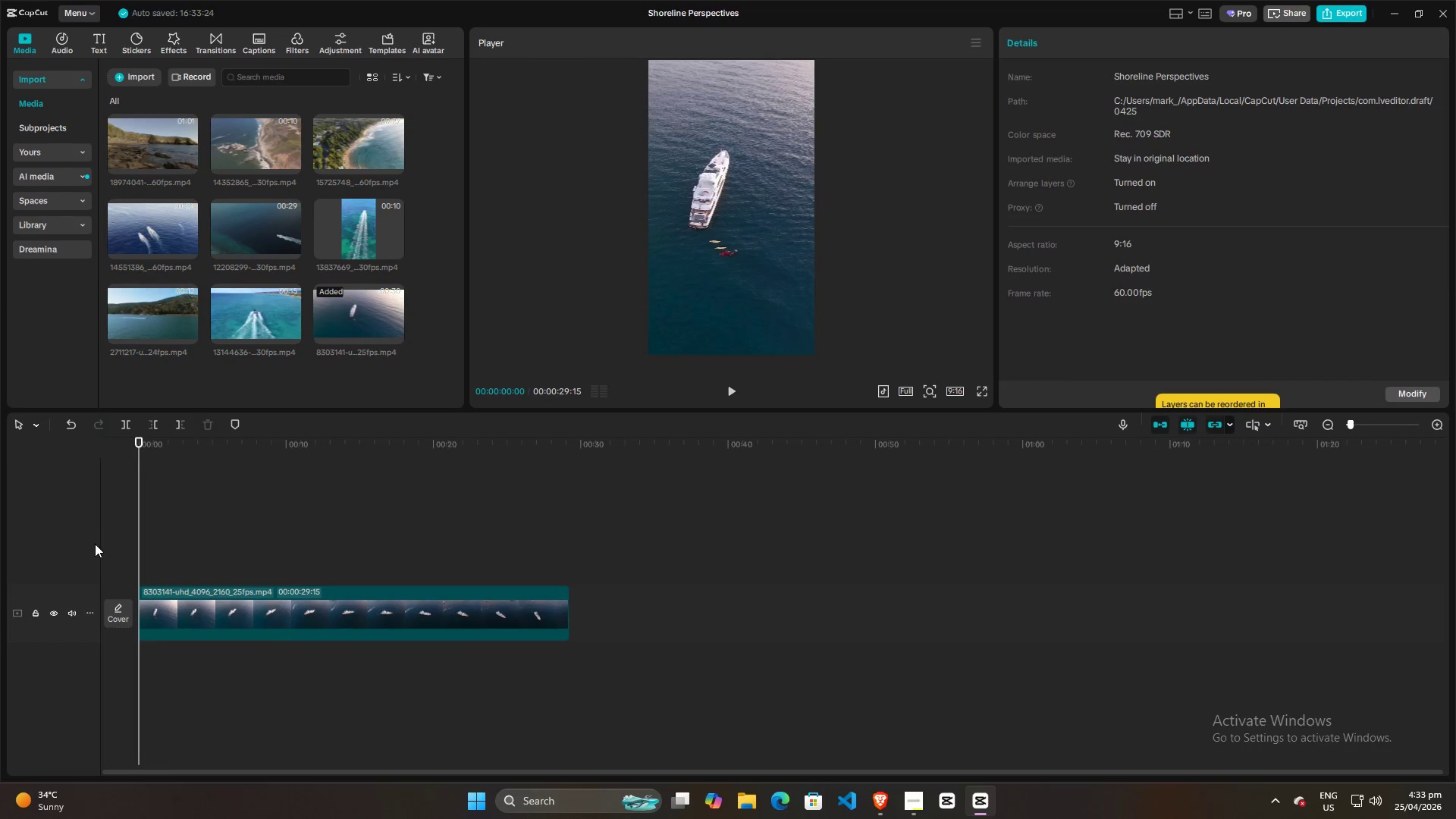 
key(Space)
 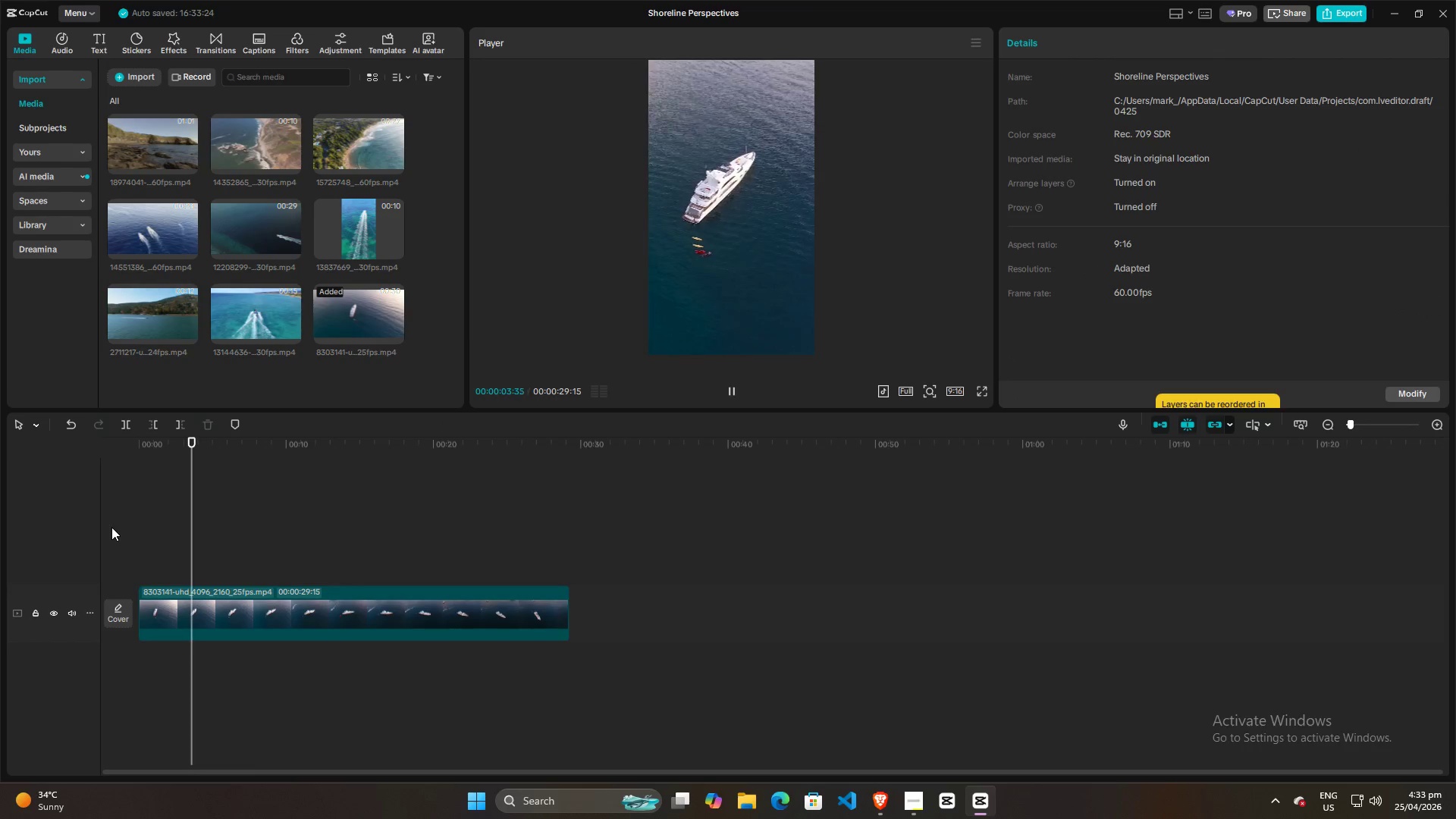 
wait(8.66)
 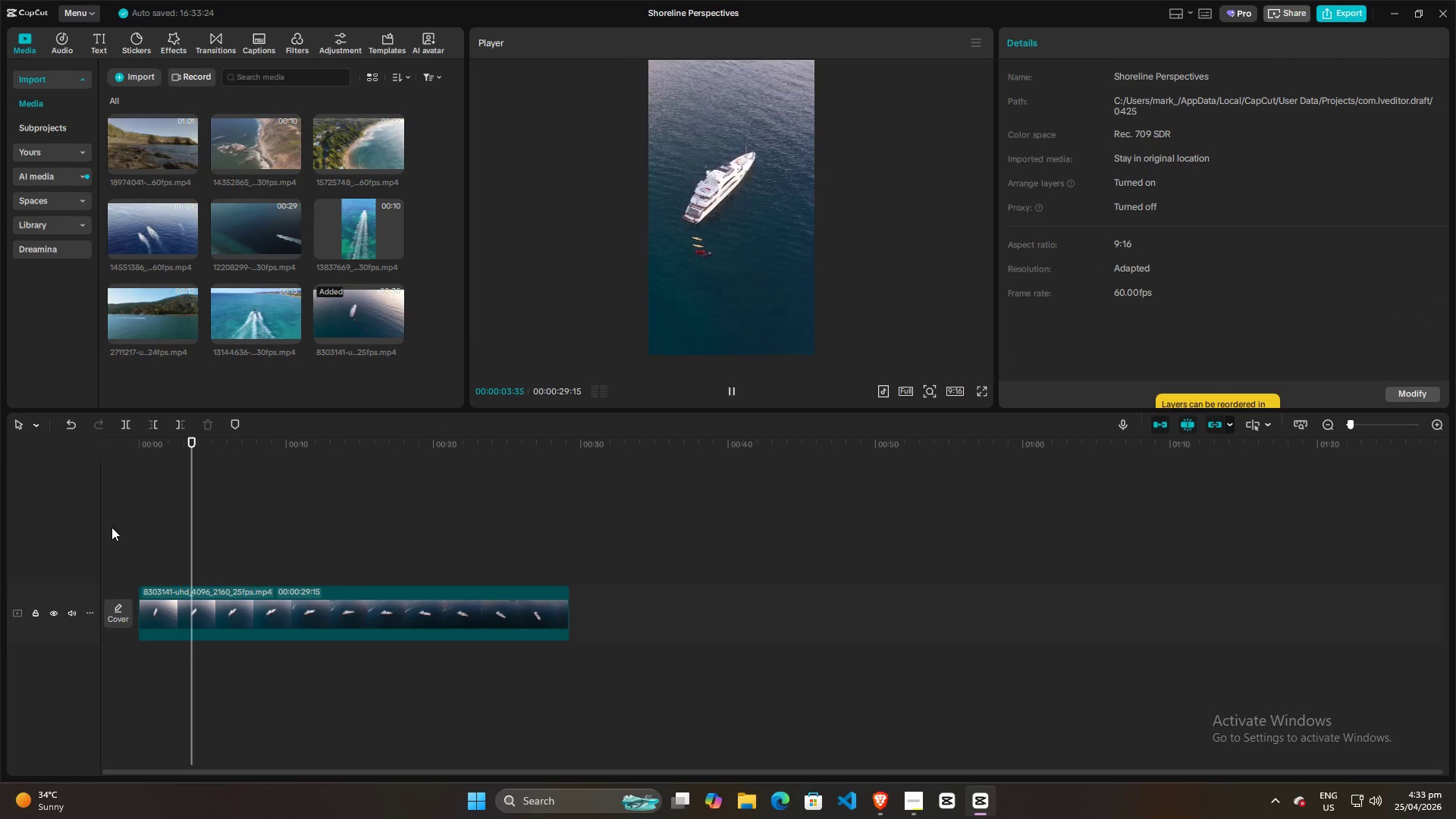 
key(Escape)
 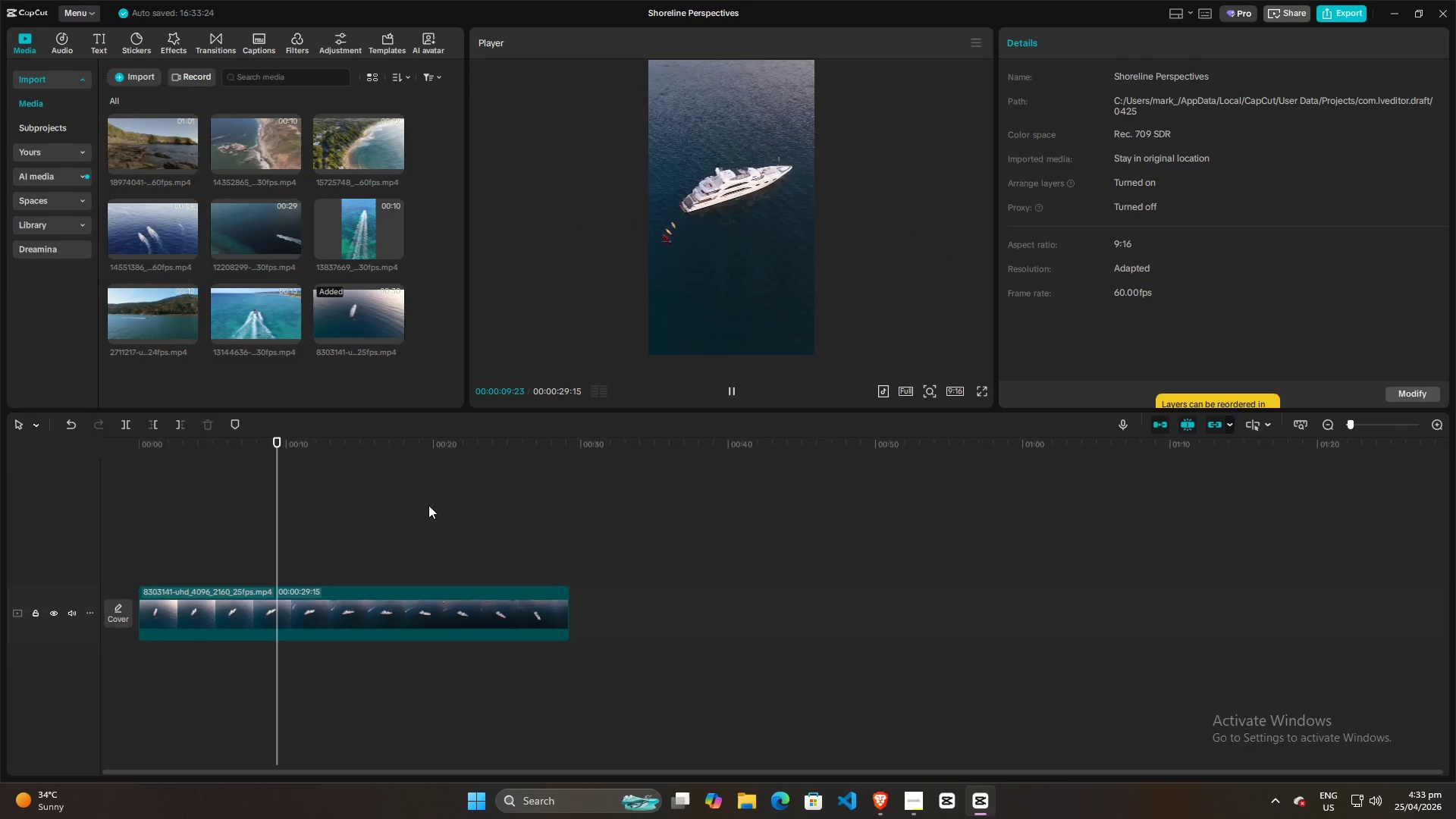 
key(Space)
 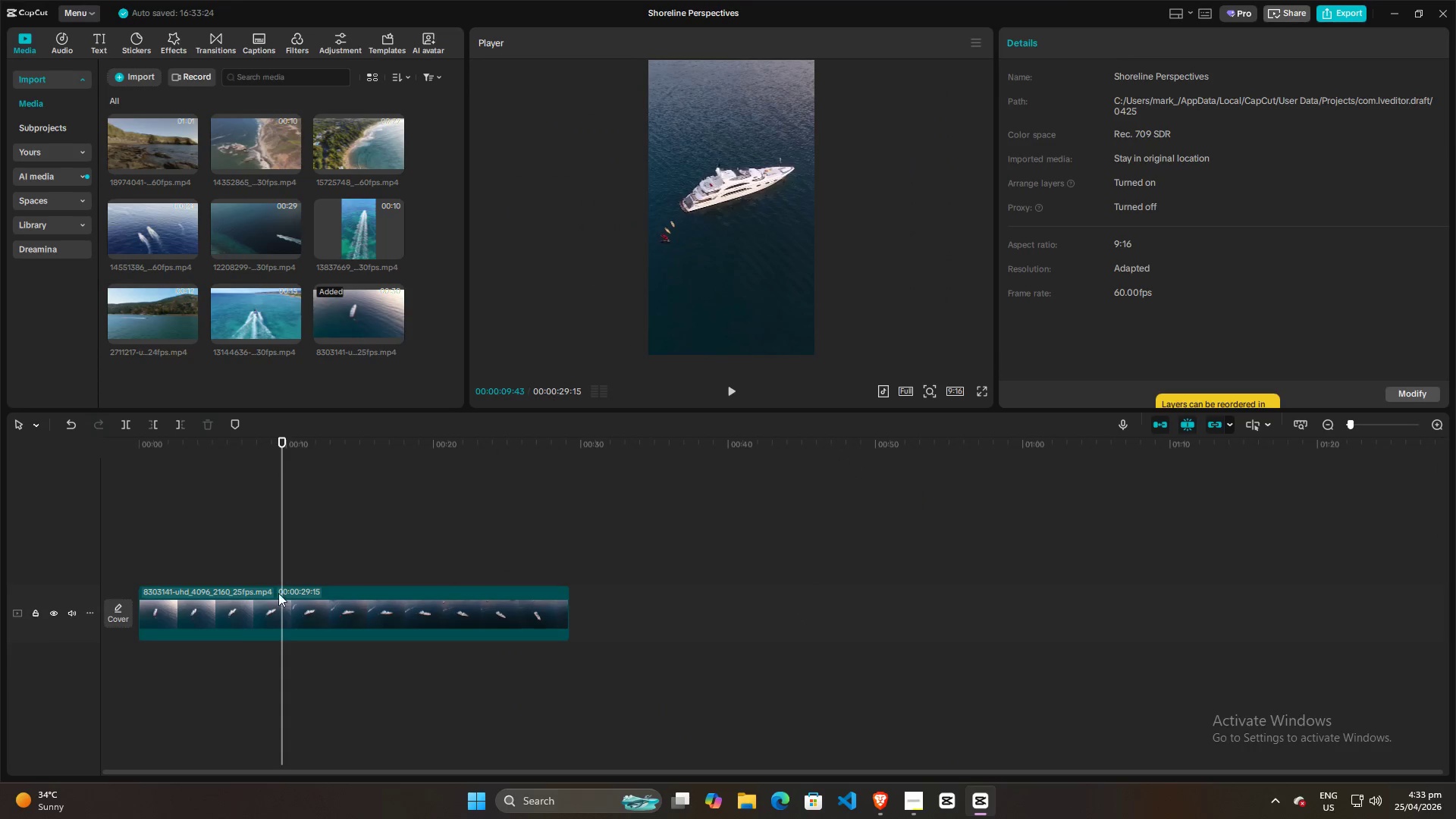 
left_click([278, 598])
 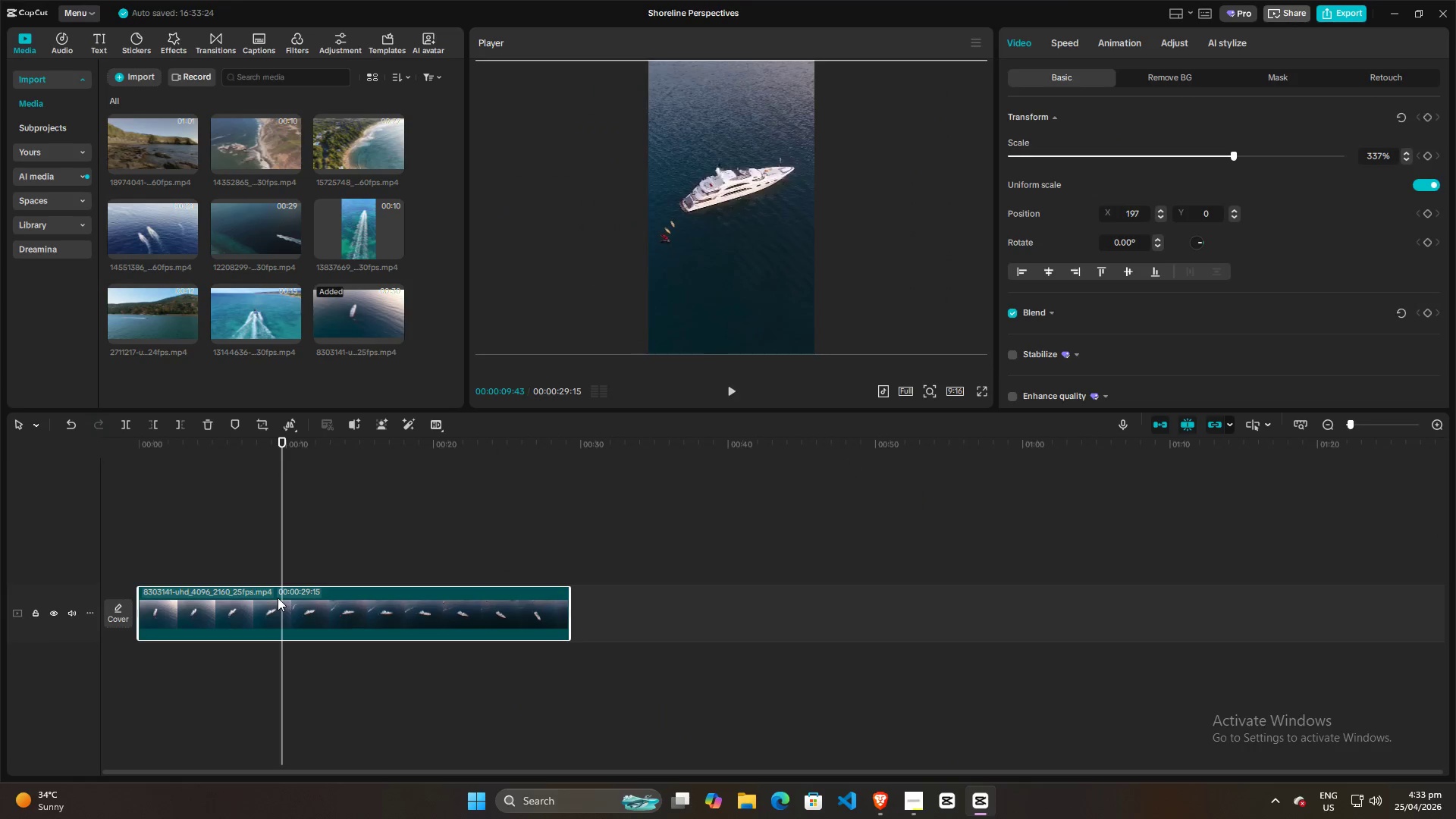 
key(Backspace)
 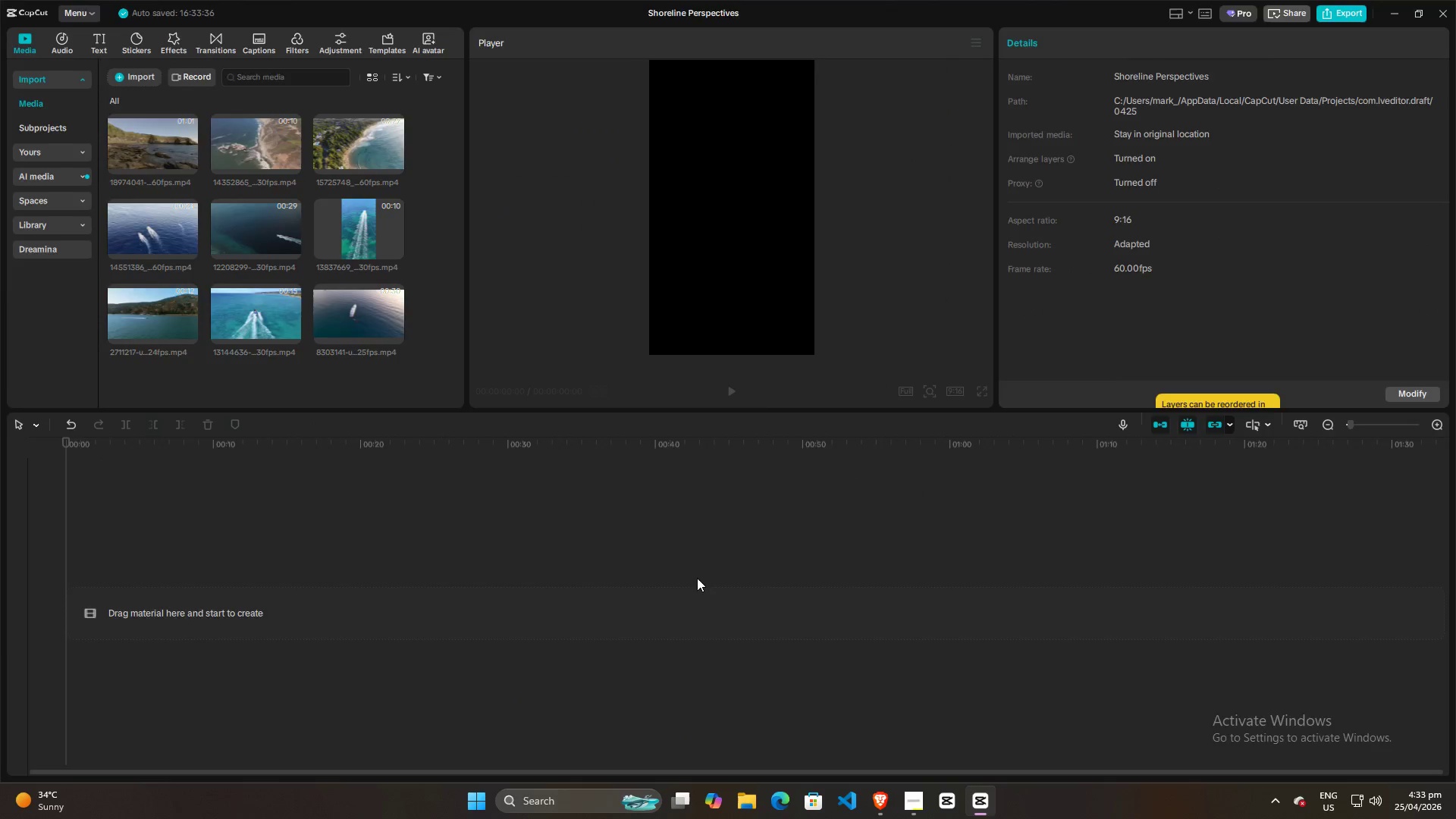 
key(Alt+AltLeft)
 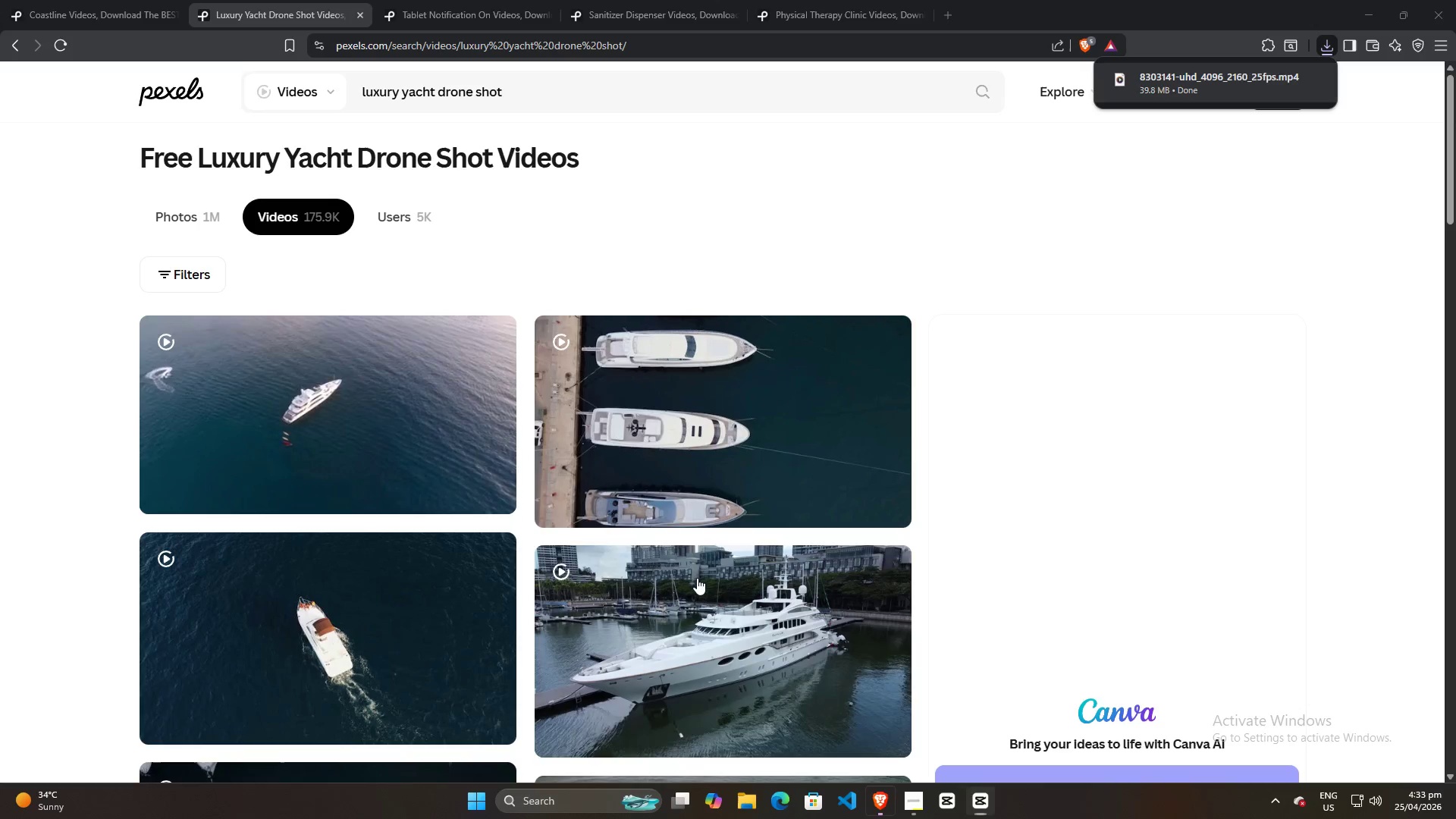 
key(Alt+Tab)
 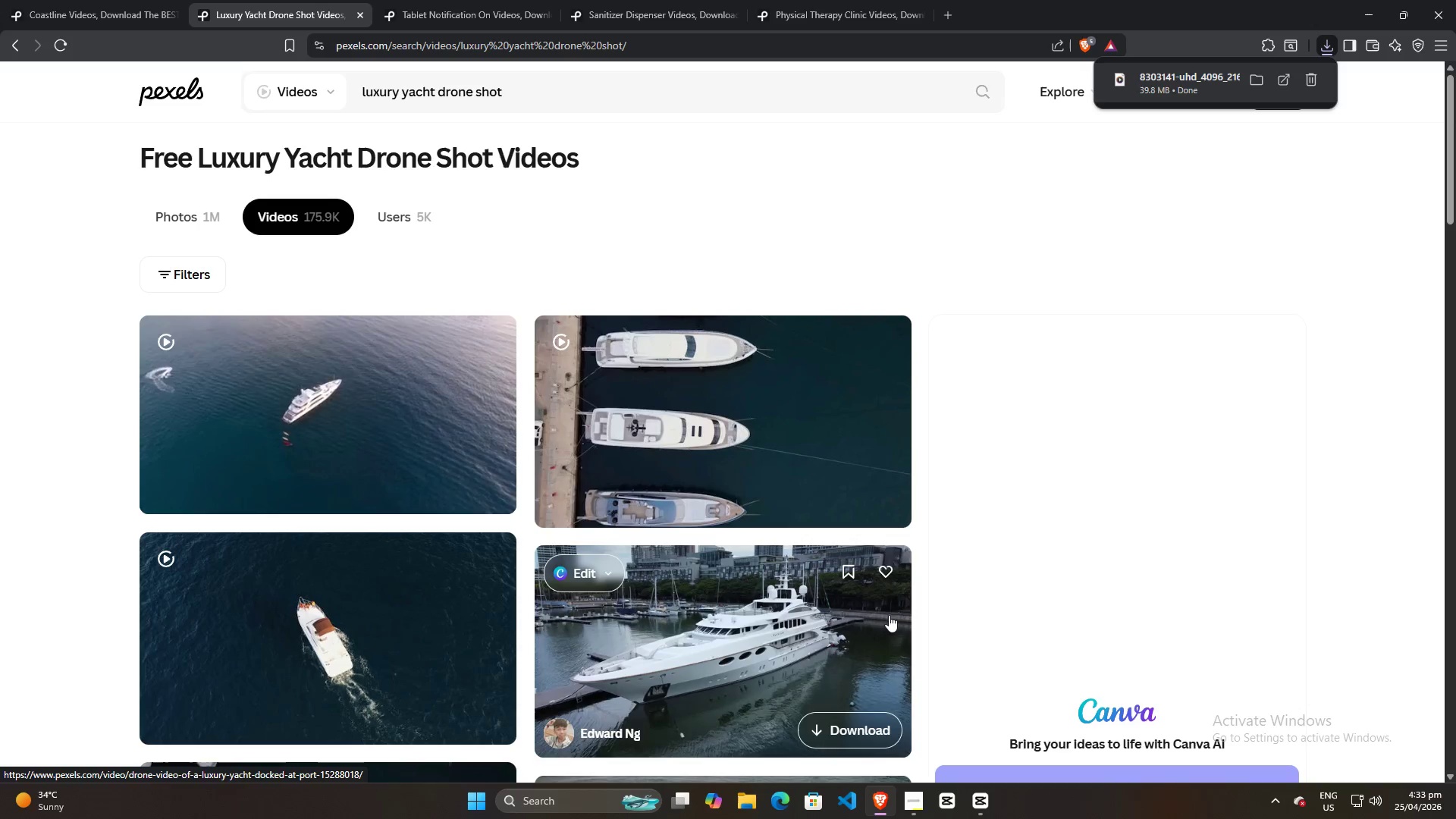 
scroll: coordinate [887, 592], scroll_direction: down, amount: 7.0
 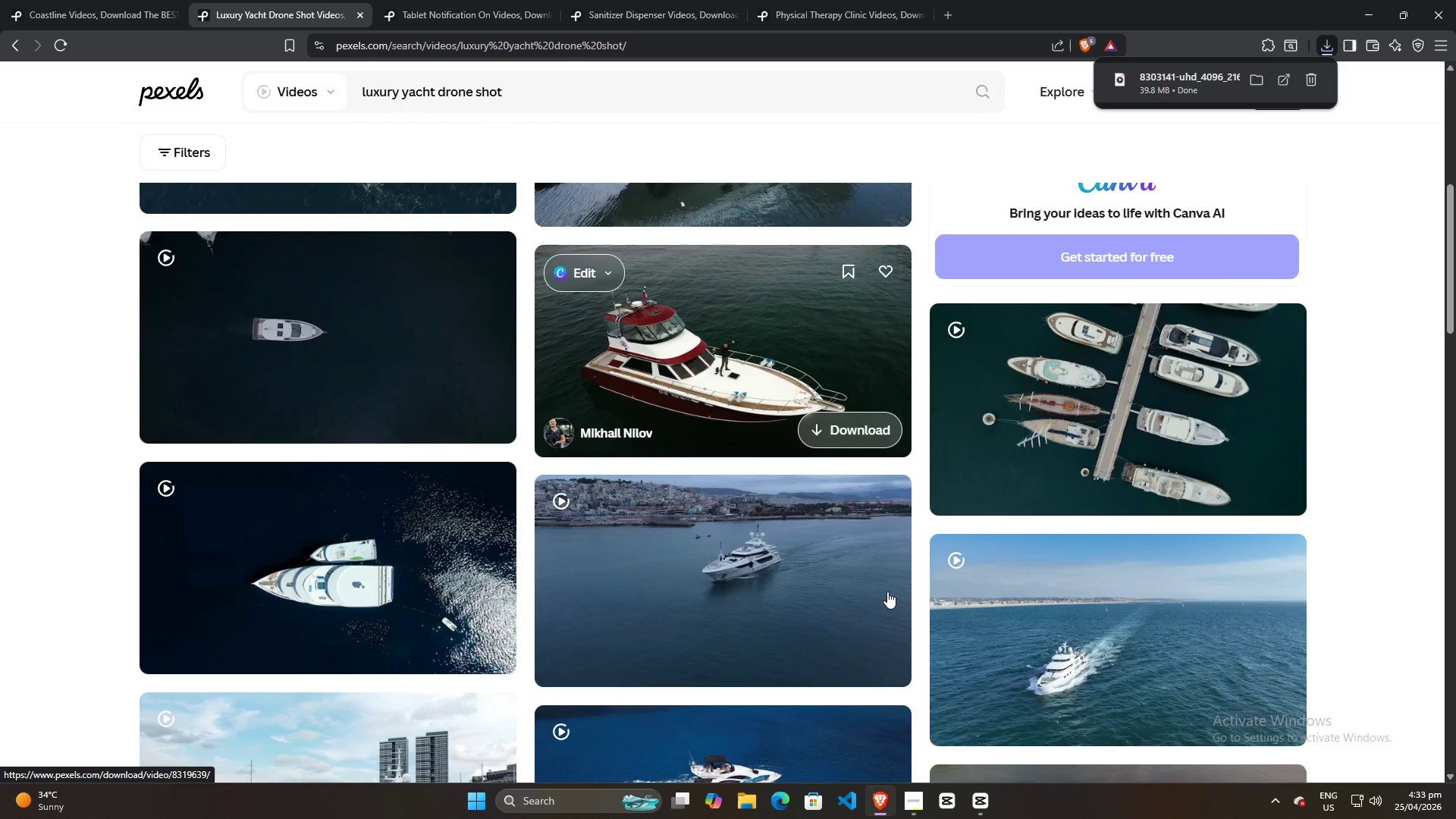 
mouse_move([880, 607])
 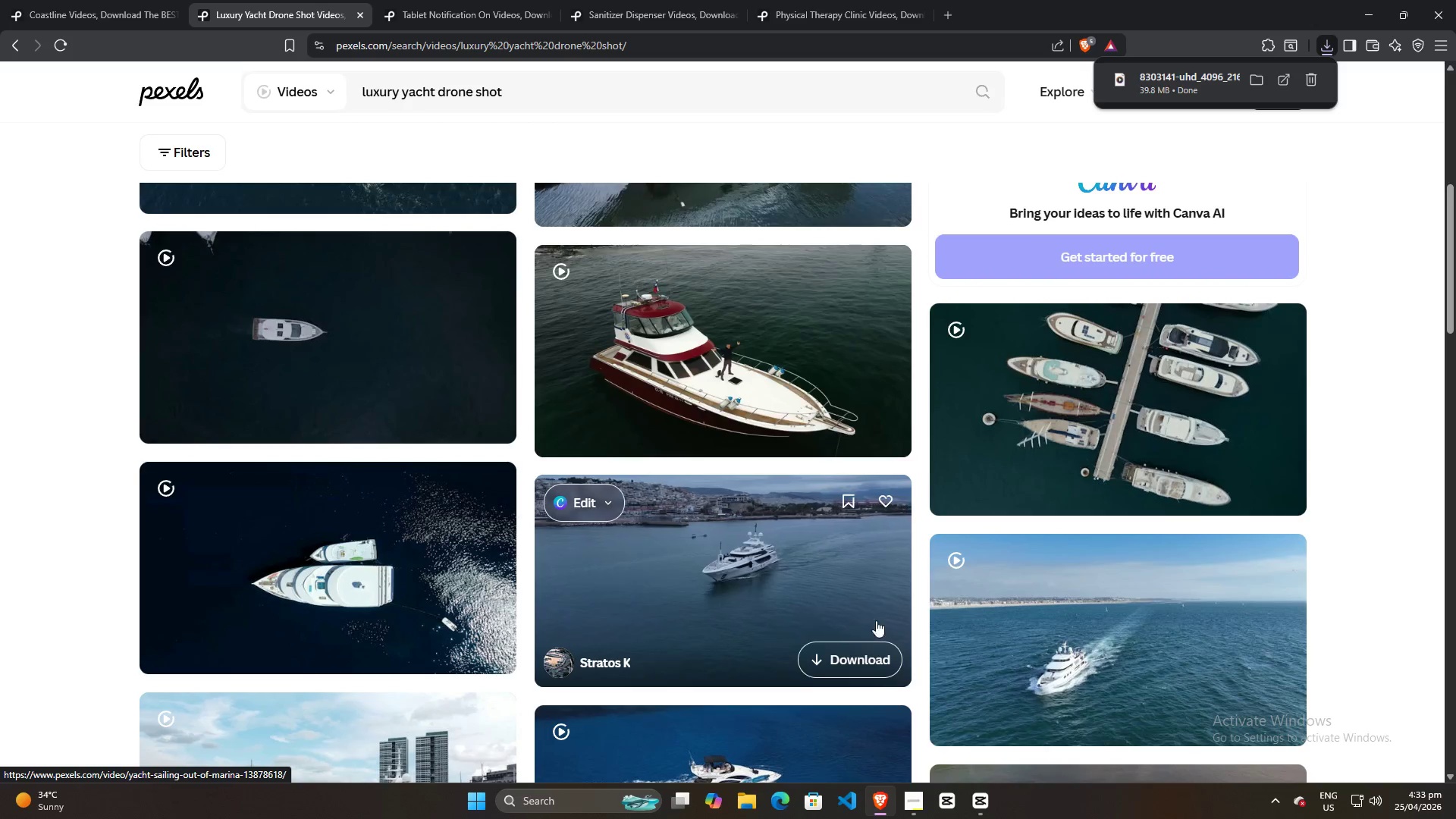 
scroll: coordinate [867, 585], scroll_direction: down, amount: 6.0
 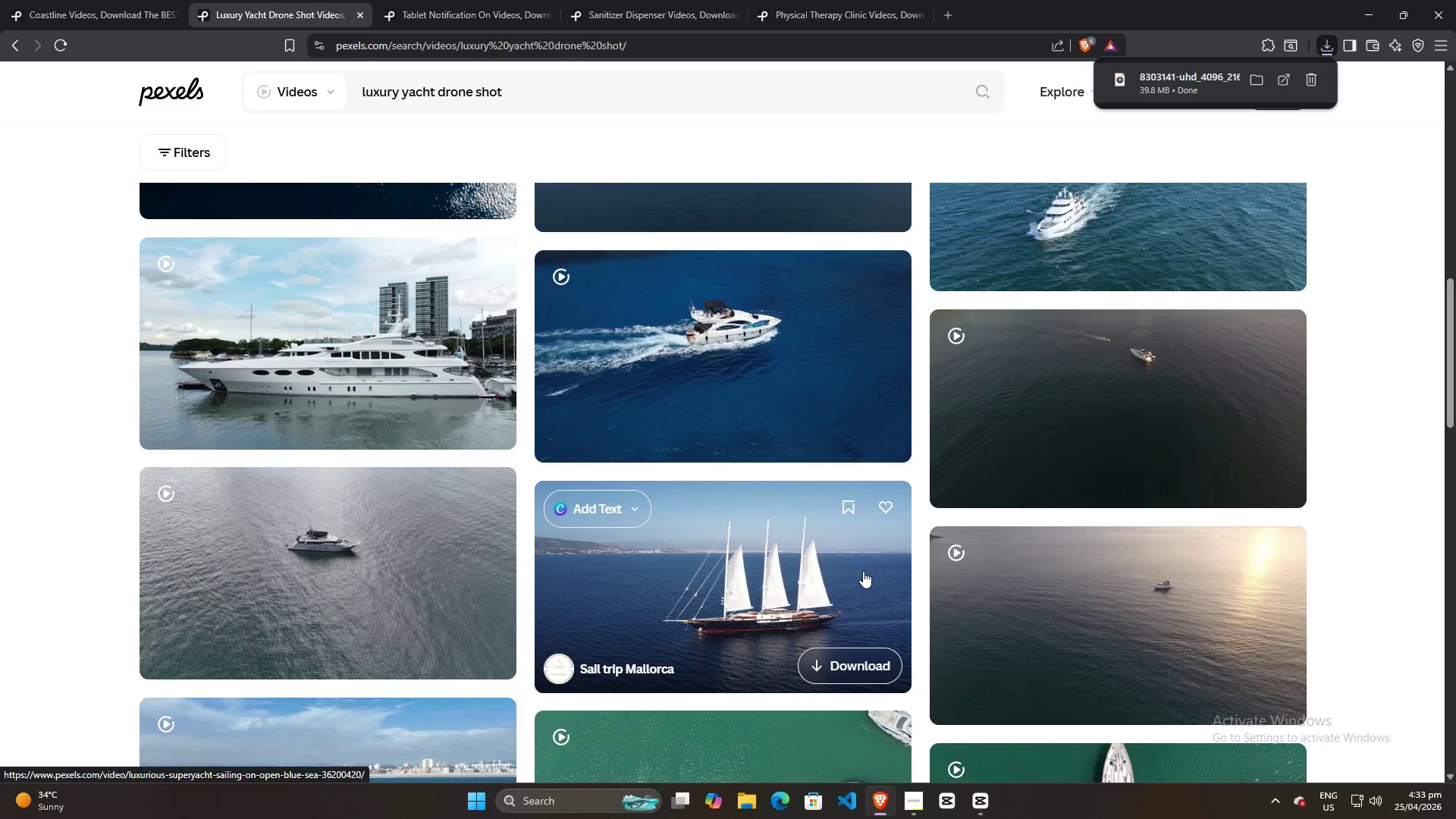 
wait(9.71)
 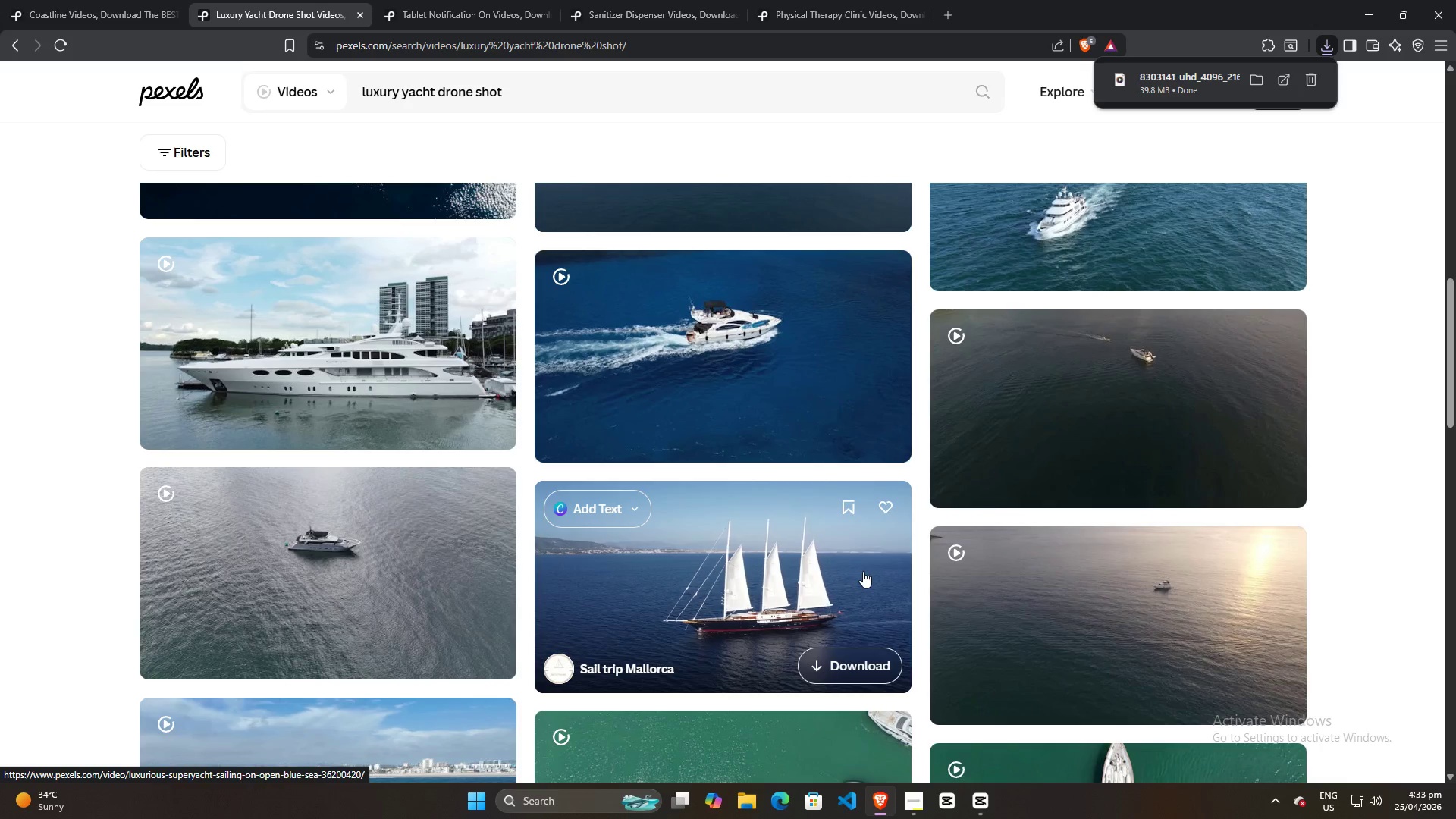 
mouse_move([749, 386])
 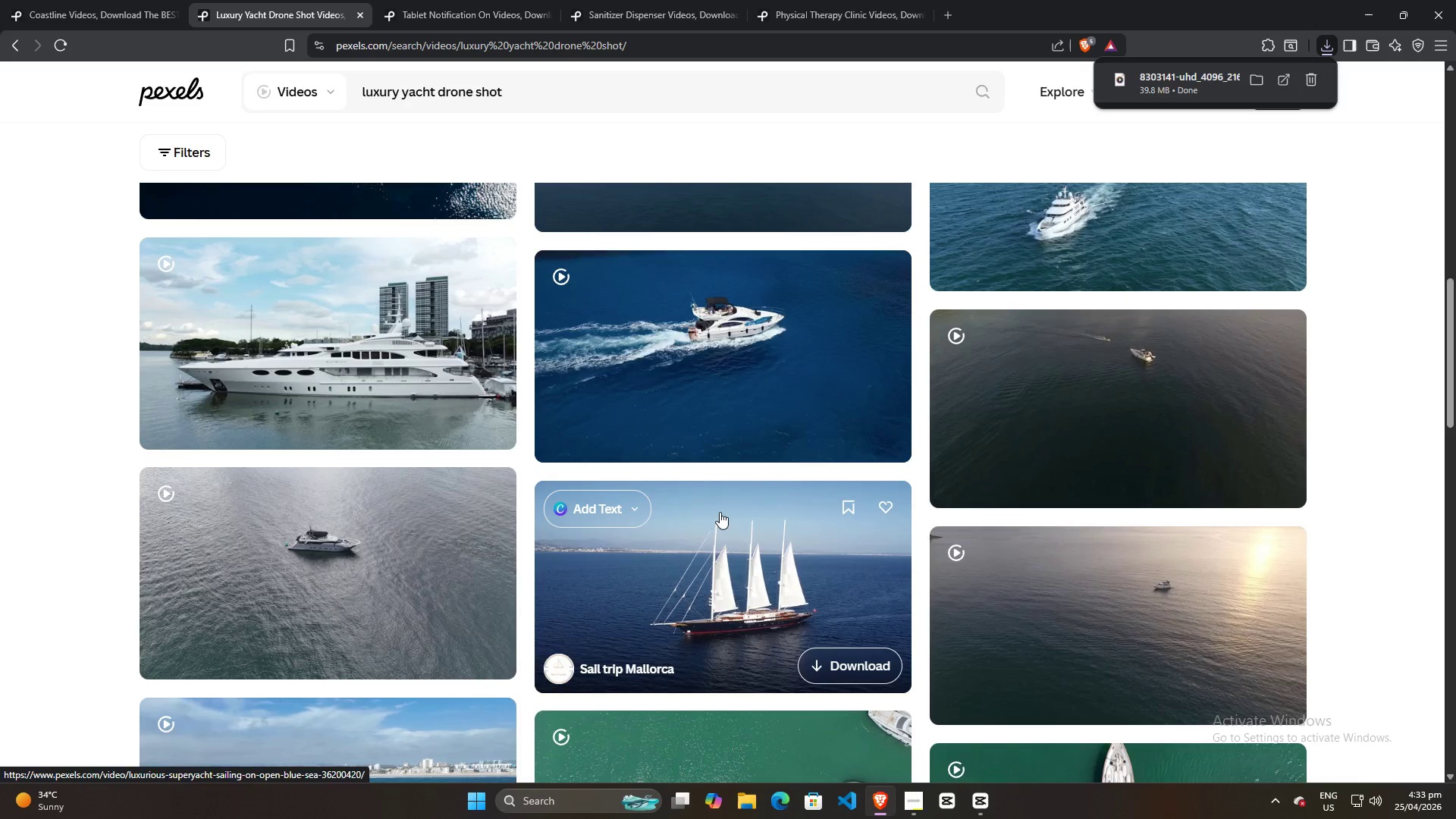 
left_click([1386, 399])
 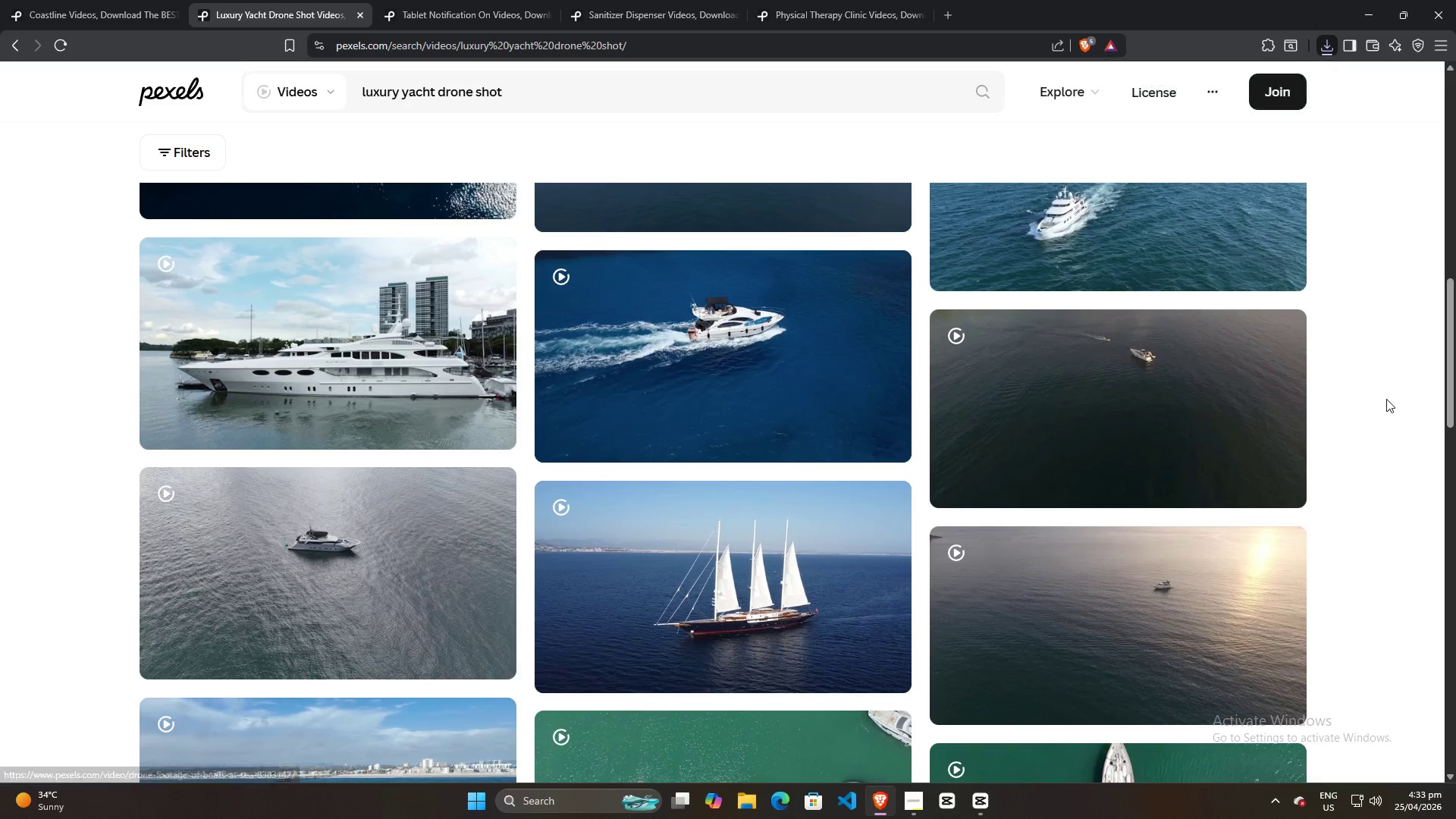 
scroll: coordinate [1316, 367], scroll_direction: down, amount: 29.0
 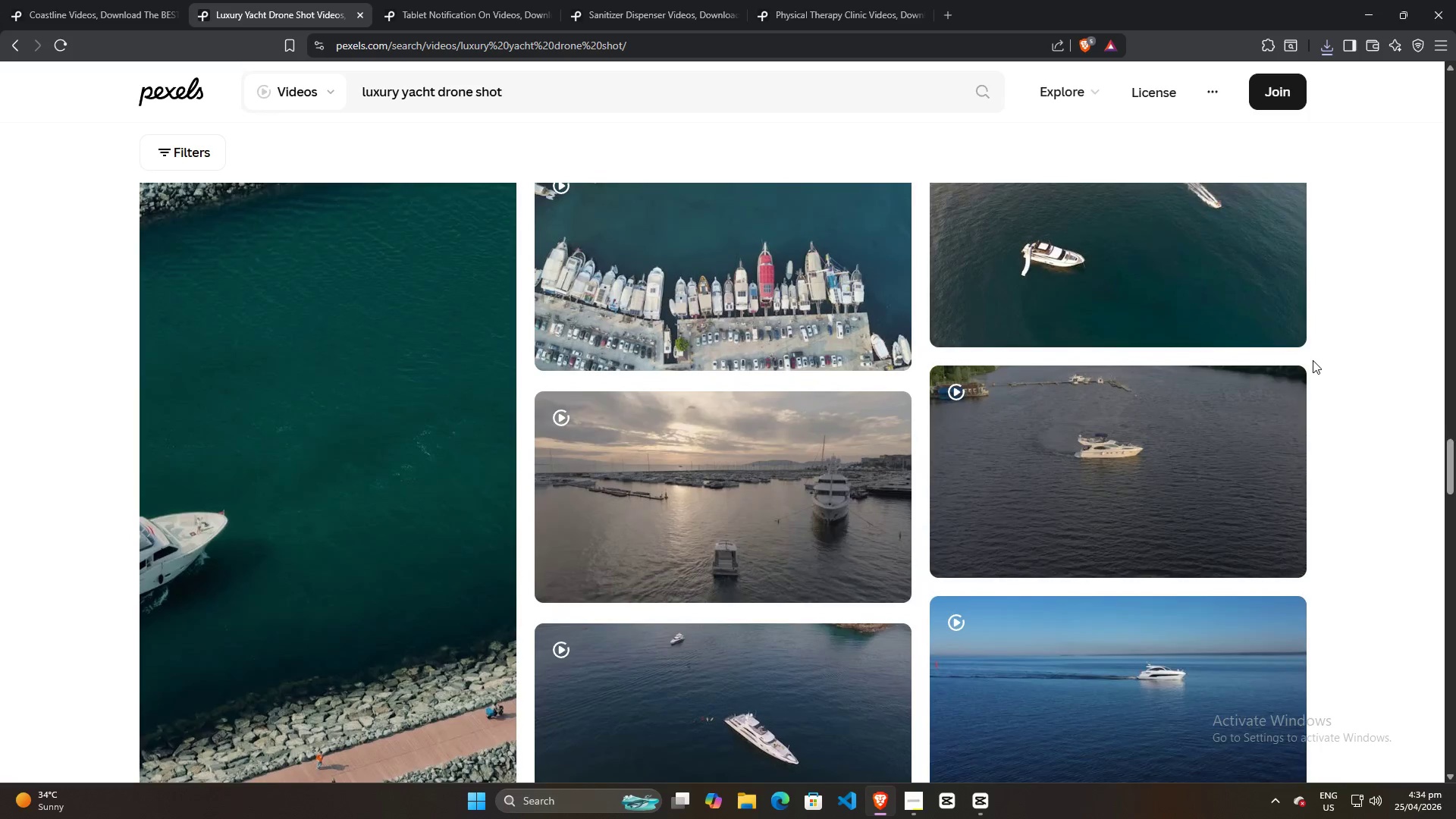 
scroll: coordinate [830, 592], scroll_direction: down, amount: 26.0
 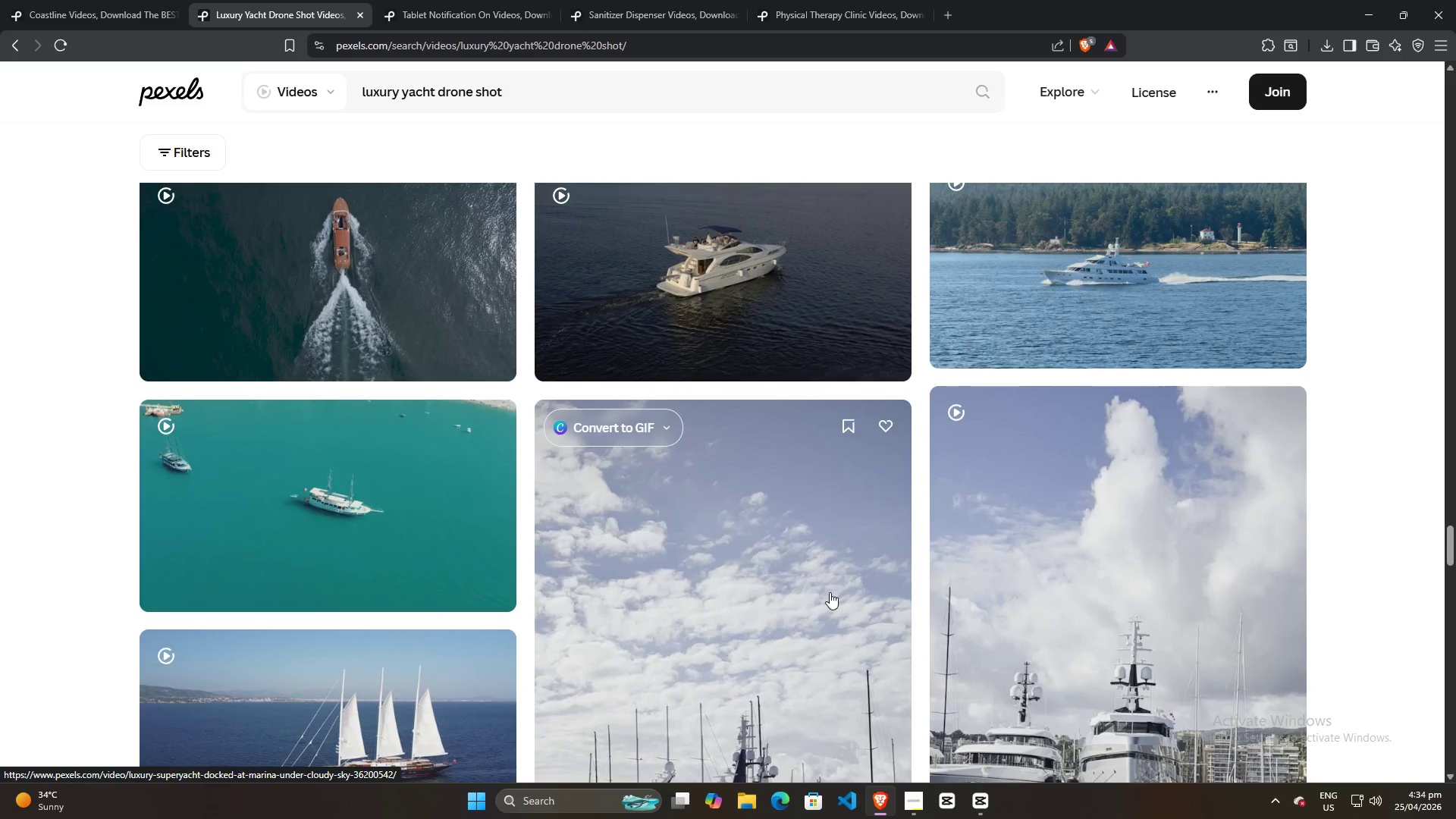 
scroll: coordinate [371, 322], scroll_direction: up, amount: 2.0
 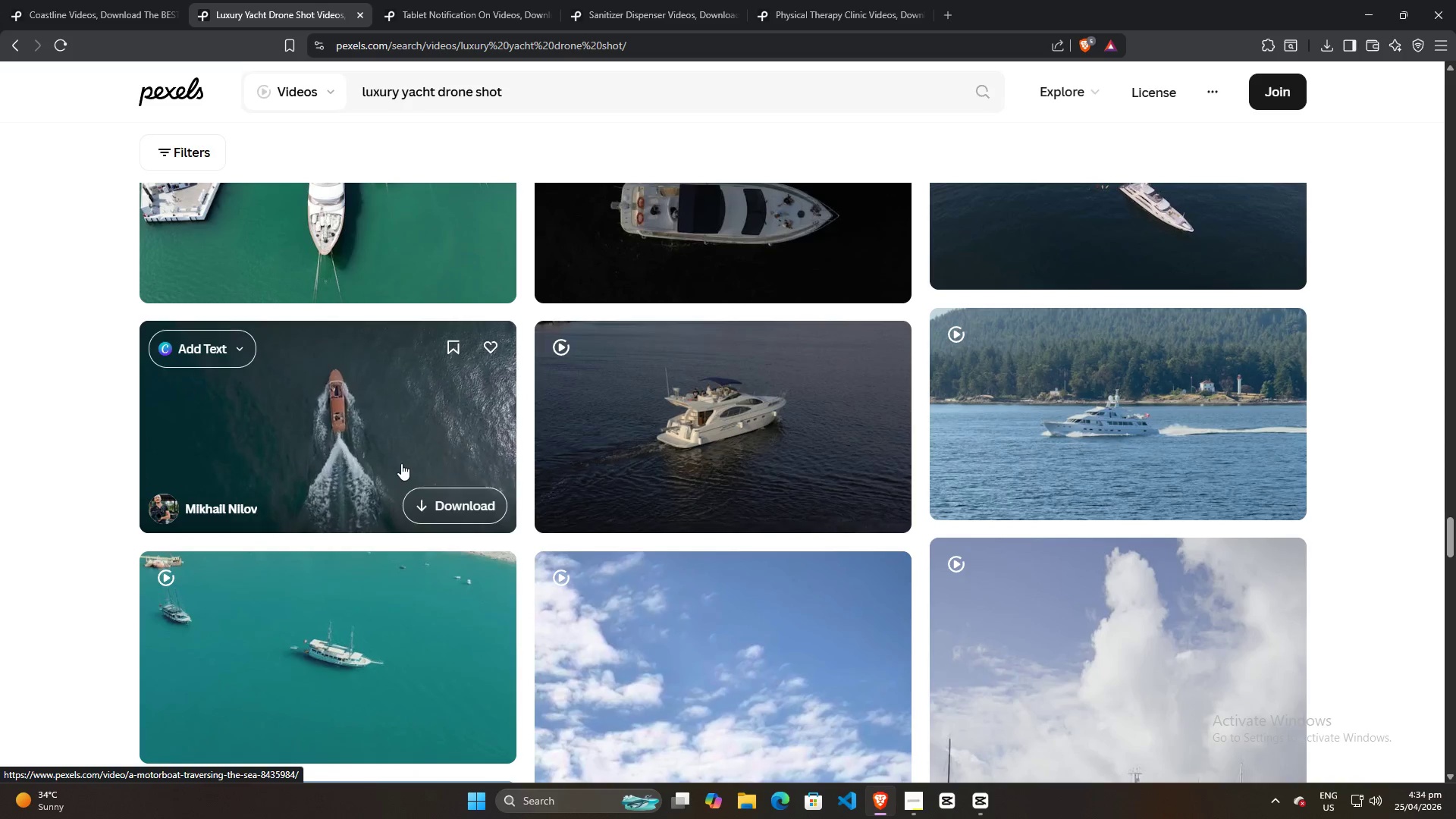 
wait(8.03)
 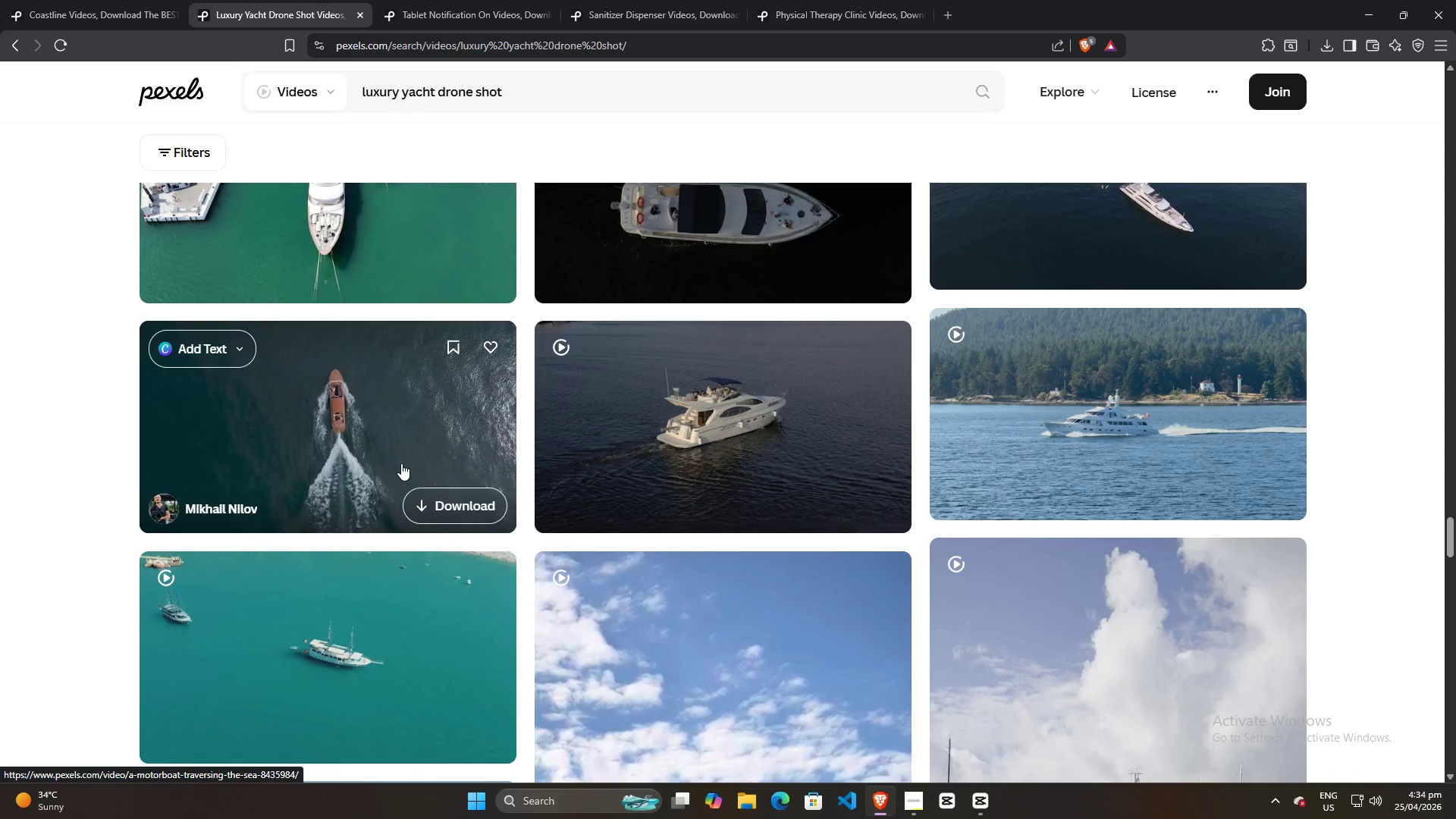 
left_click([423, 503])
 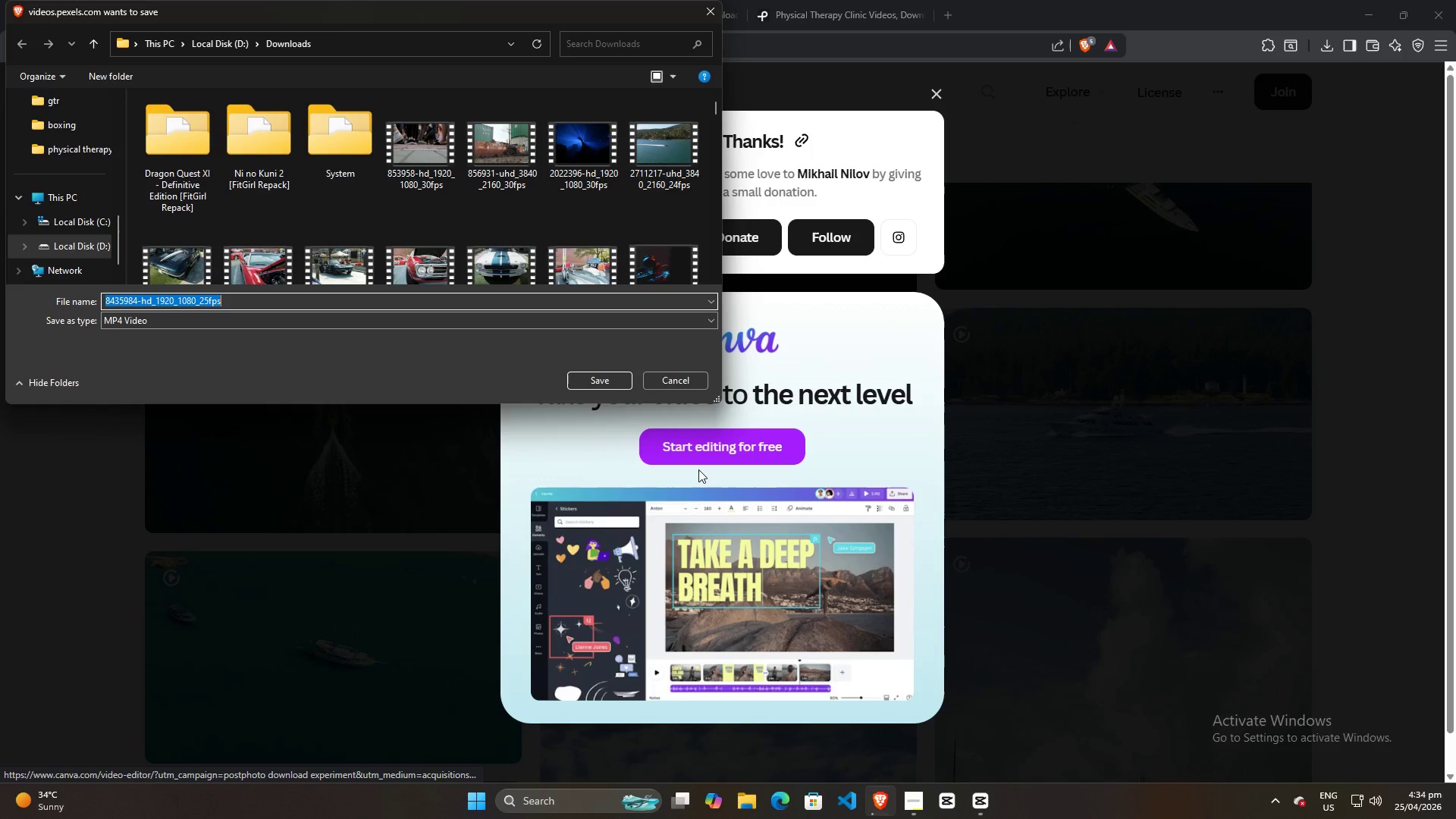 
left_click([607, 383])
 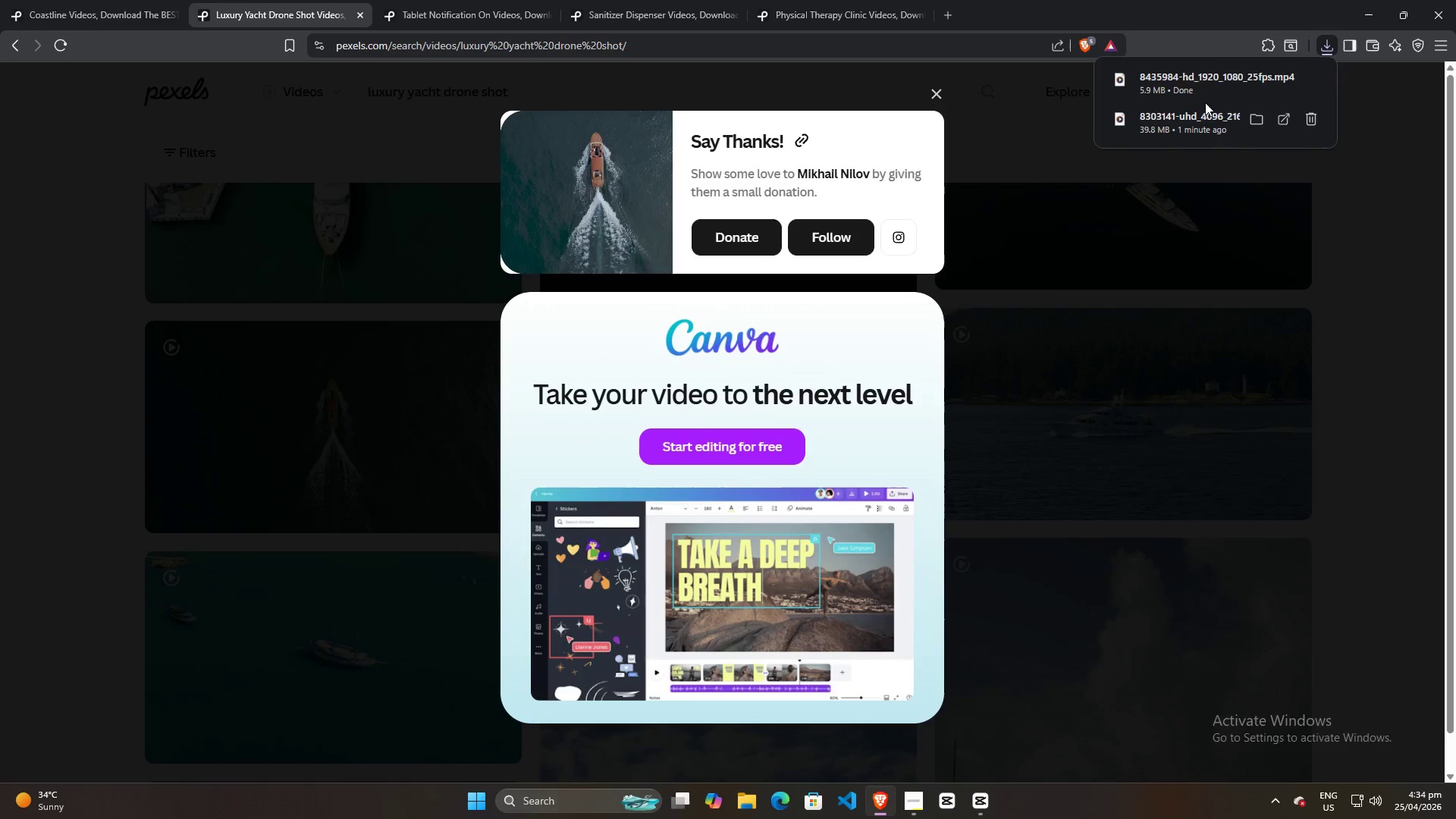 
left_click_drag(start_coordinate=[1187, 77], to_coordinate=[375, 319])
 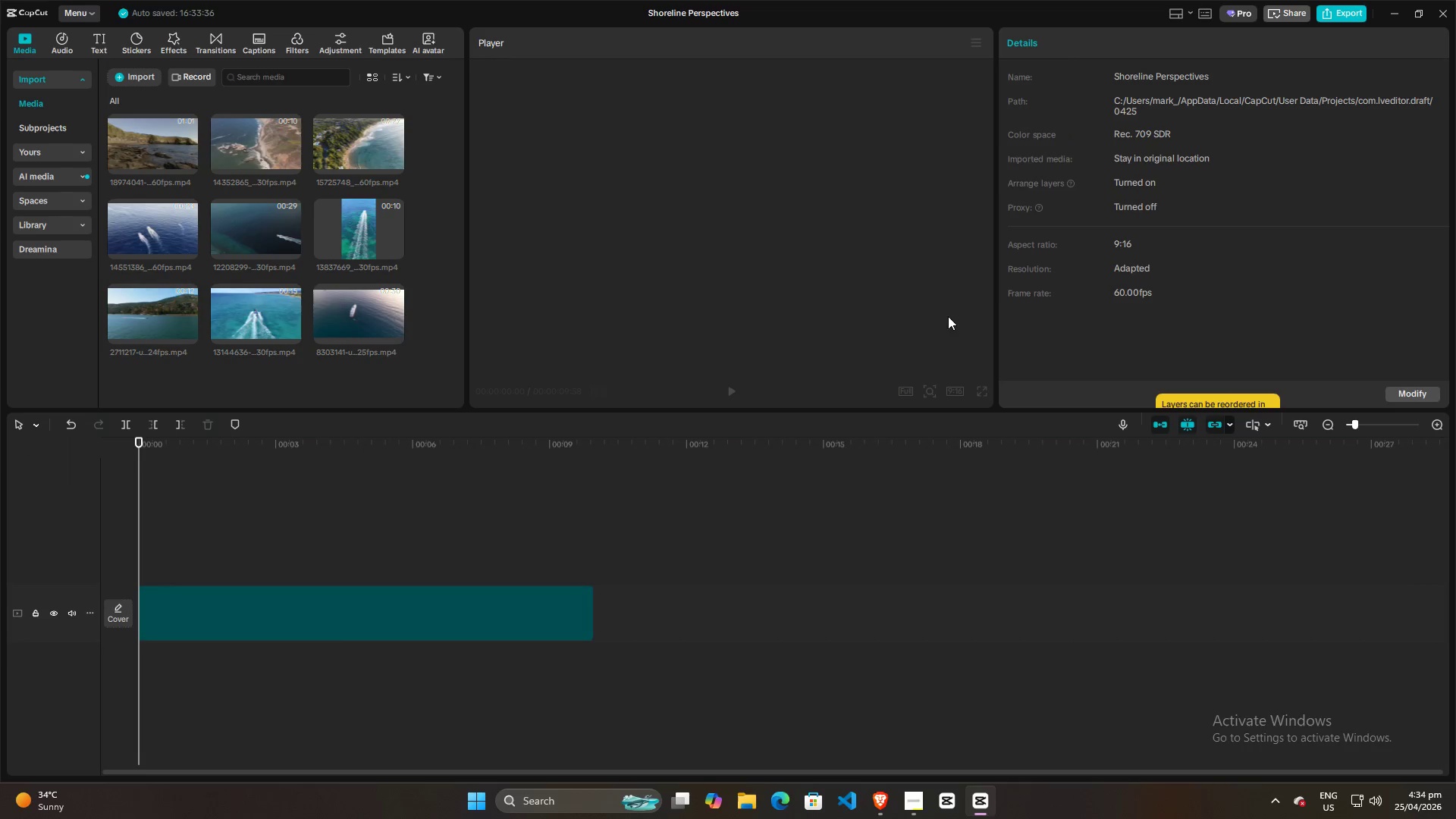 
key(Alt+AltLeft)
 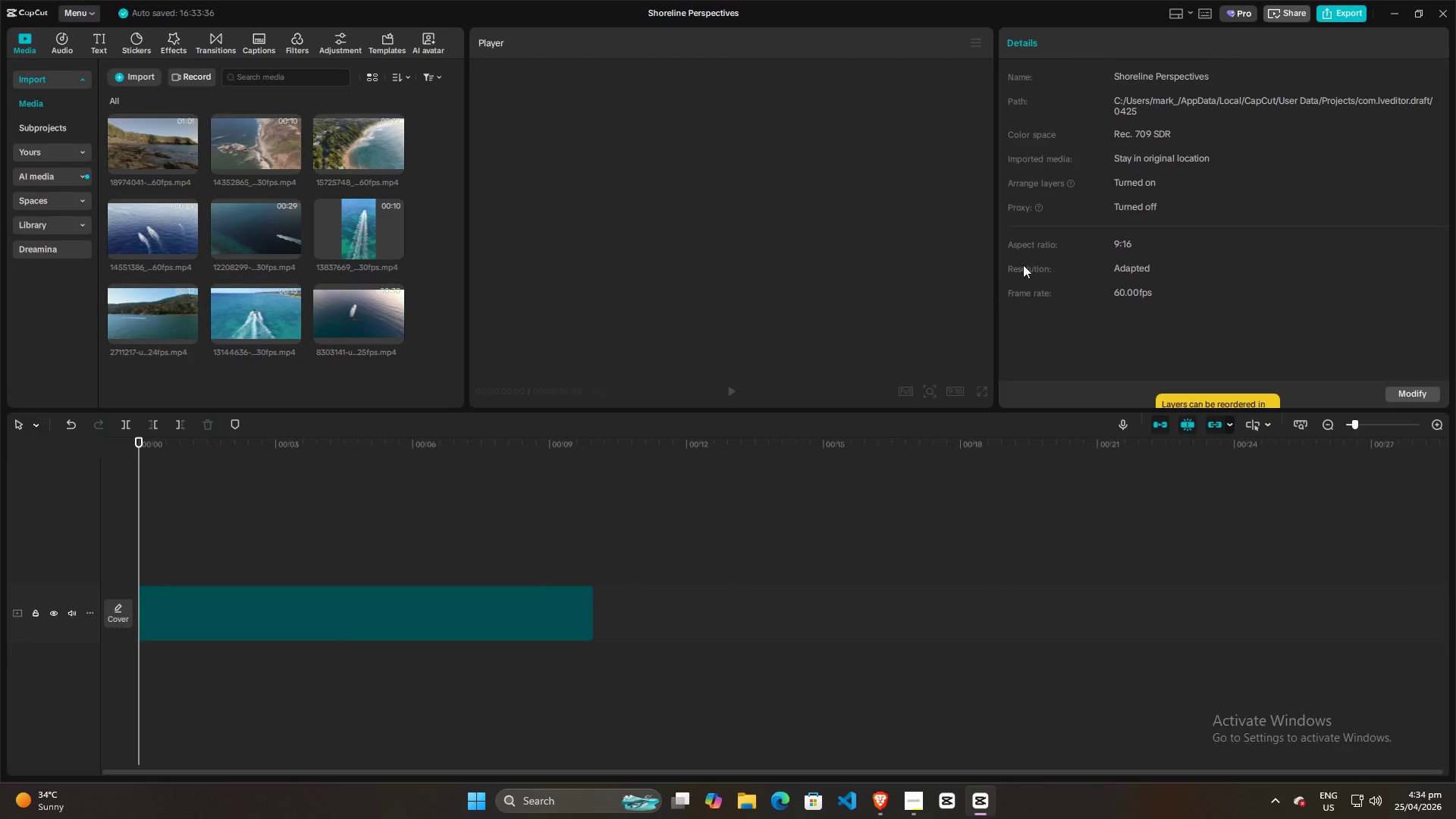 
key(Alt+Tab)
 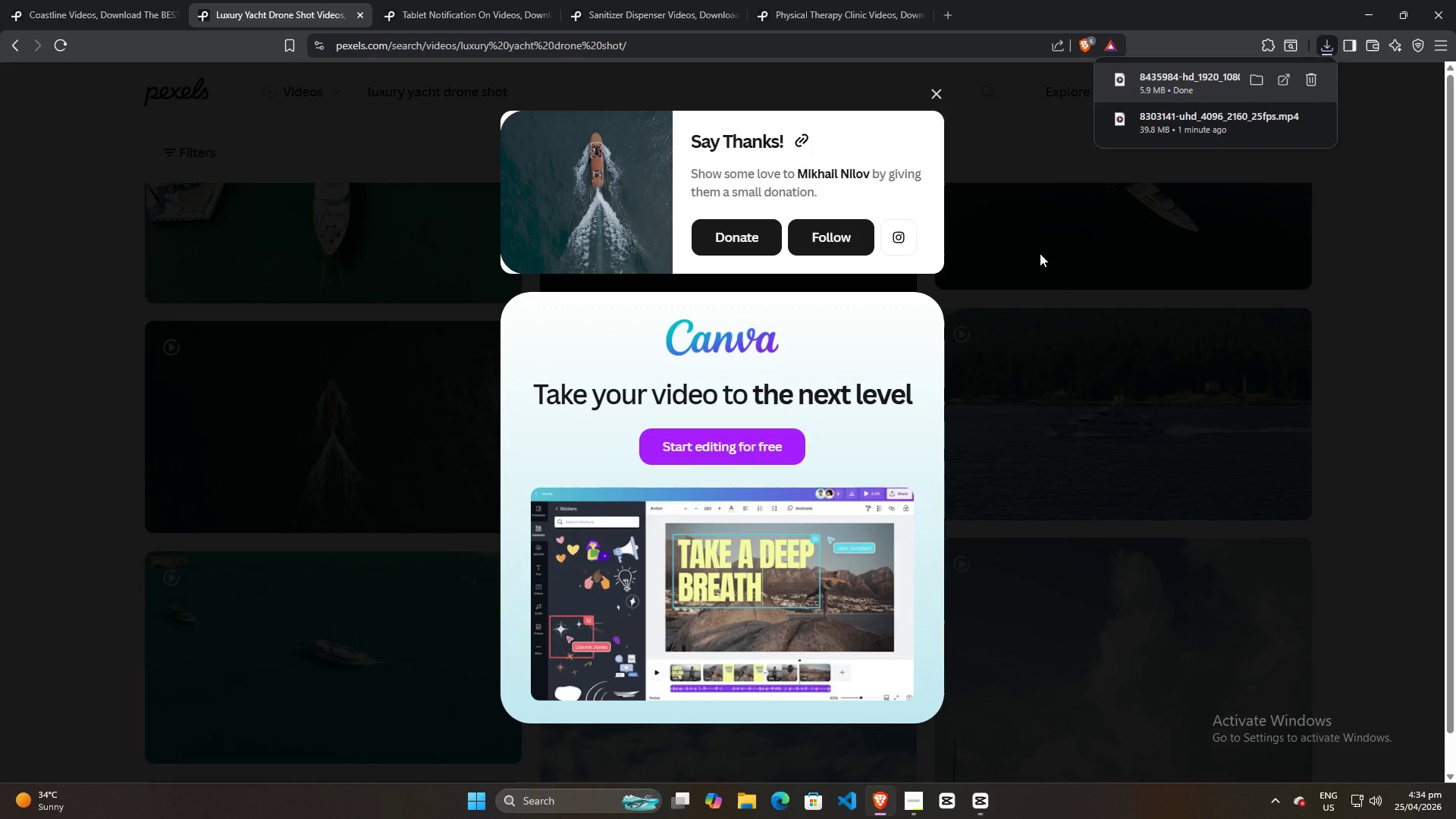 
key(Alt+AltLeft)
 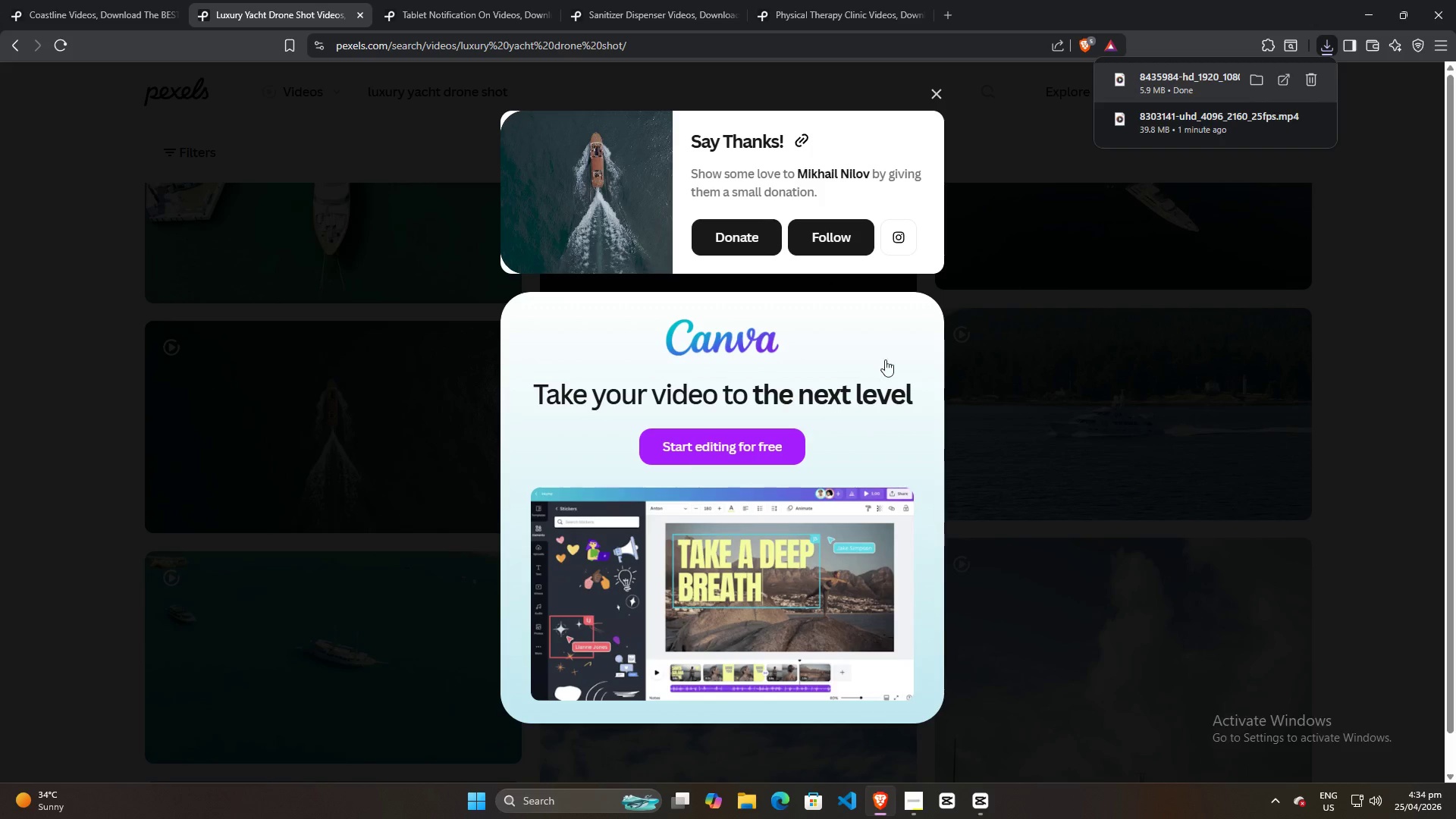 
key(Alt+Tab)
 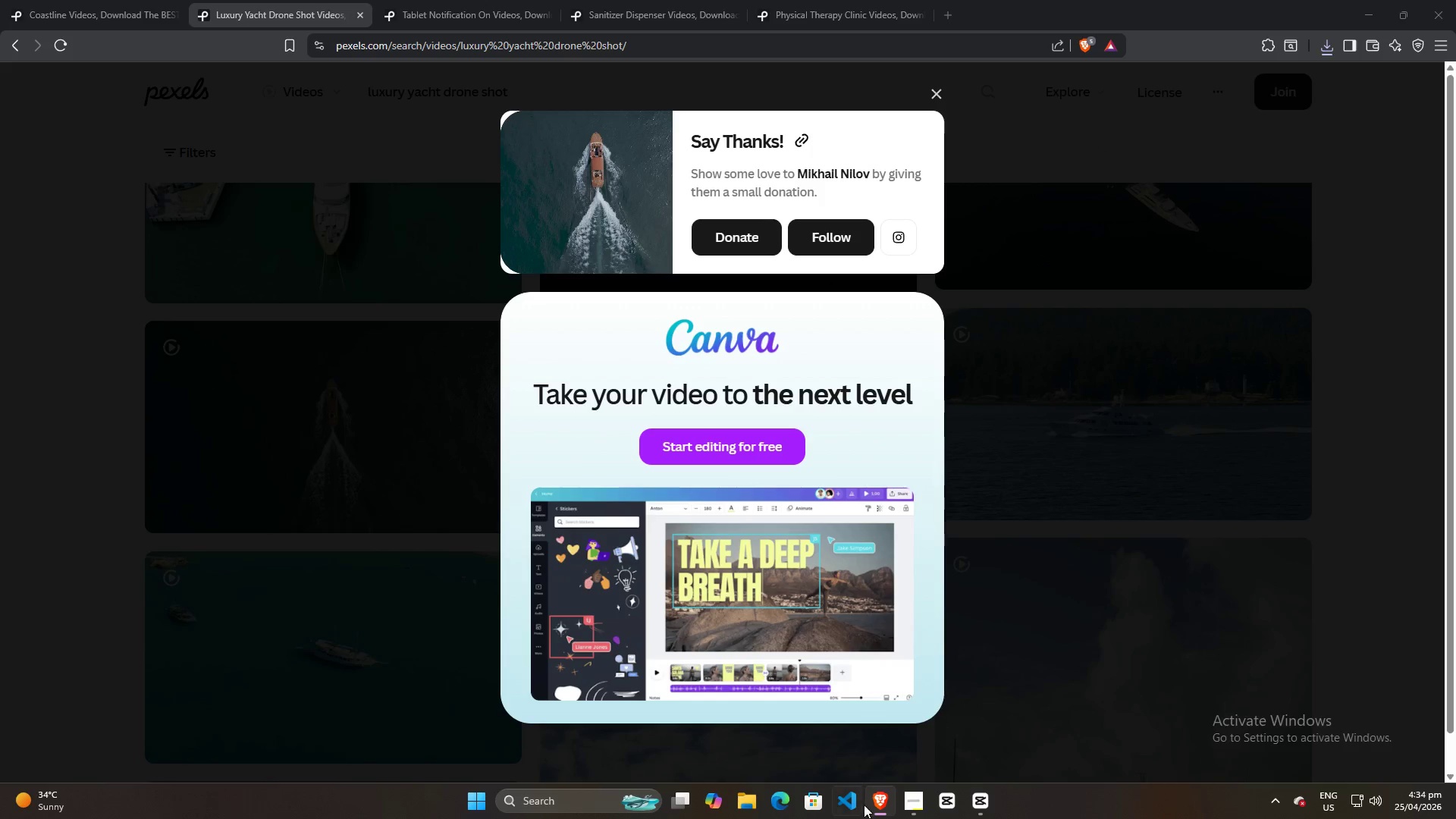 
left_click([981, 806])
 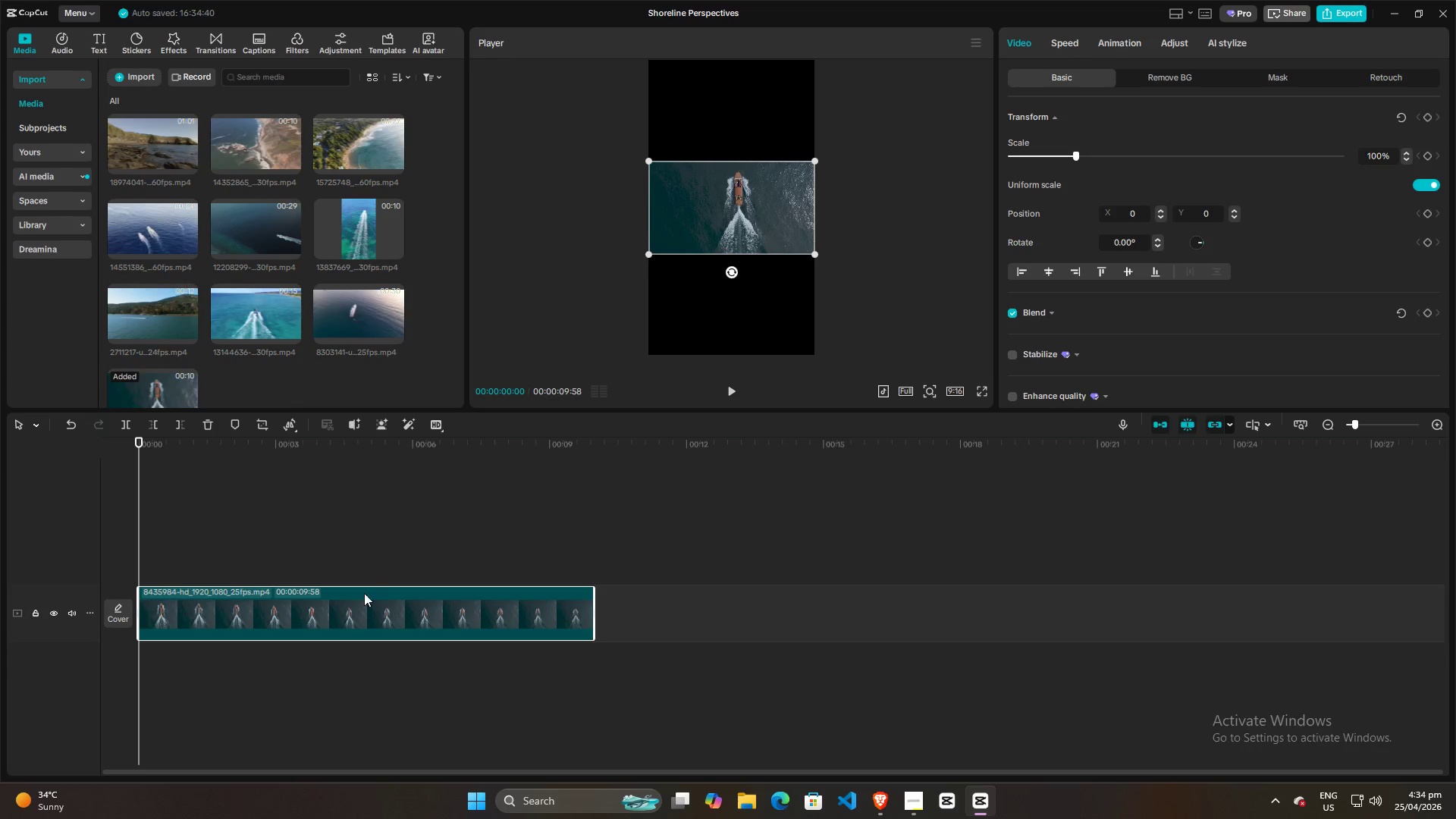 
left_click([340, 608])
 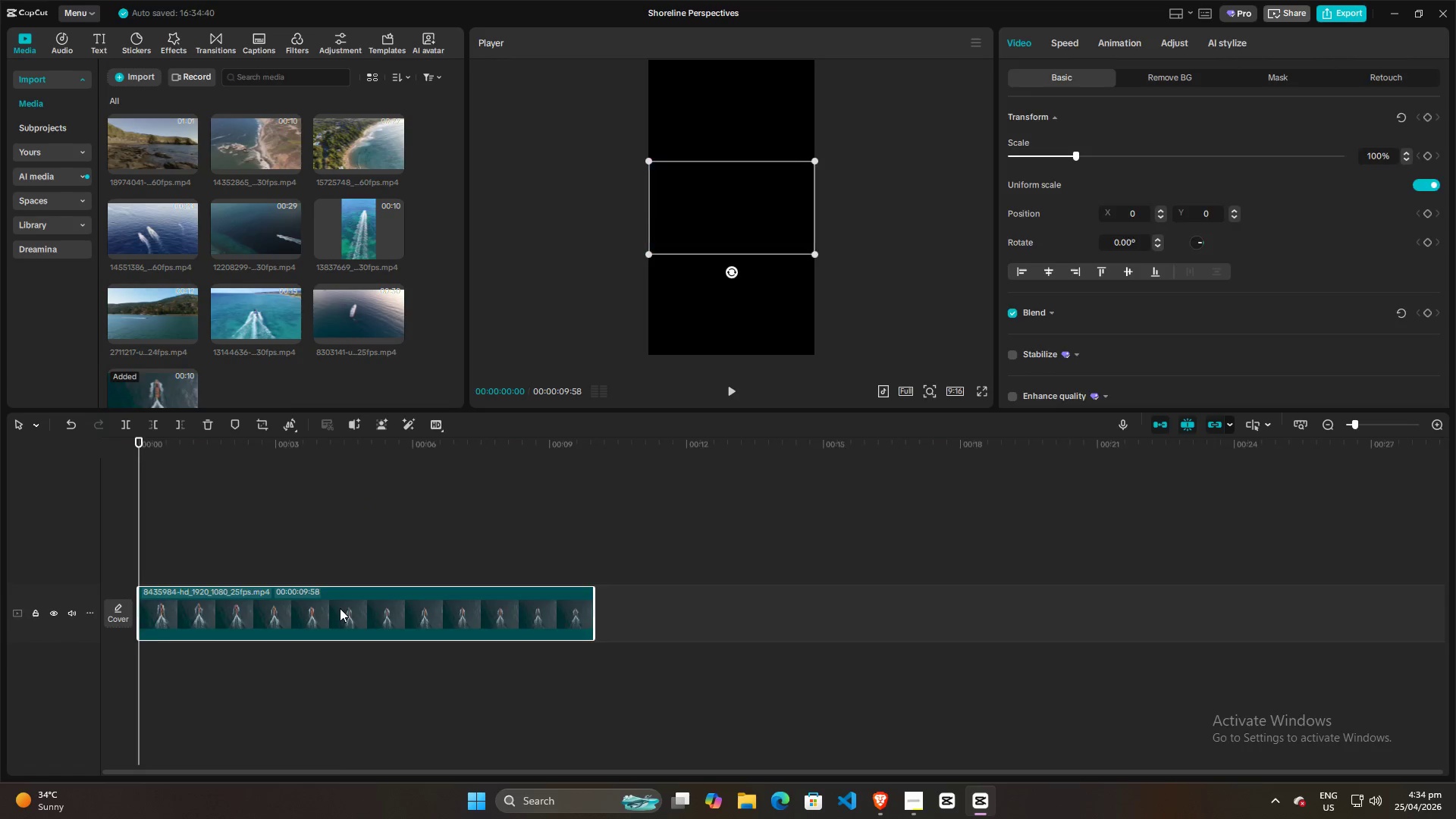 
key(Backspace)
 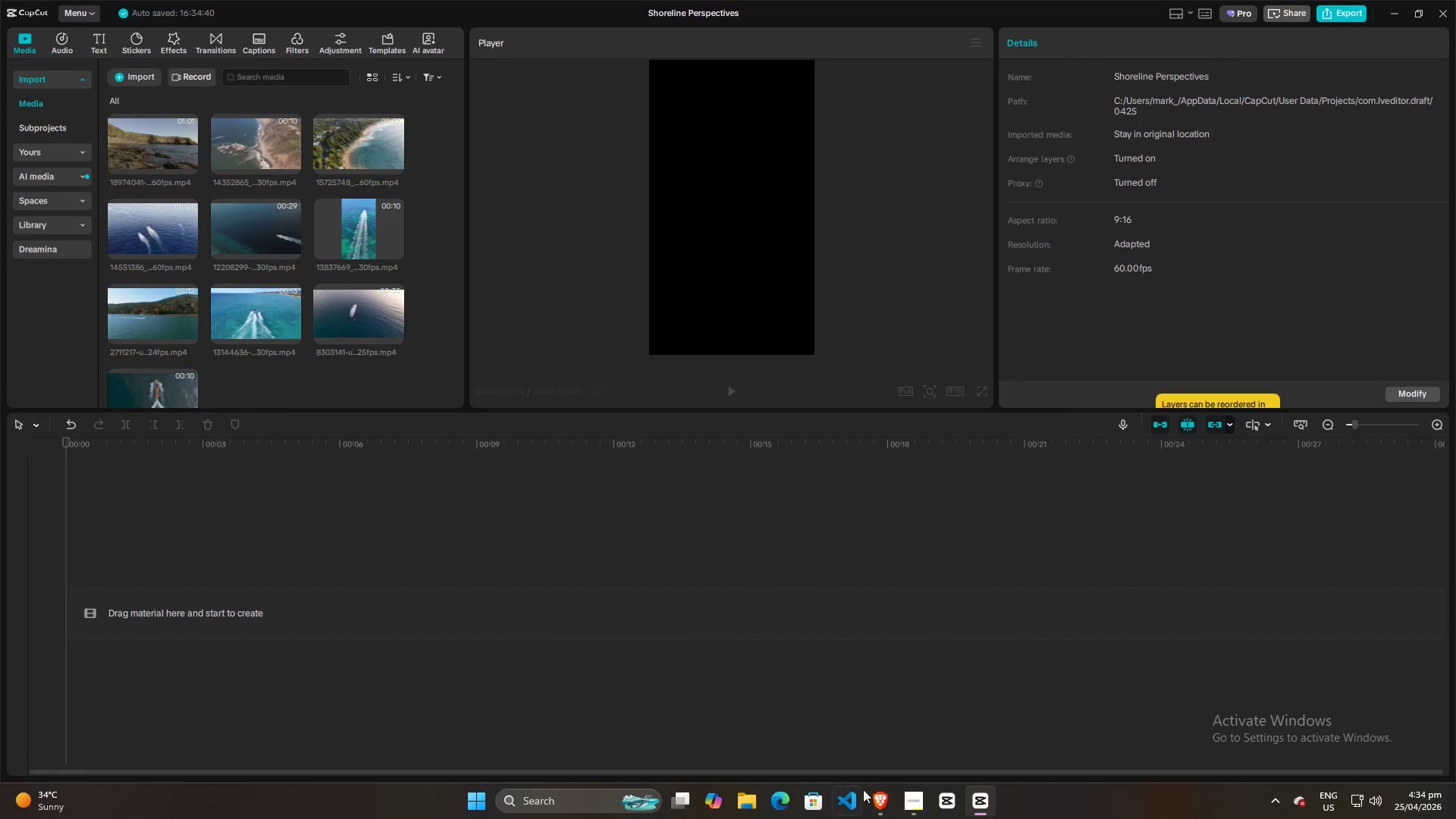 
left_click([874, 802])
 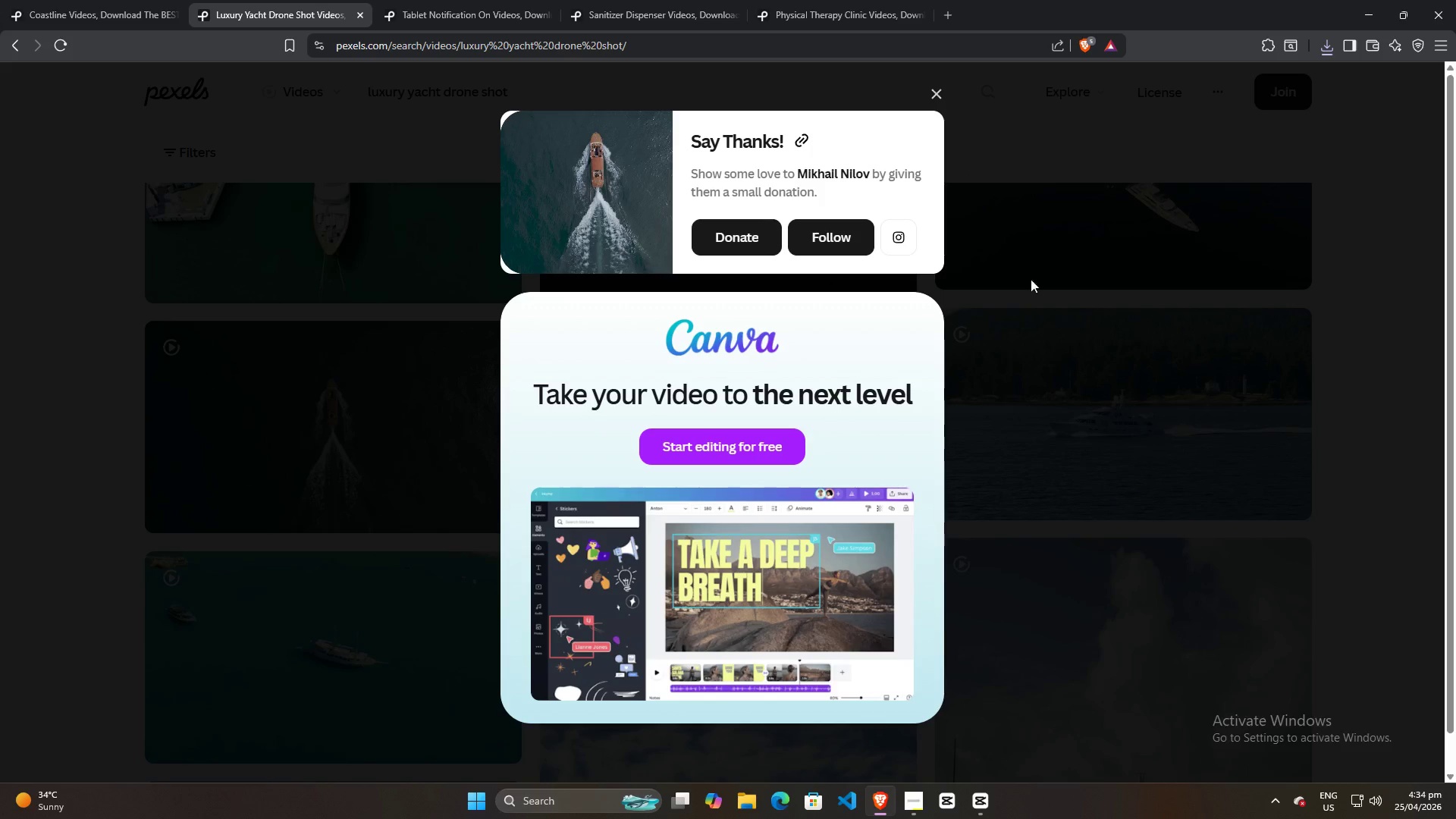 
left_click([1280, 445])
 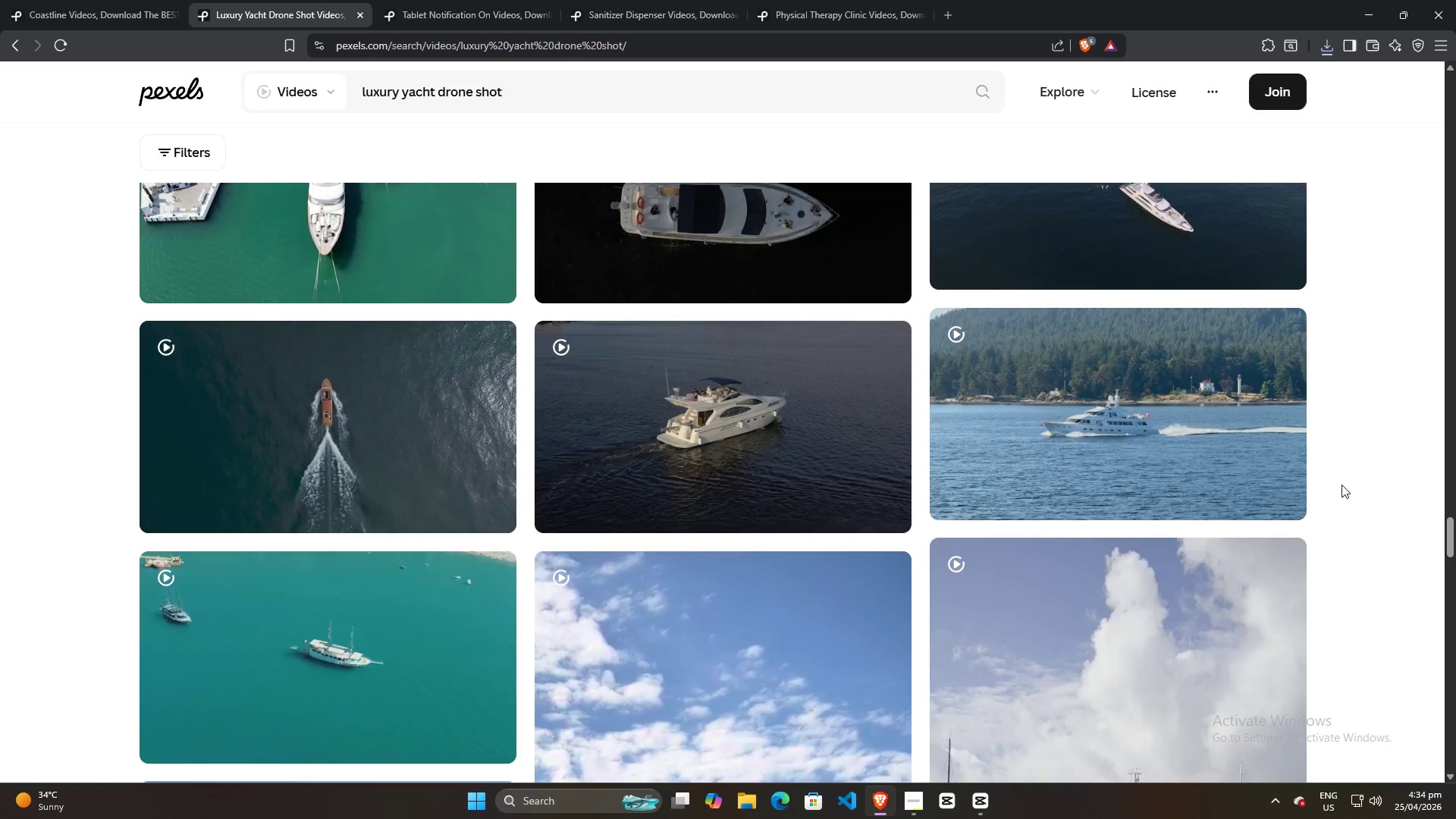 
scroll: coordinate [469, 417], scroll_direction: down, amount: 16.0
 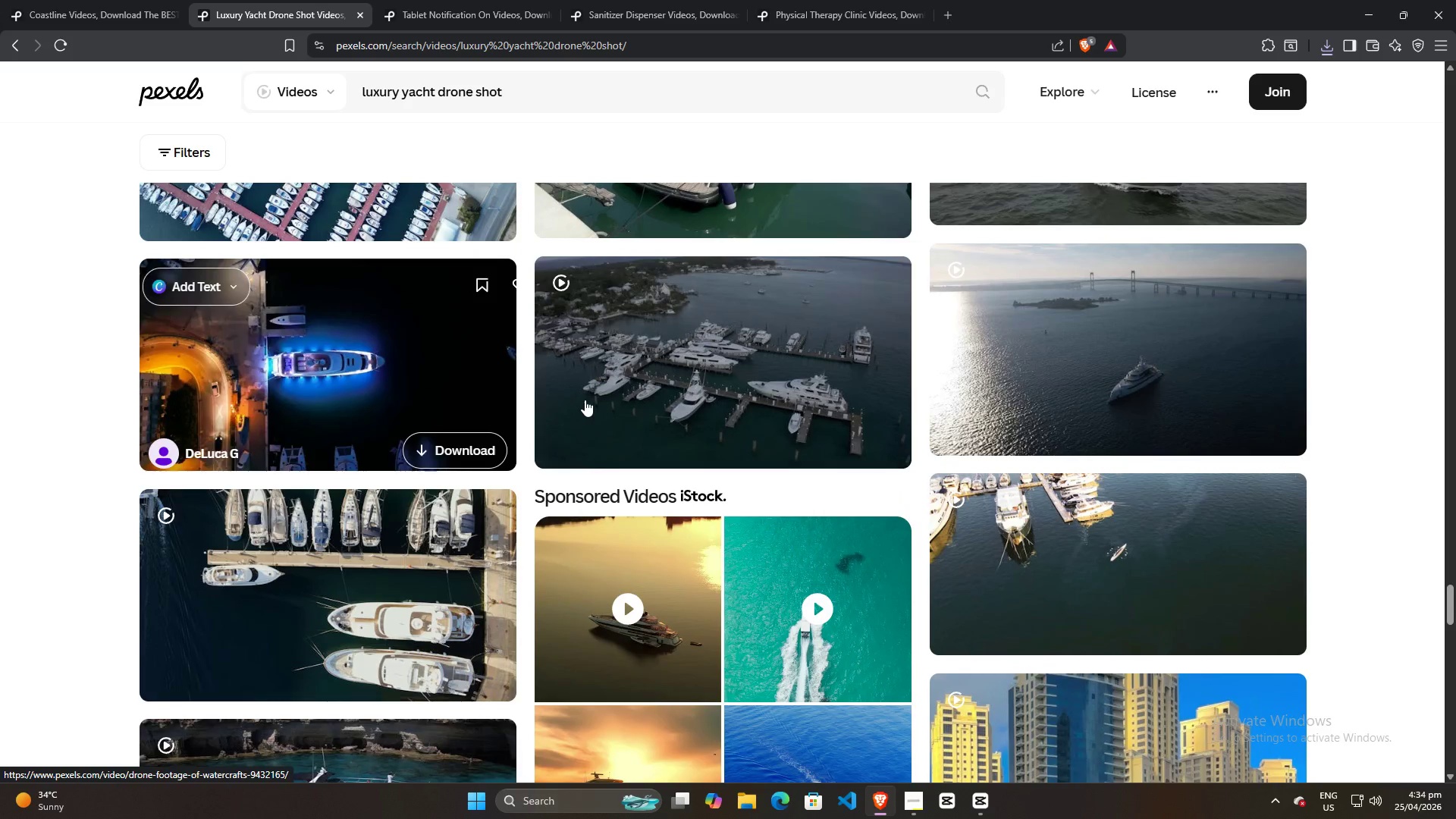 
scroll: coordinate [865, 466], scroll_direction: up, amount: 4.0
 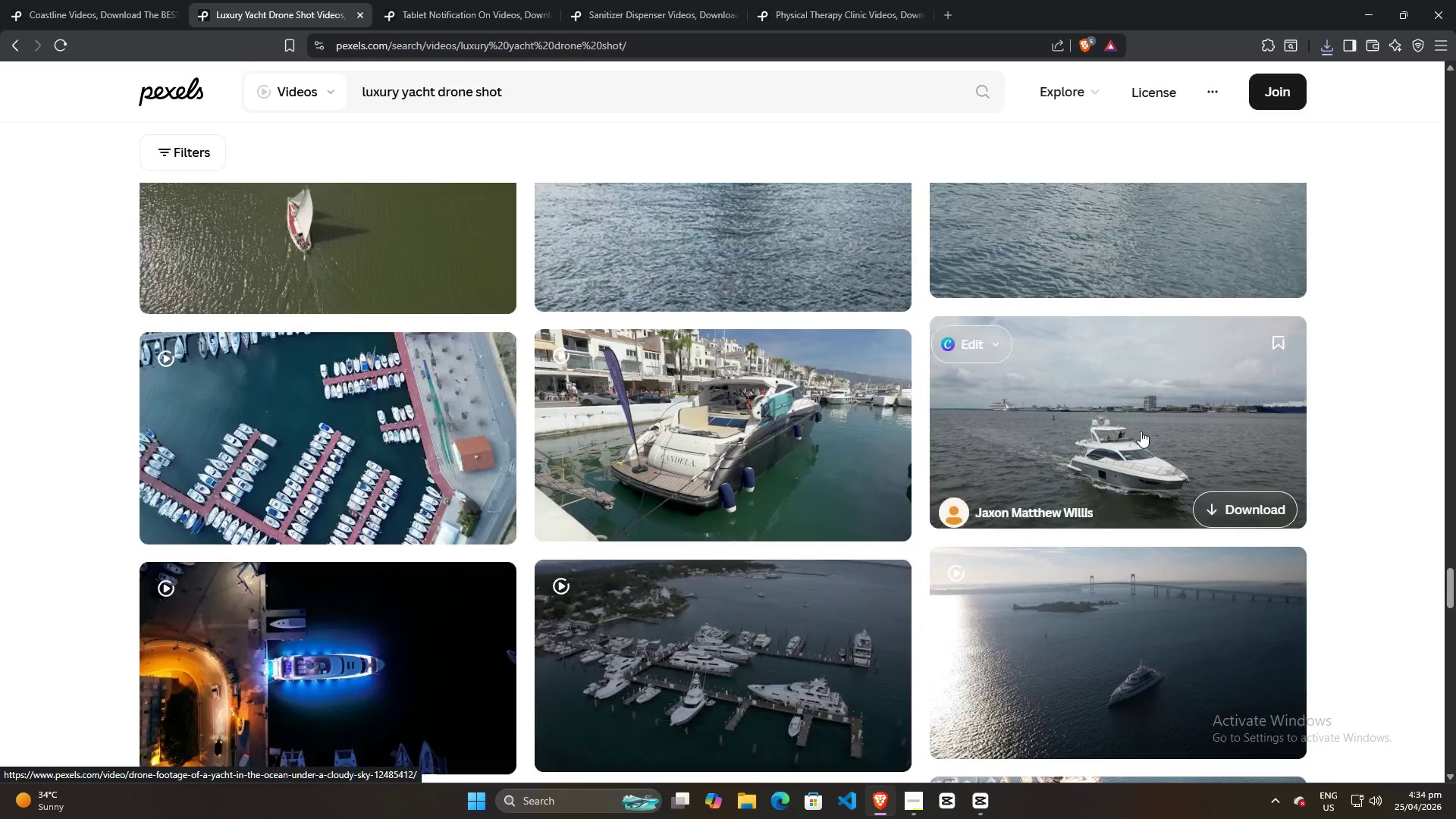 
mouse_move([1179, 435])
 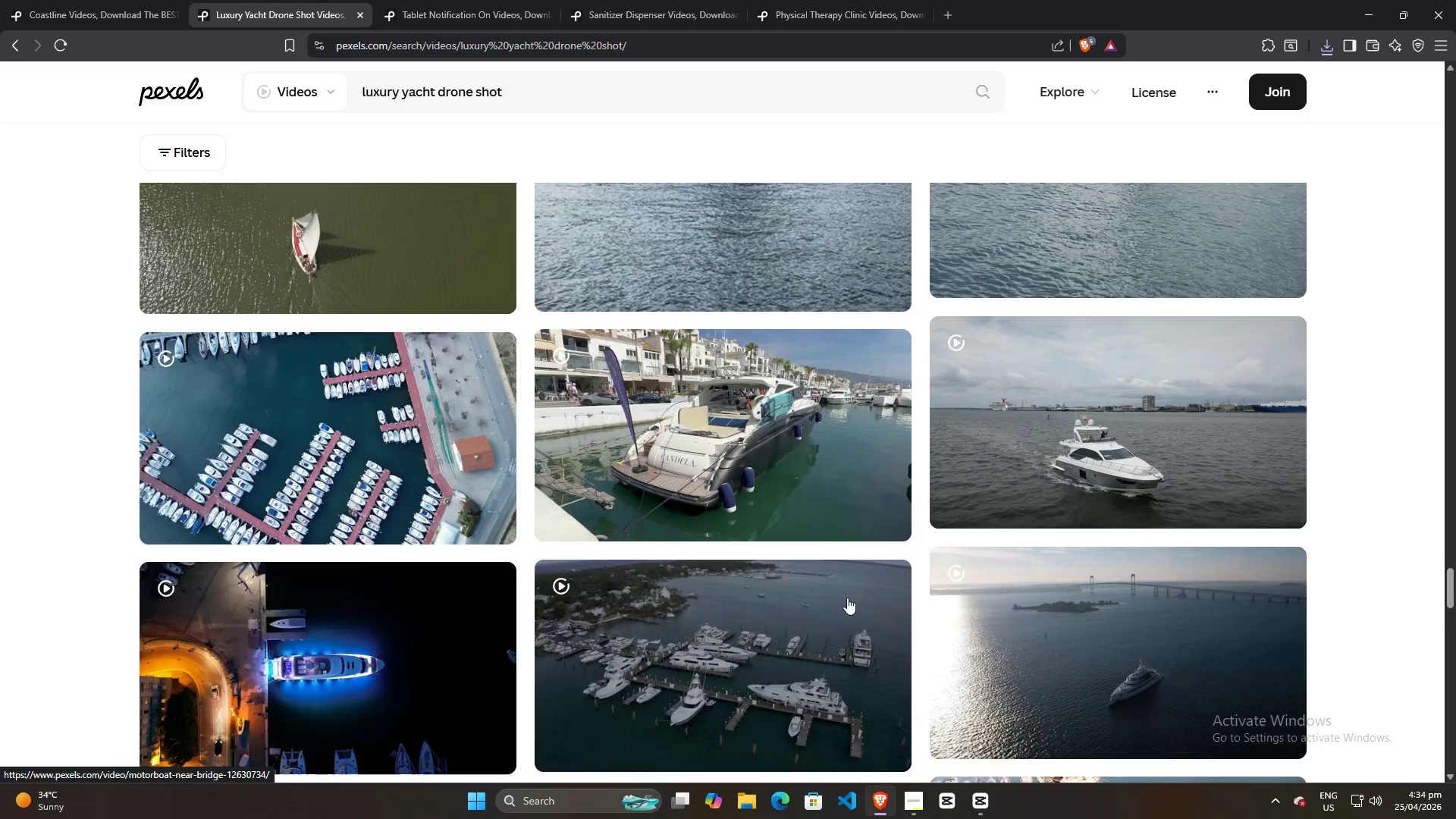 
scroll: coordinate [535, 600], scroll_direction: down, amount: 8.0
 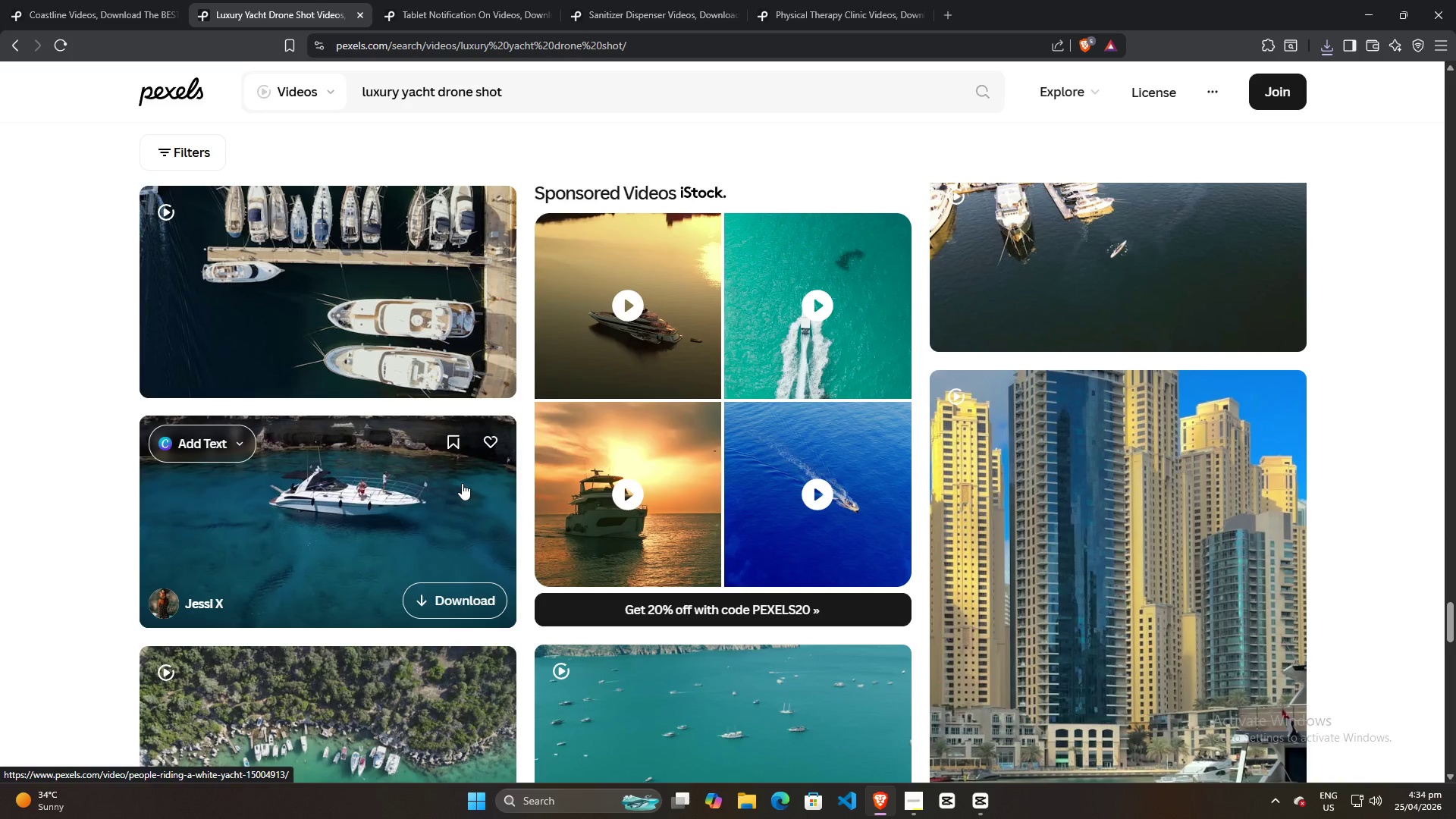 
wait(5.34)
 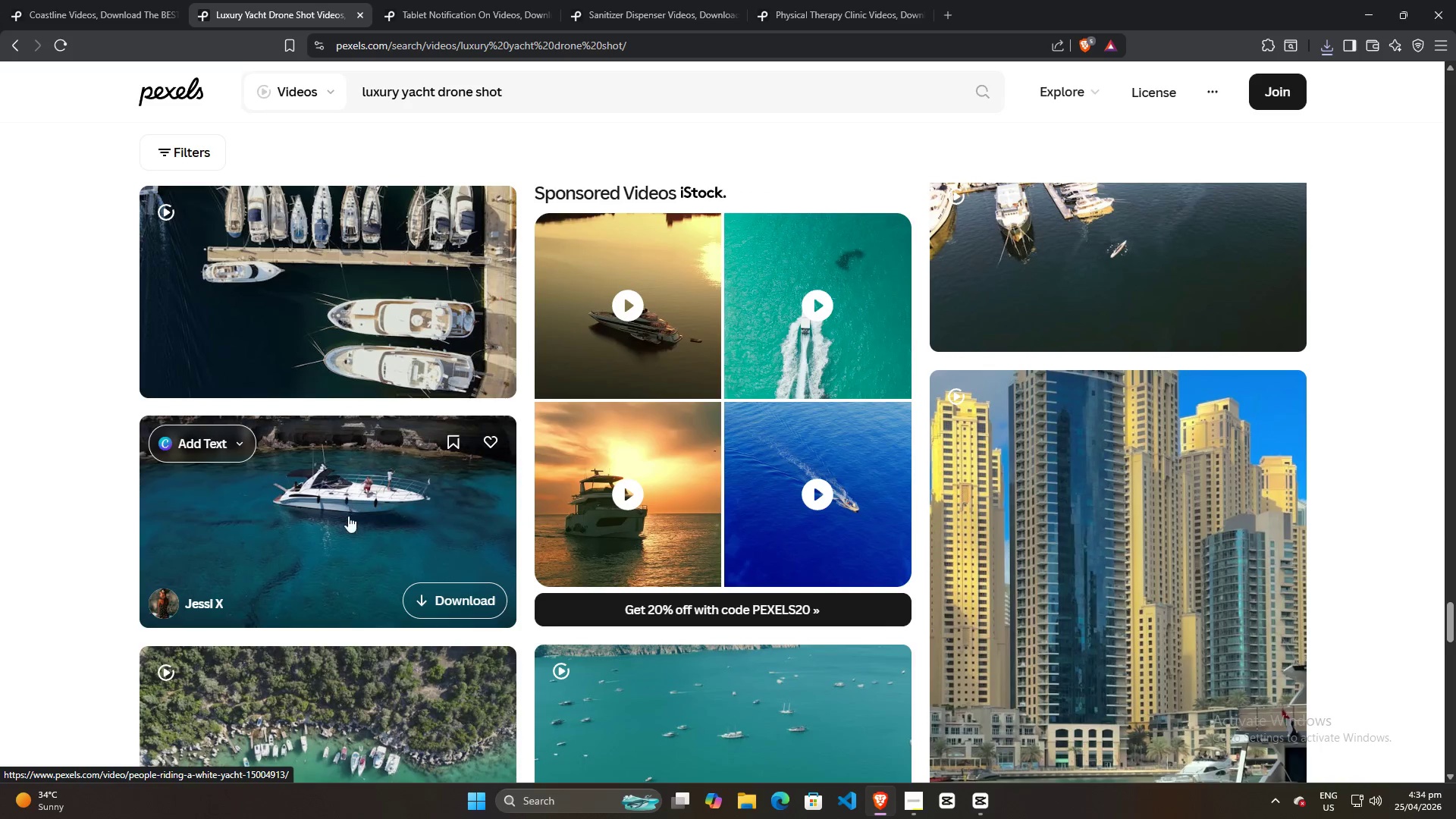 
scroll: coordinate [386, 532], scroll_direction: down, amount: 14.0
 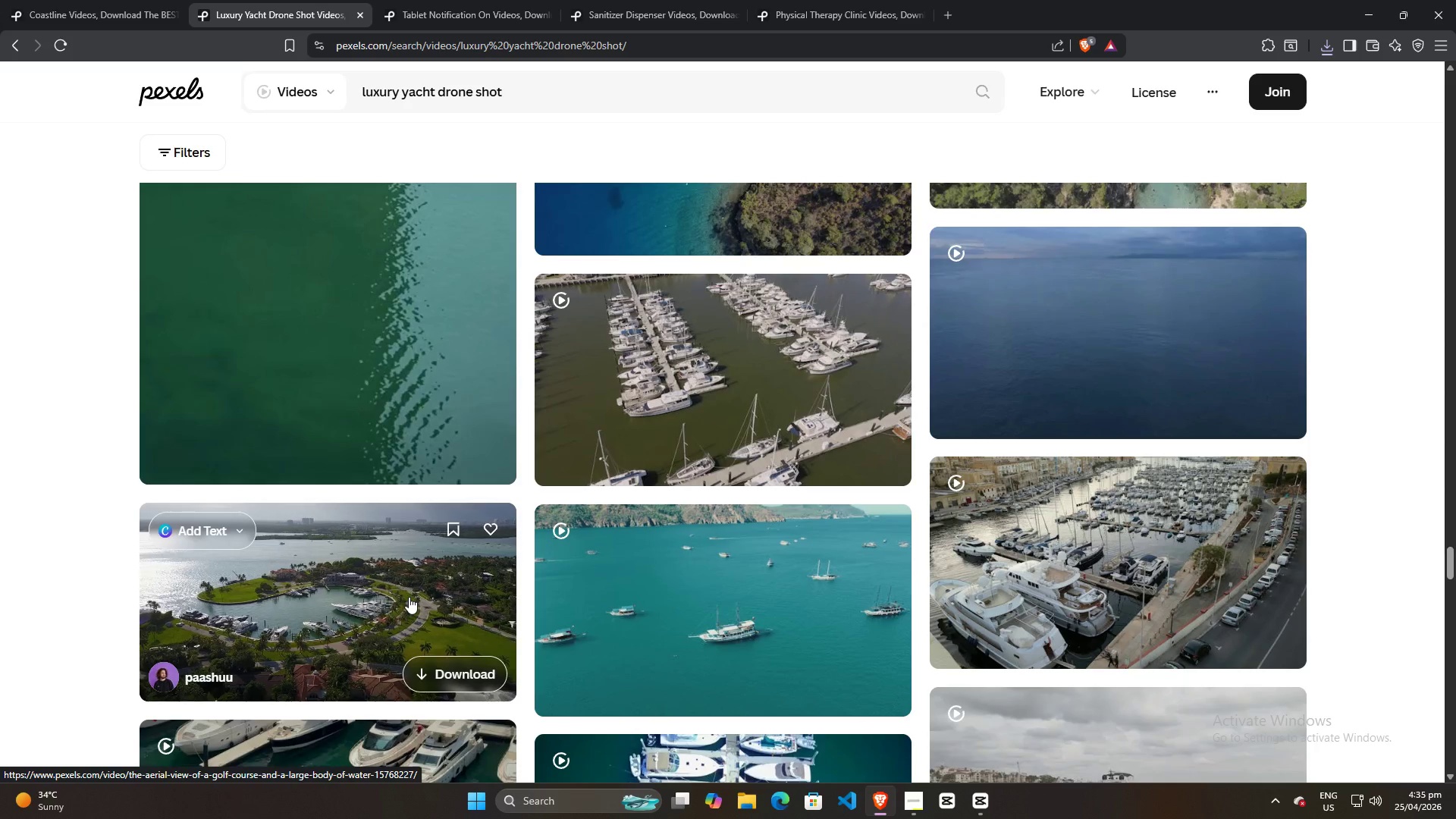 
left_click([446, 672])
 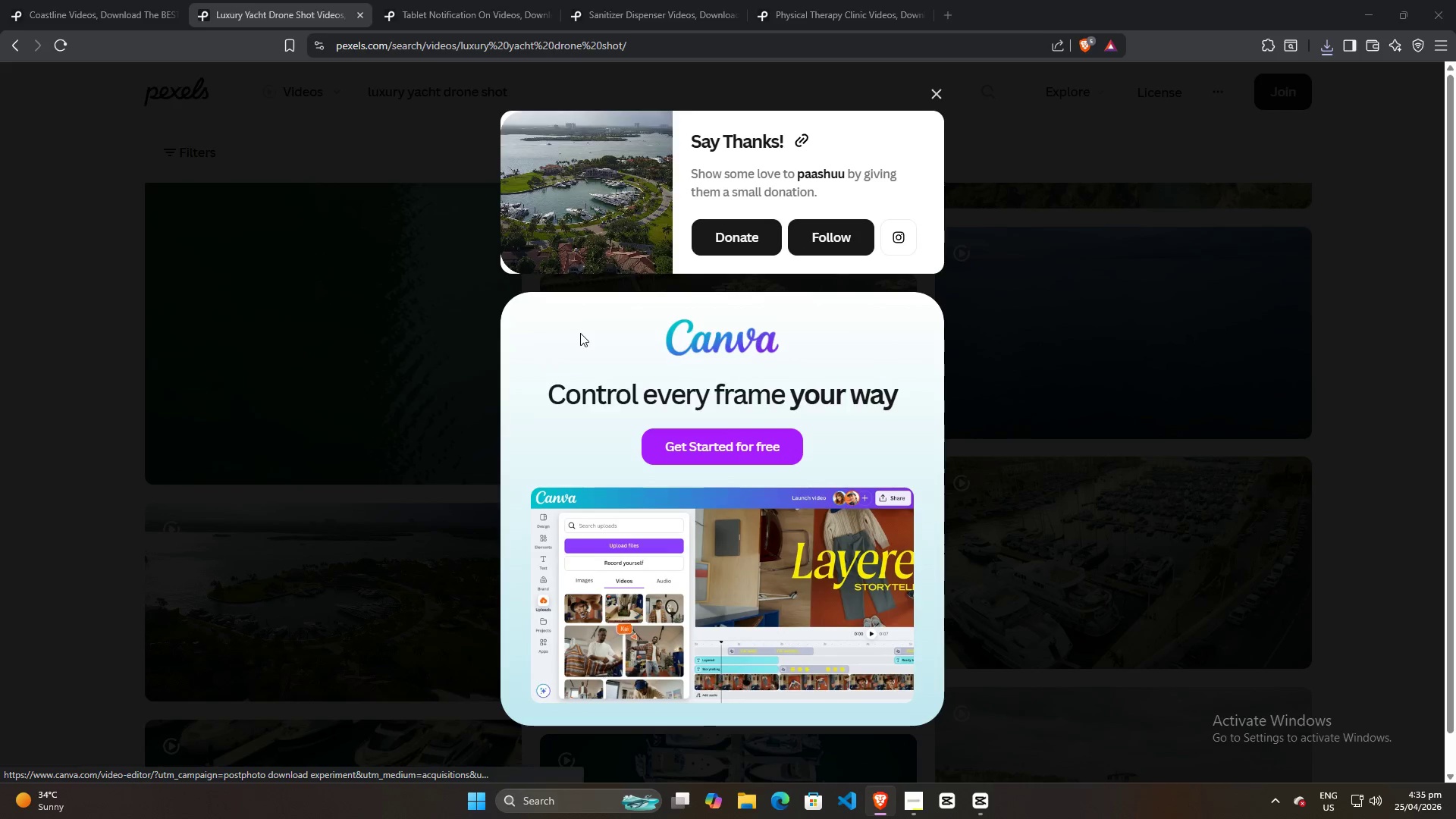 
left_click([576, 378])
 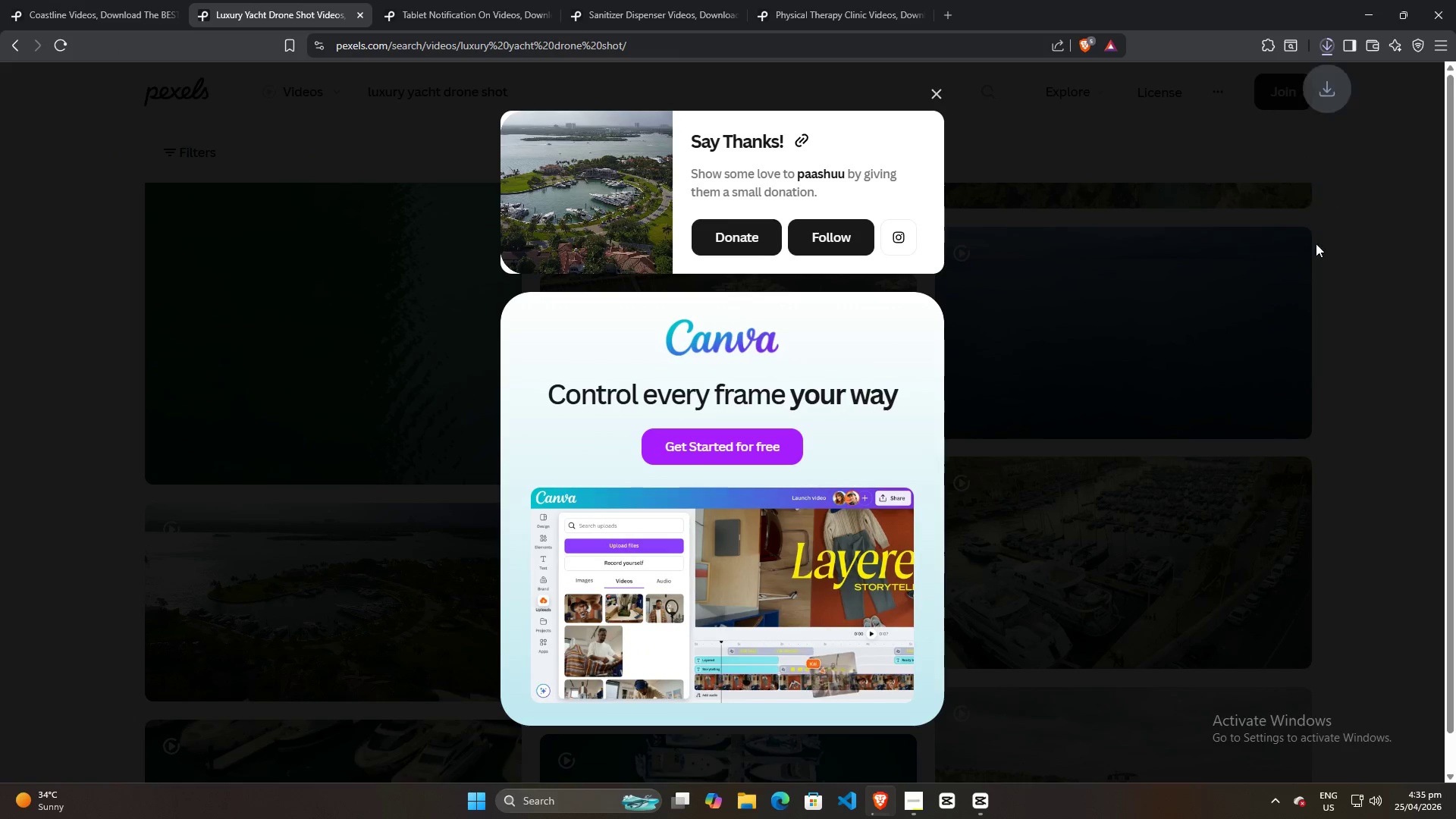 
left_click([1353, 306])
 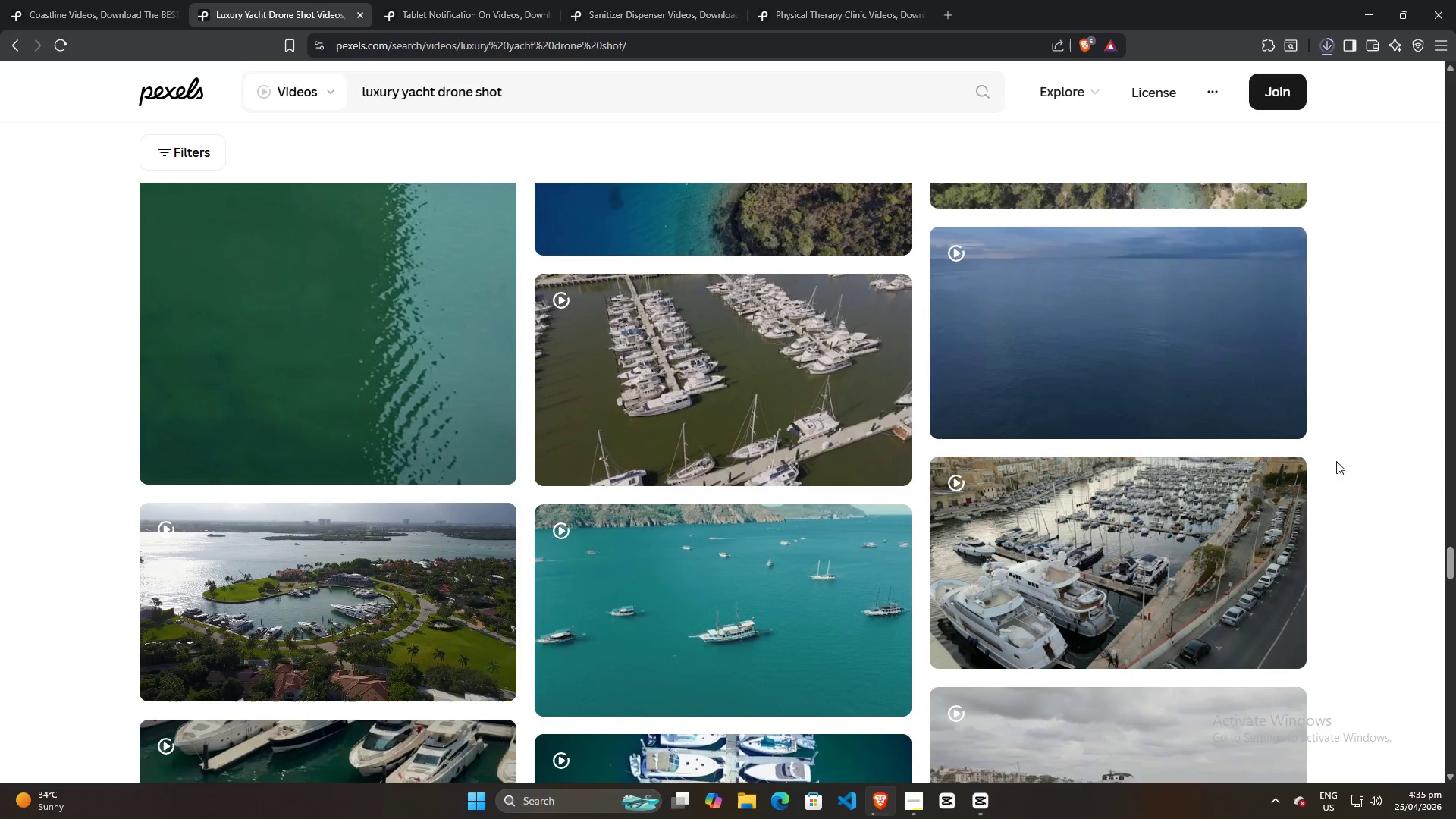 
scroll: coordinate [1291, 394], scroll_direction: down, amount: 14.0
 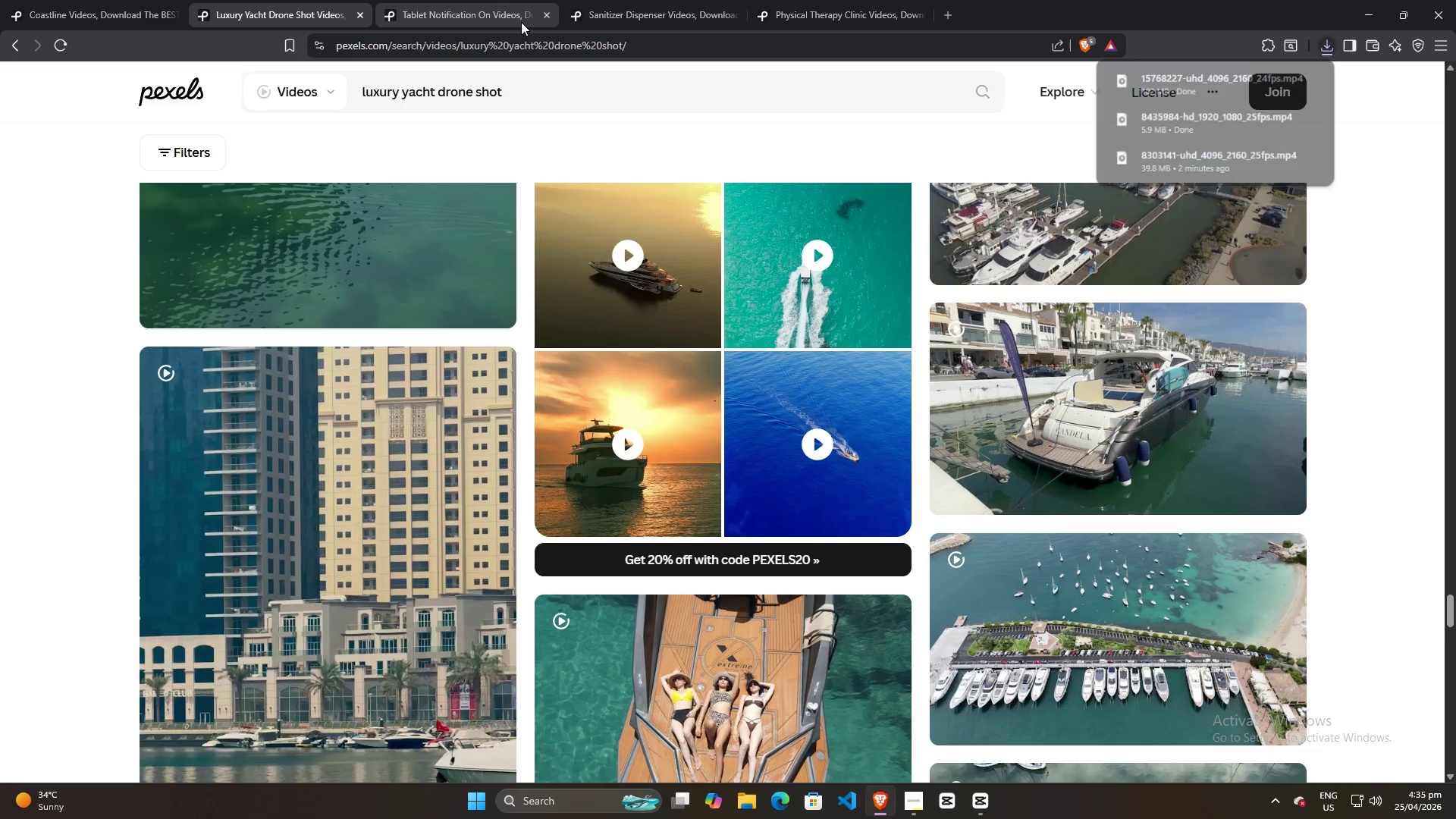 
left_click([543, 17])
 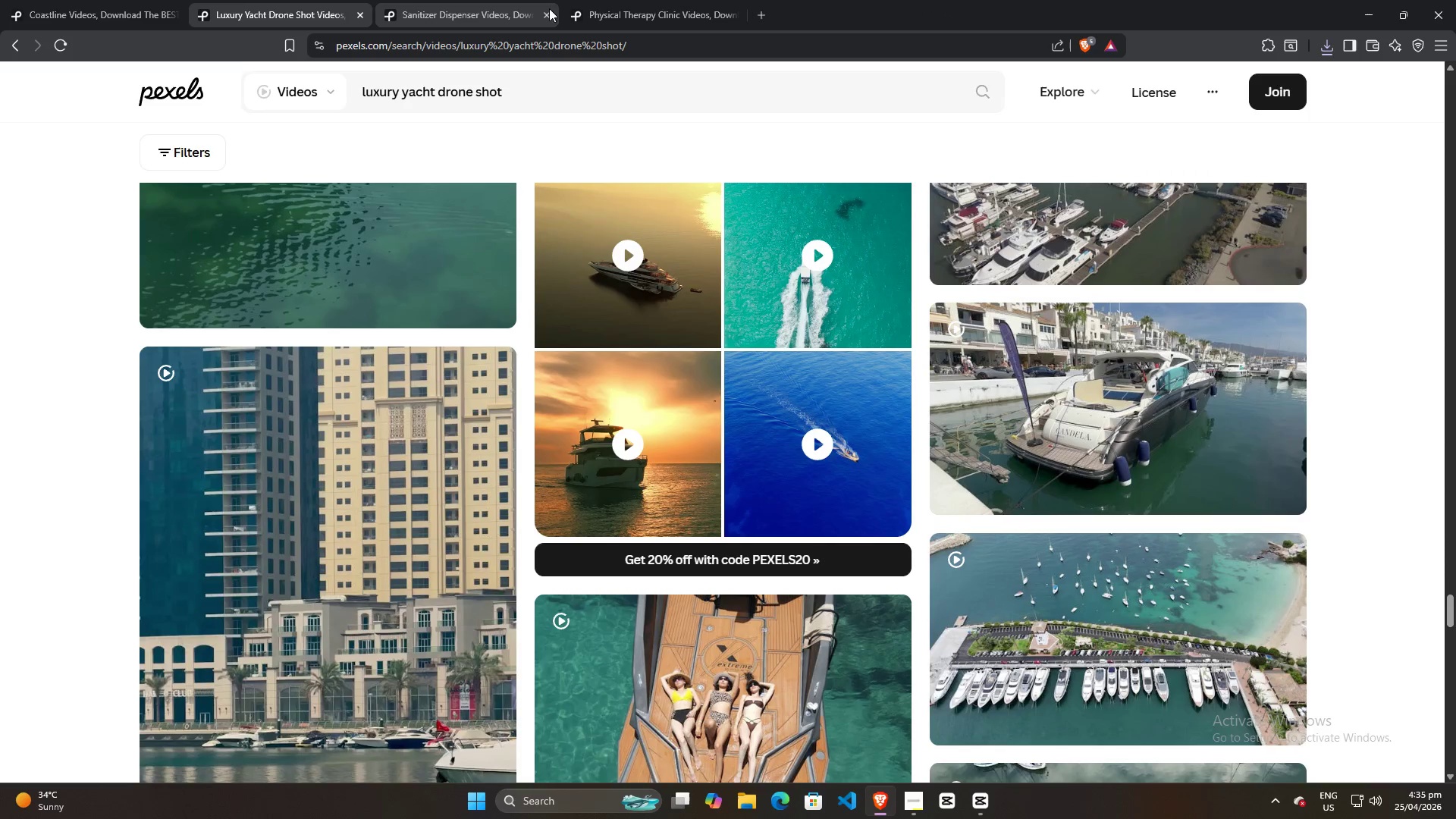 
left_click([542, 11])
 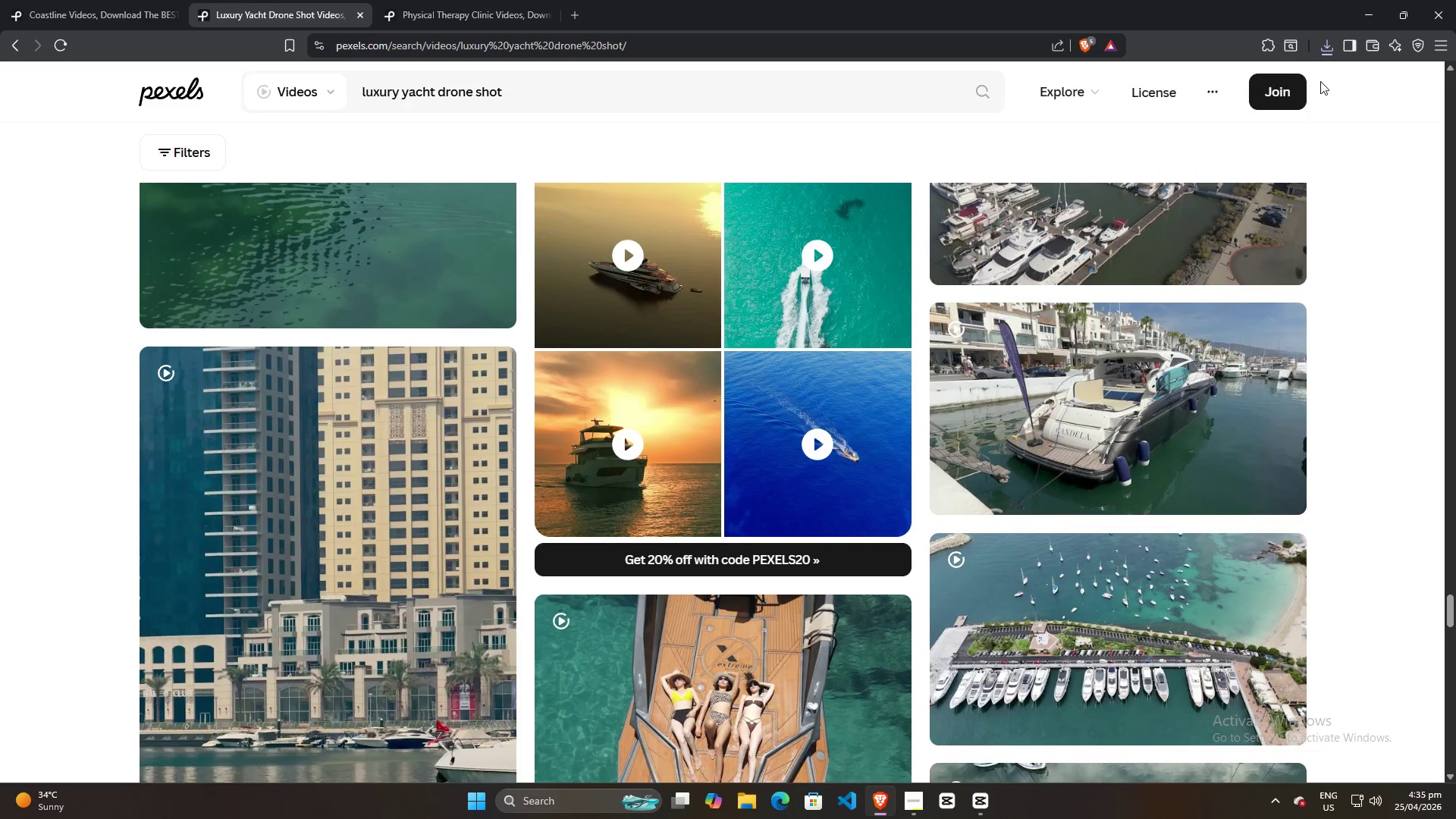 
left_click([1323, 46])
 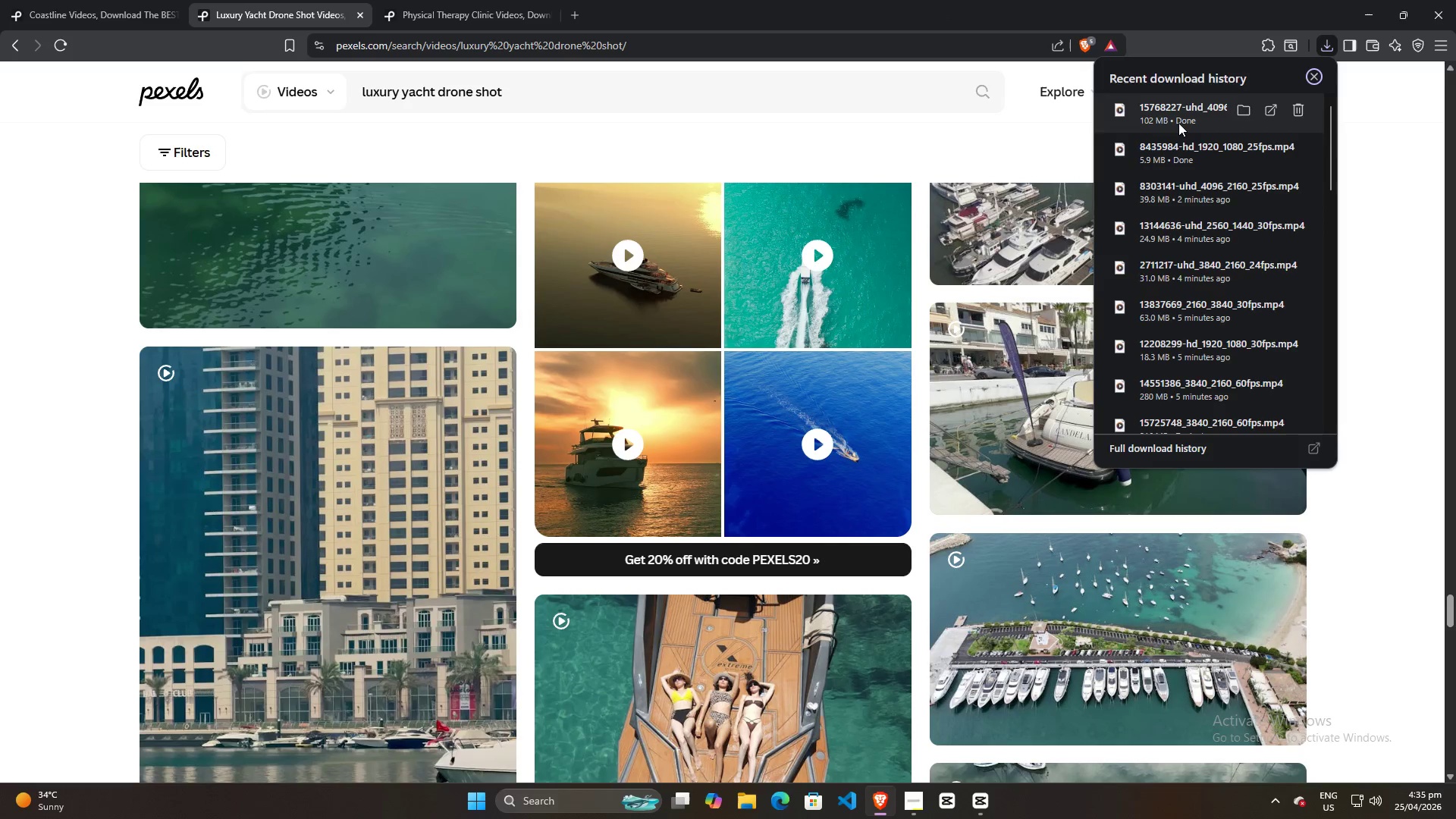 
left_click_drag(start_coordinate=[1169, 116], to_coordinate=[282, 374])
 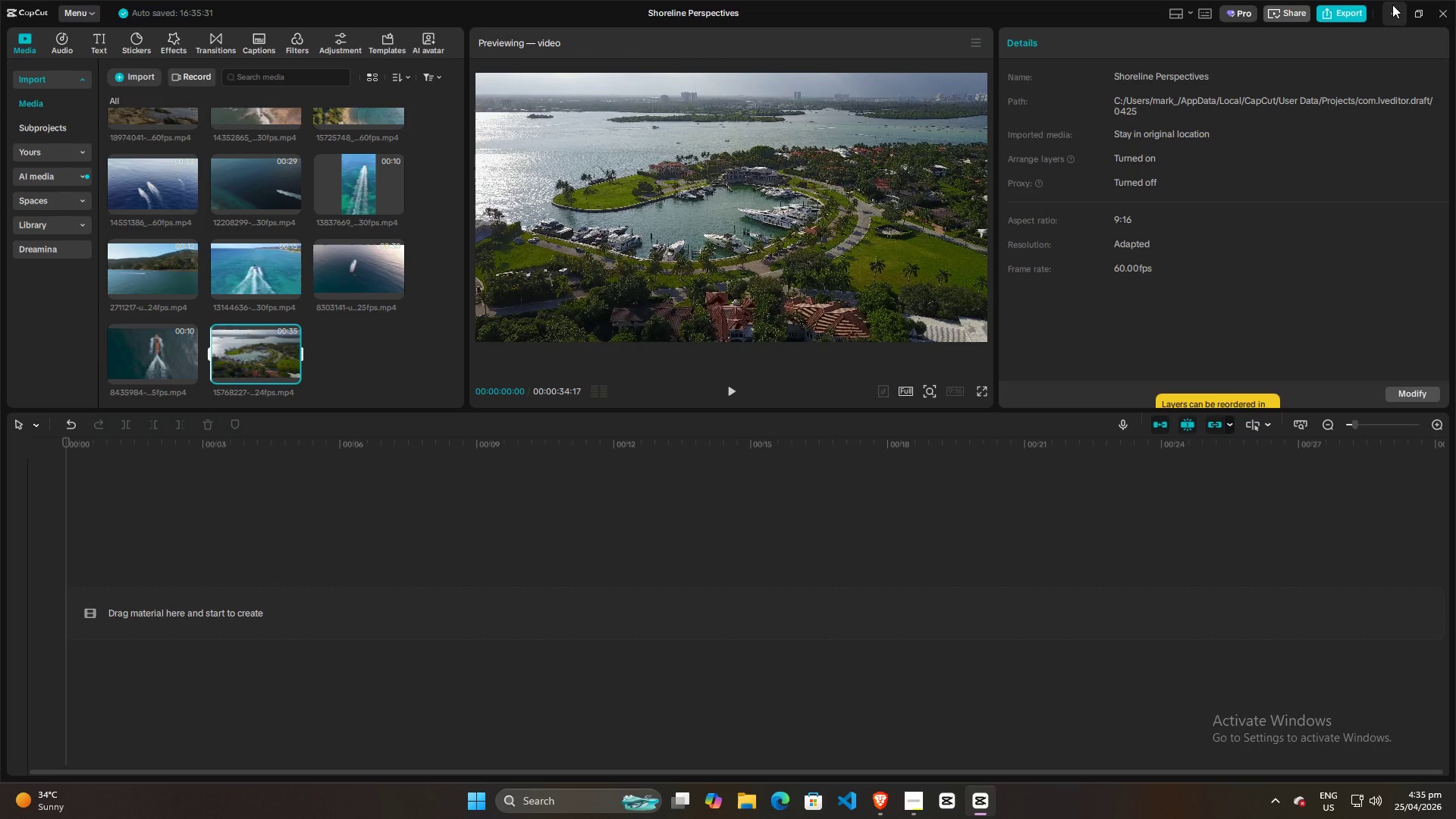 
left_click([1392, 5])
 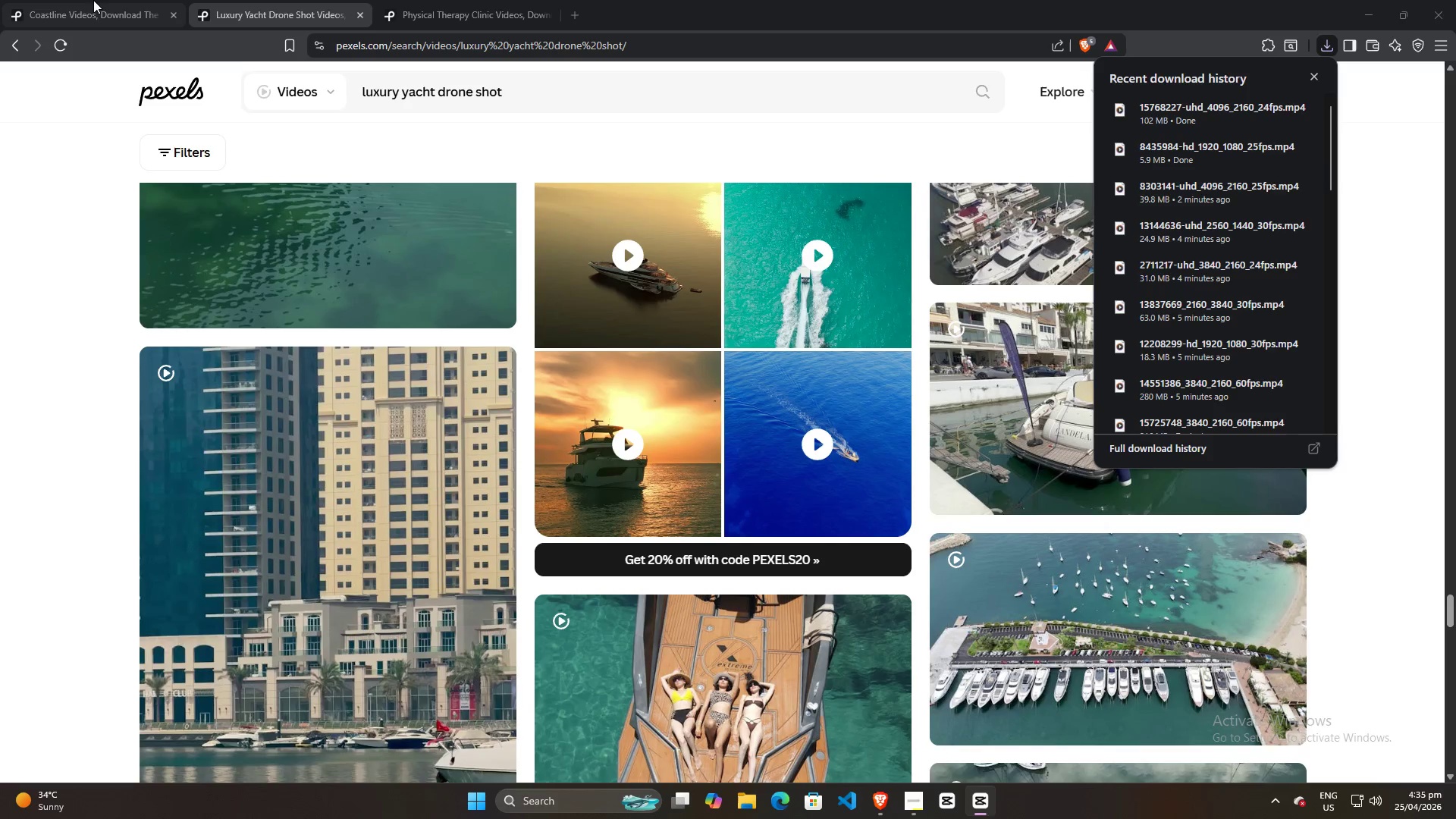 
left_click([93, 0])
 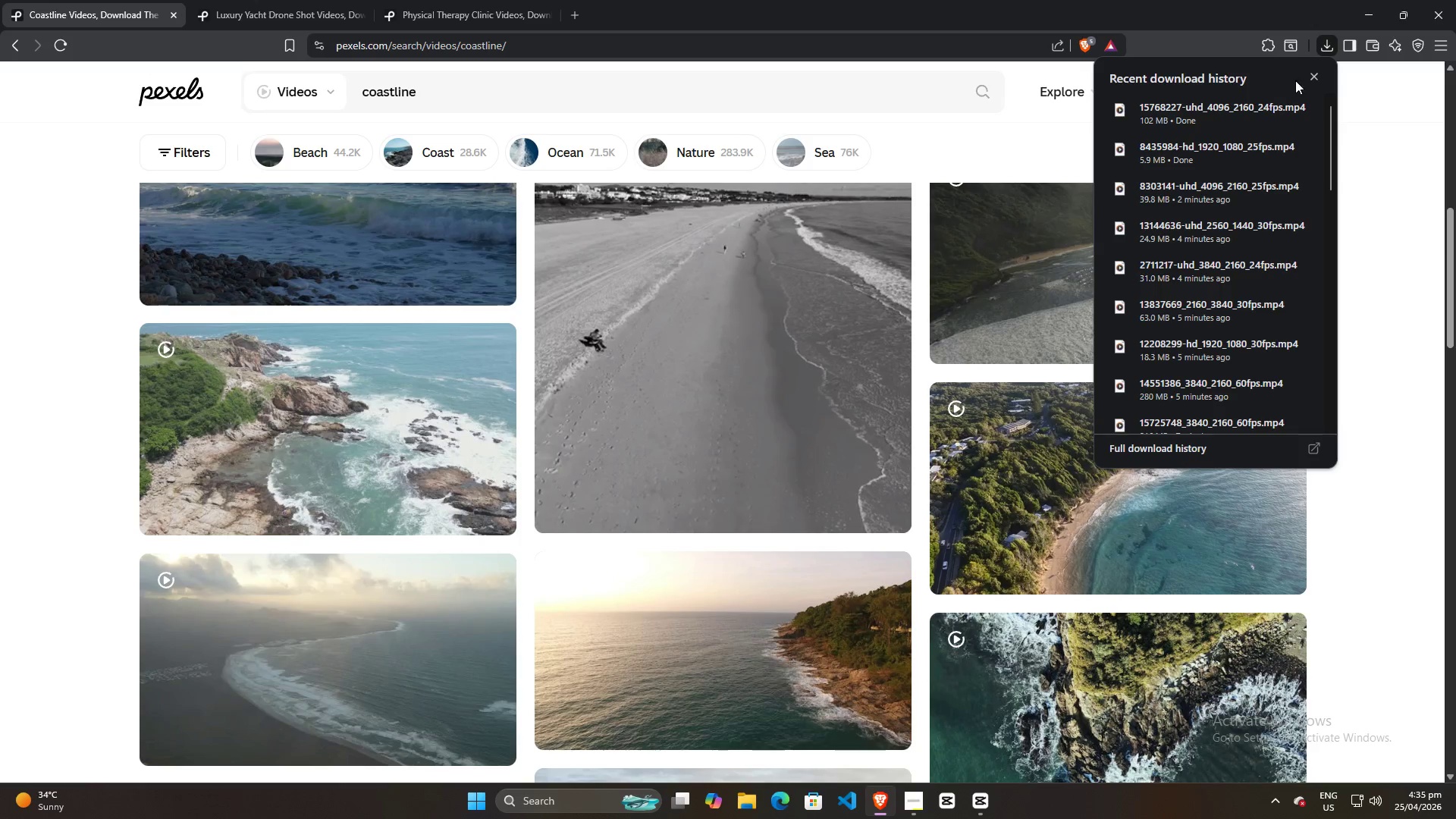 
left_click([1310, 76])
 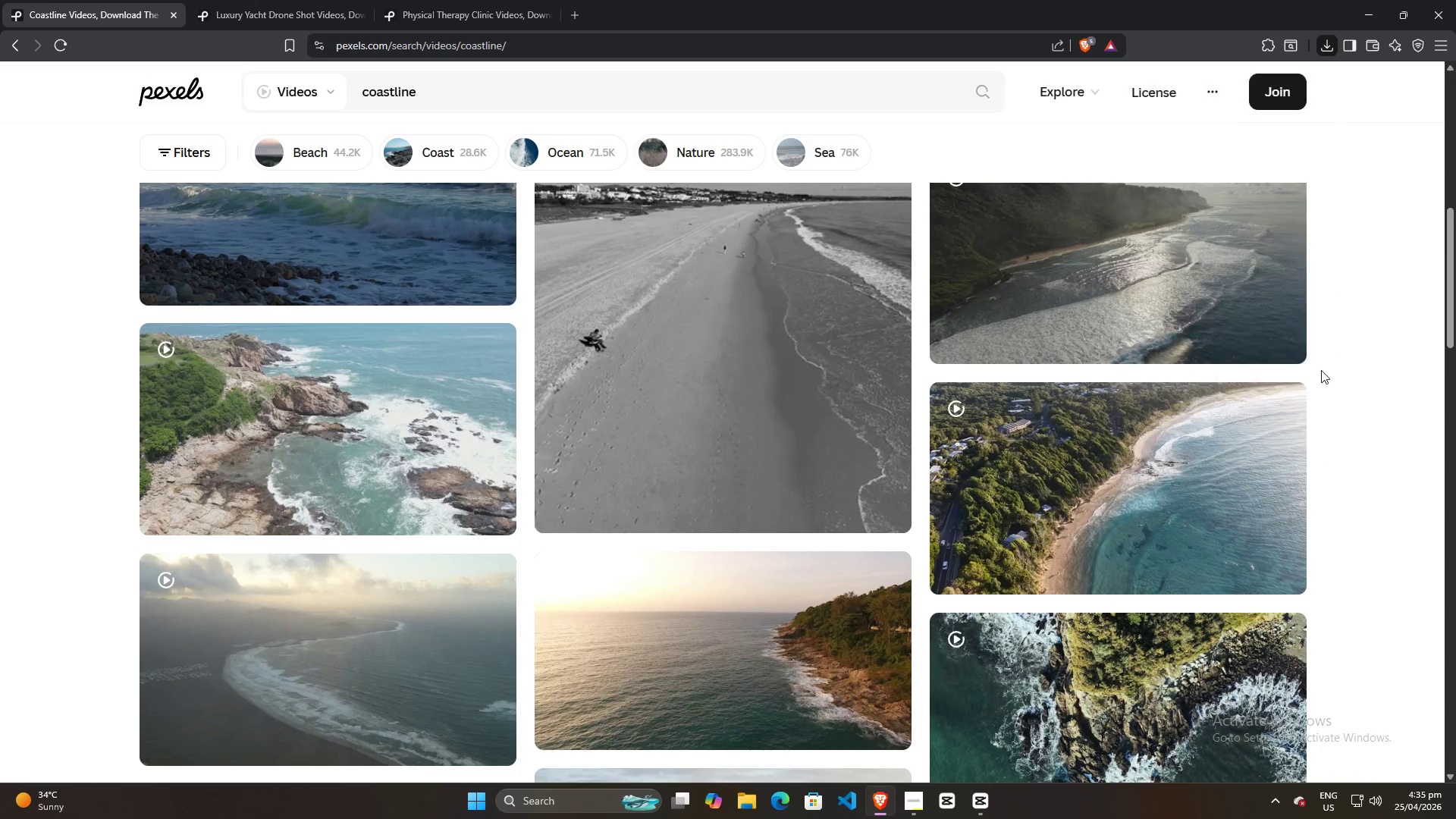 
left_click([1320, 383])
 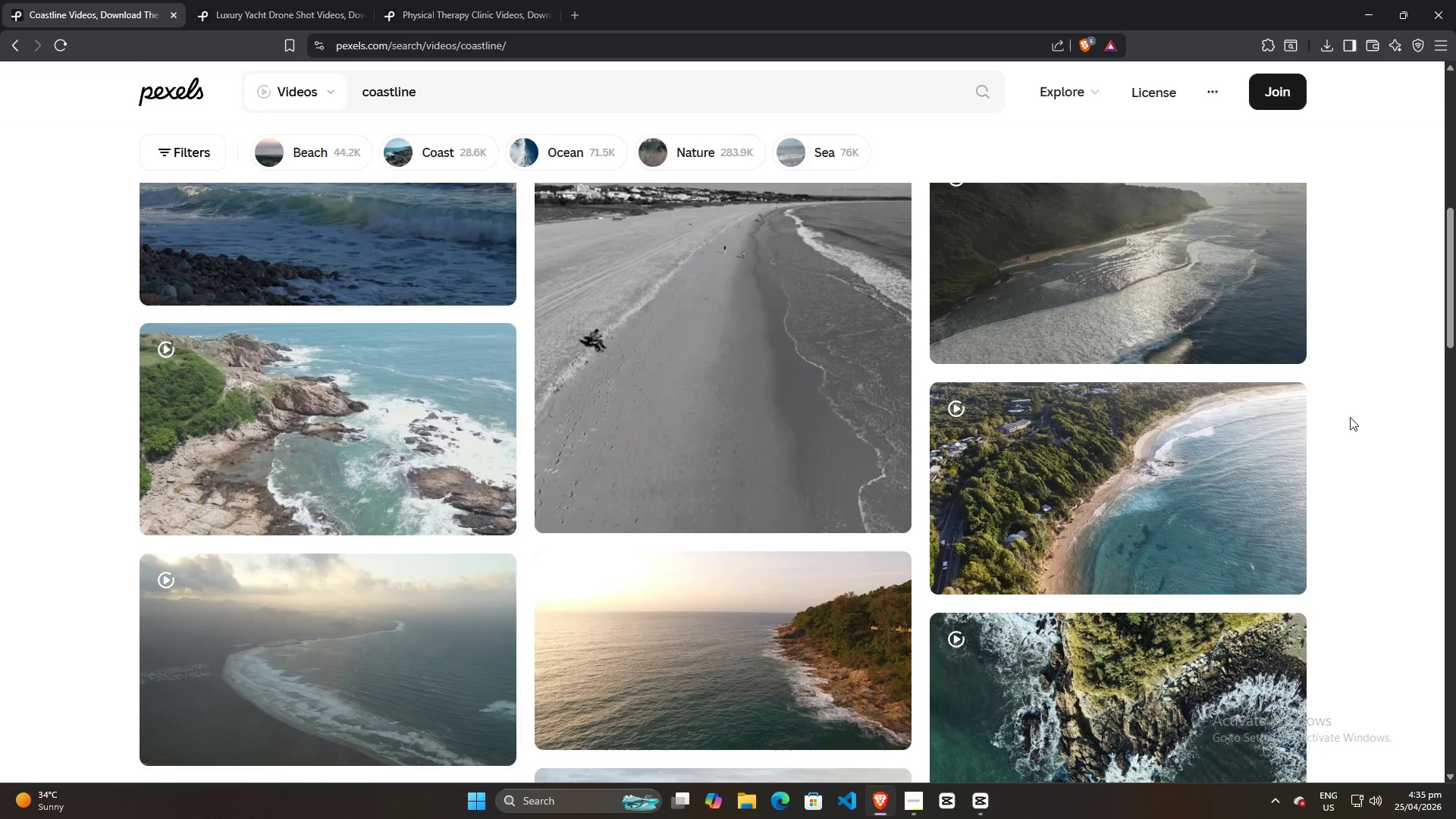 
scroll: coordinate [1342, 419], scroll_direction: down, amount: 15.0
 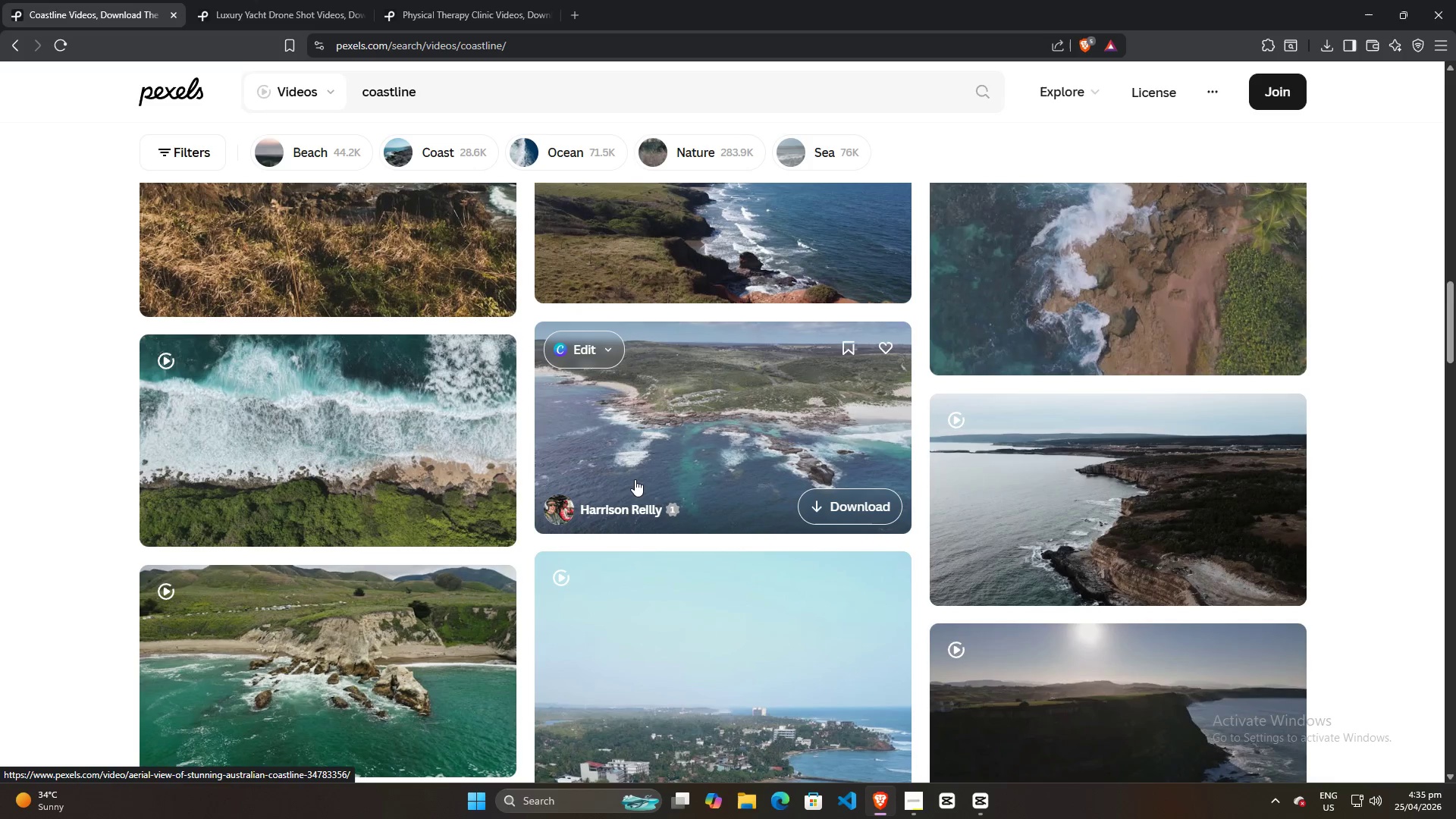 
scroll: coordinate [635, 477], scroll_direction: up, amount: 5.0
 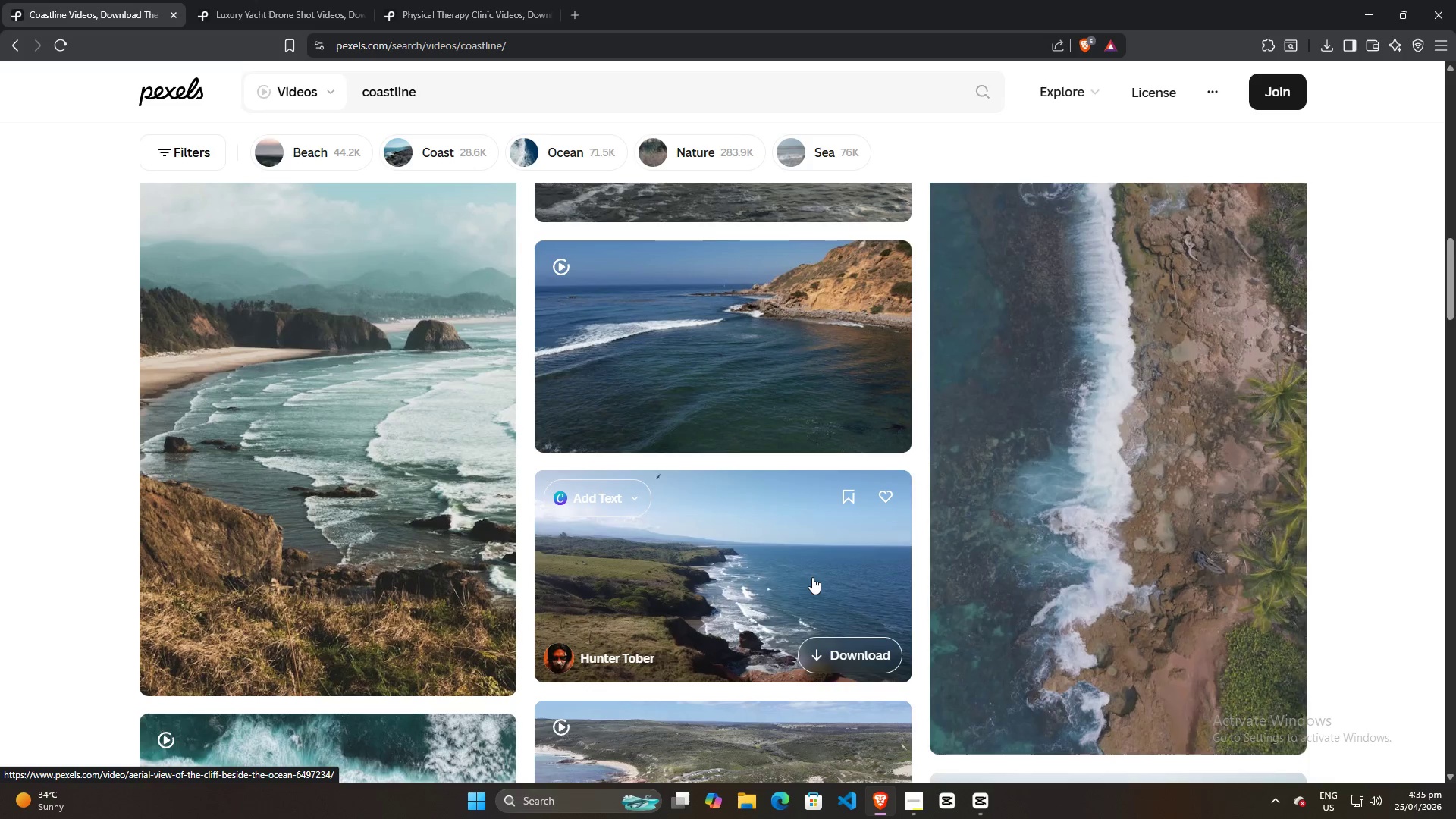 
scroll: coordinate [695, 505], scroll_direction: down, amount: 3.0
 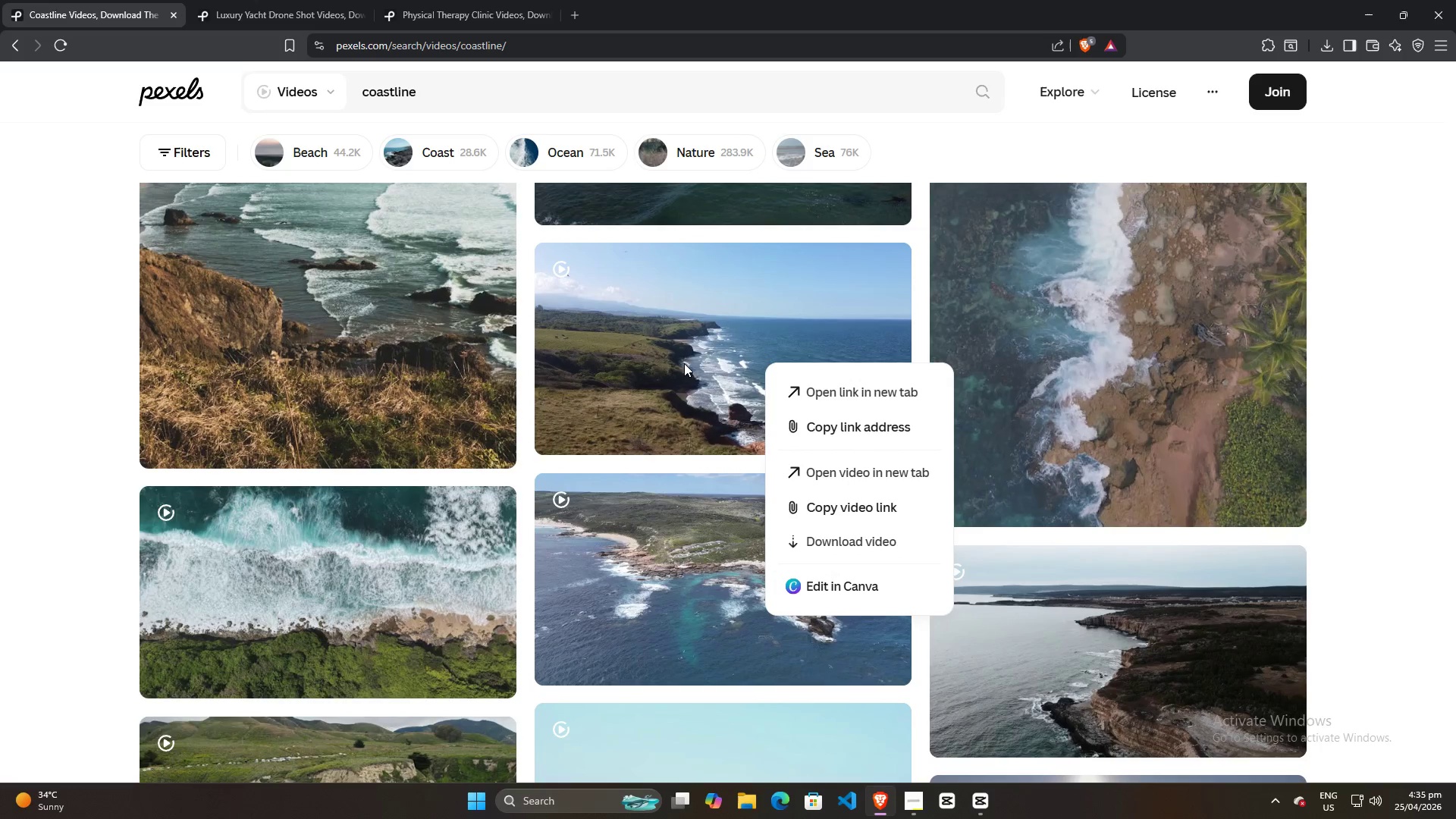 
right_click([792, 325])
 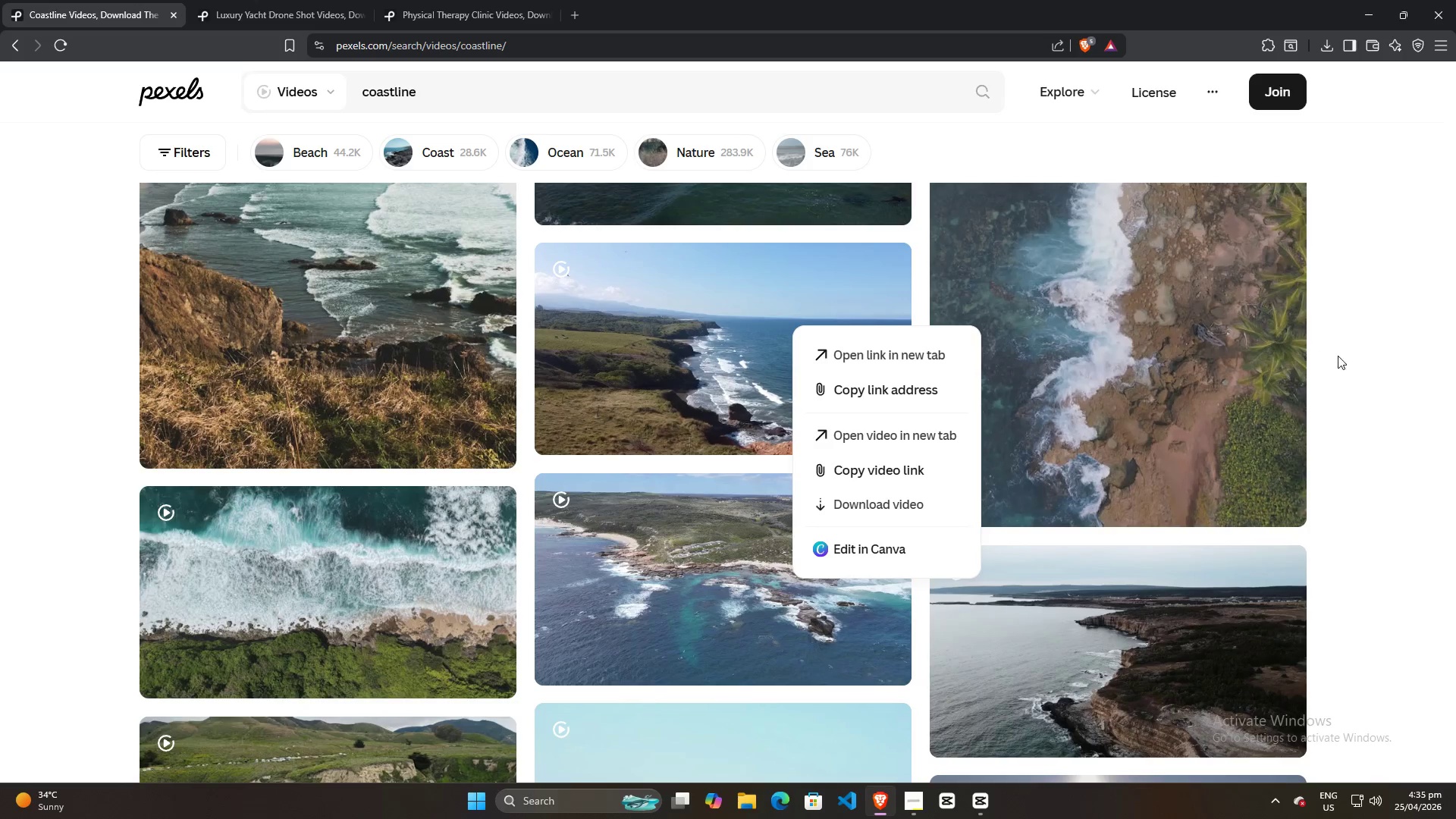 
left_click([1353, 356])
 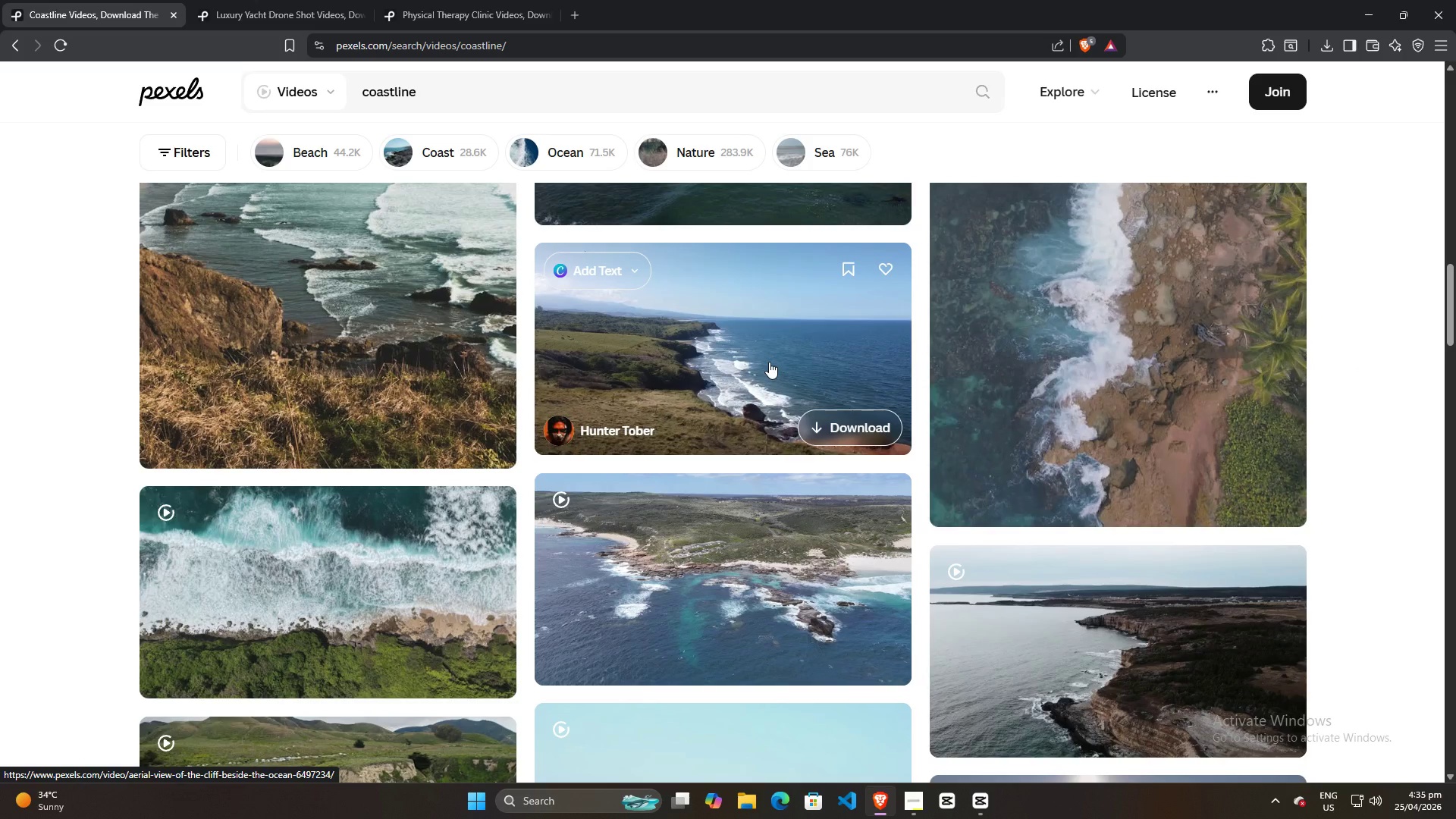 
left_click([833, 416])
 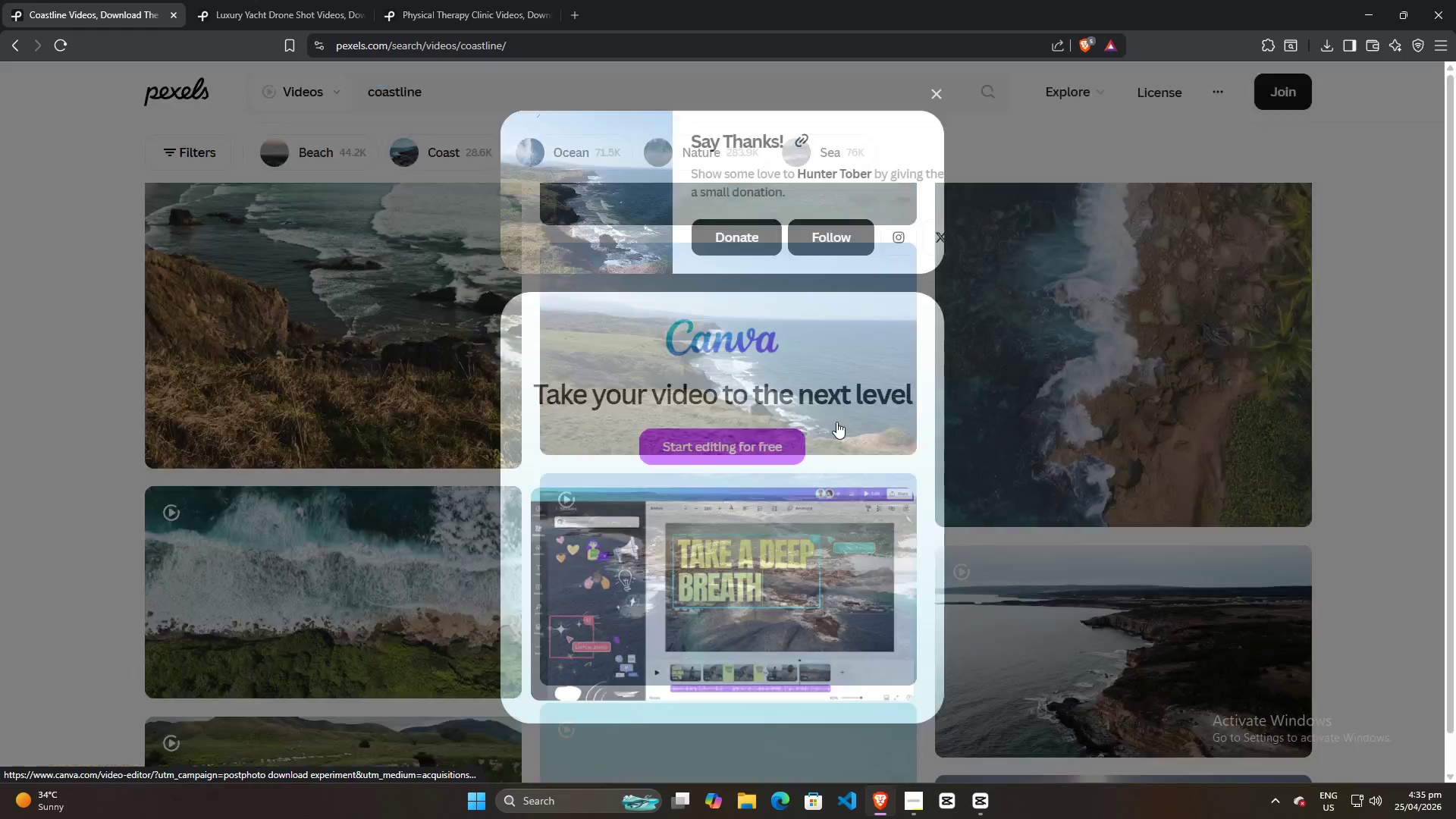 
mouse_move([847, 445])
 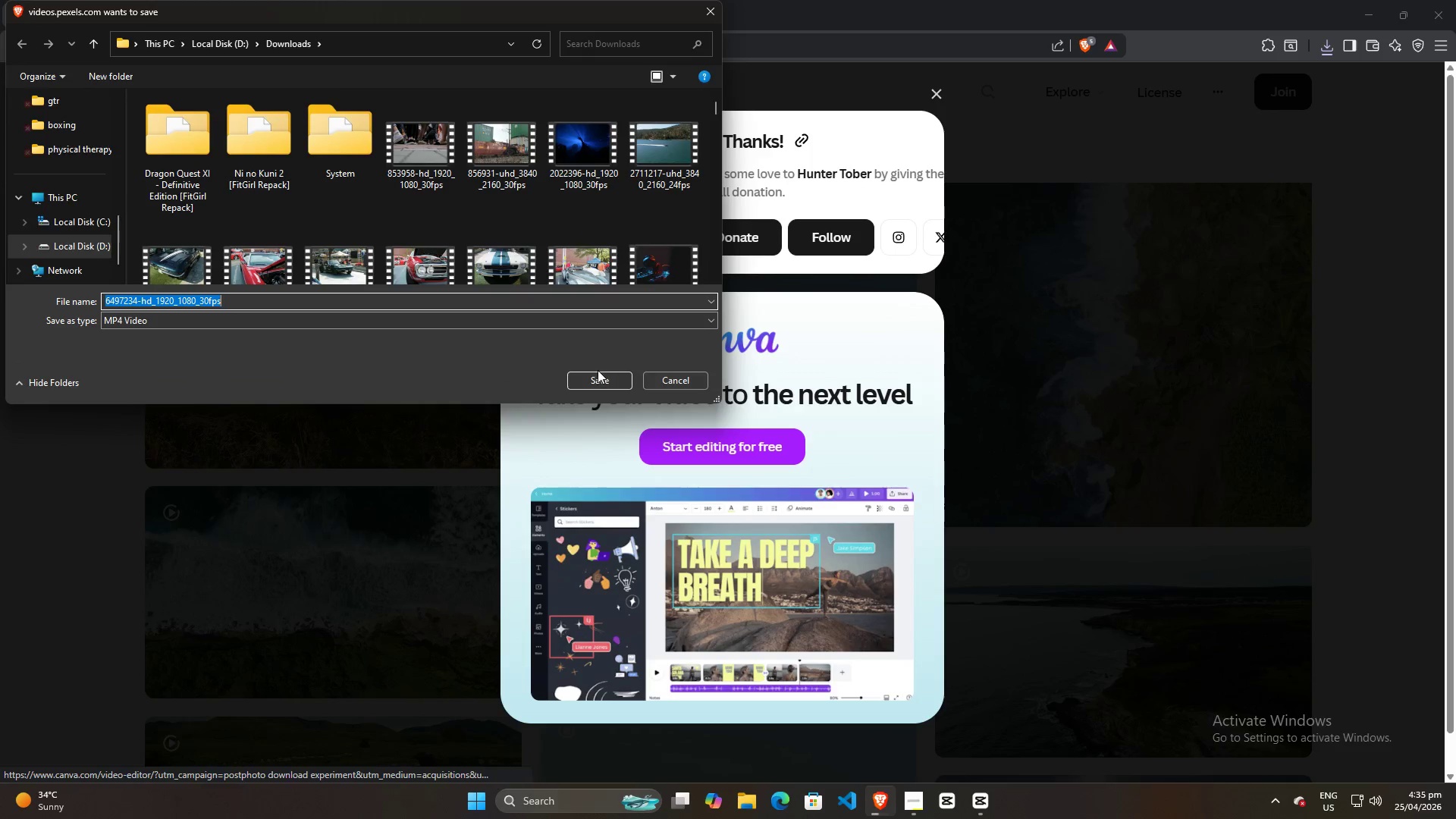 
left_click([598, 381])
 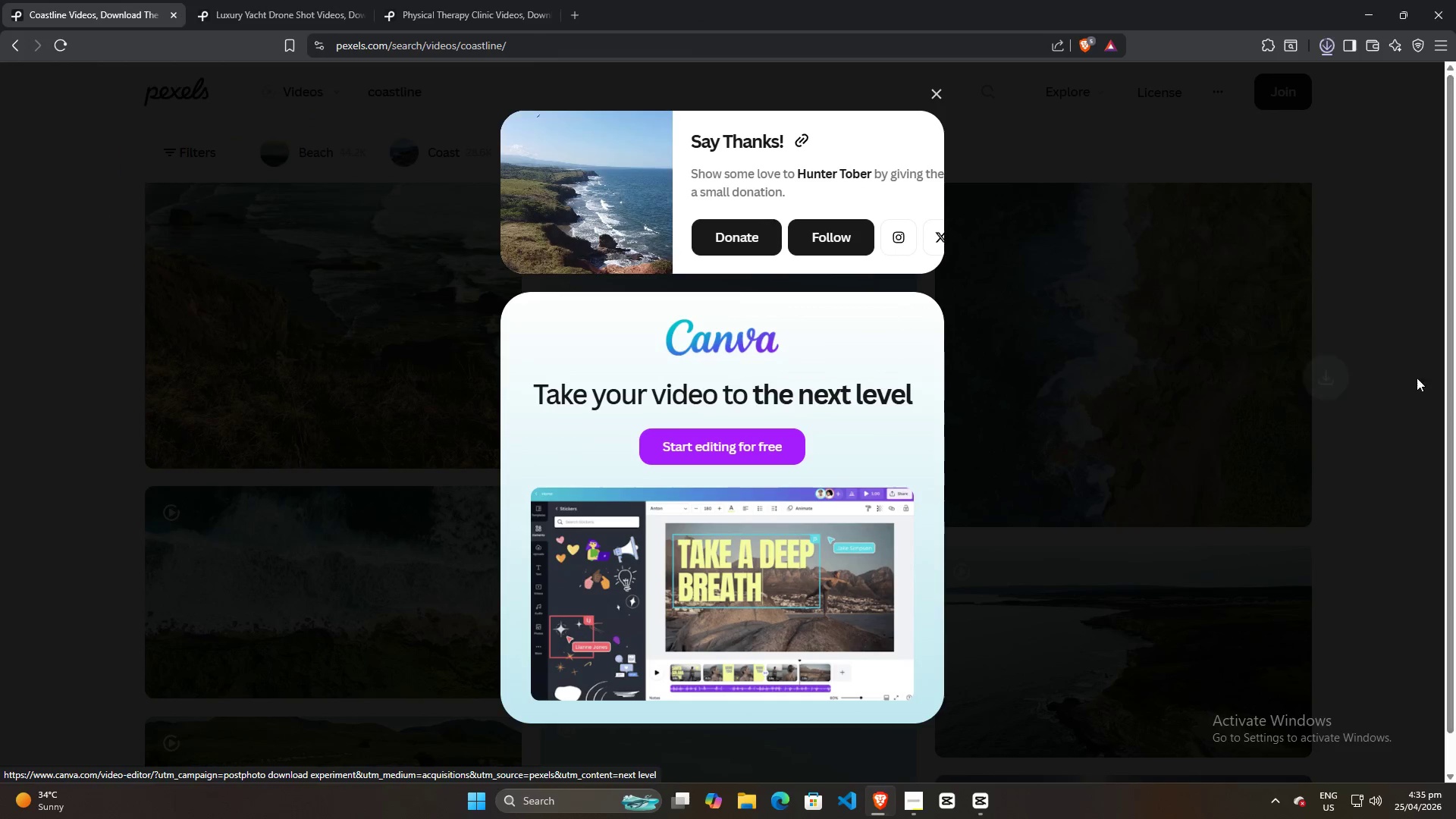 
left_click([1405, 396])
 